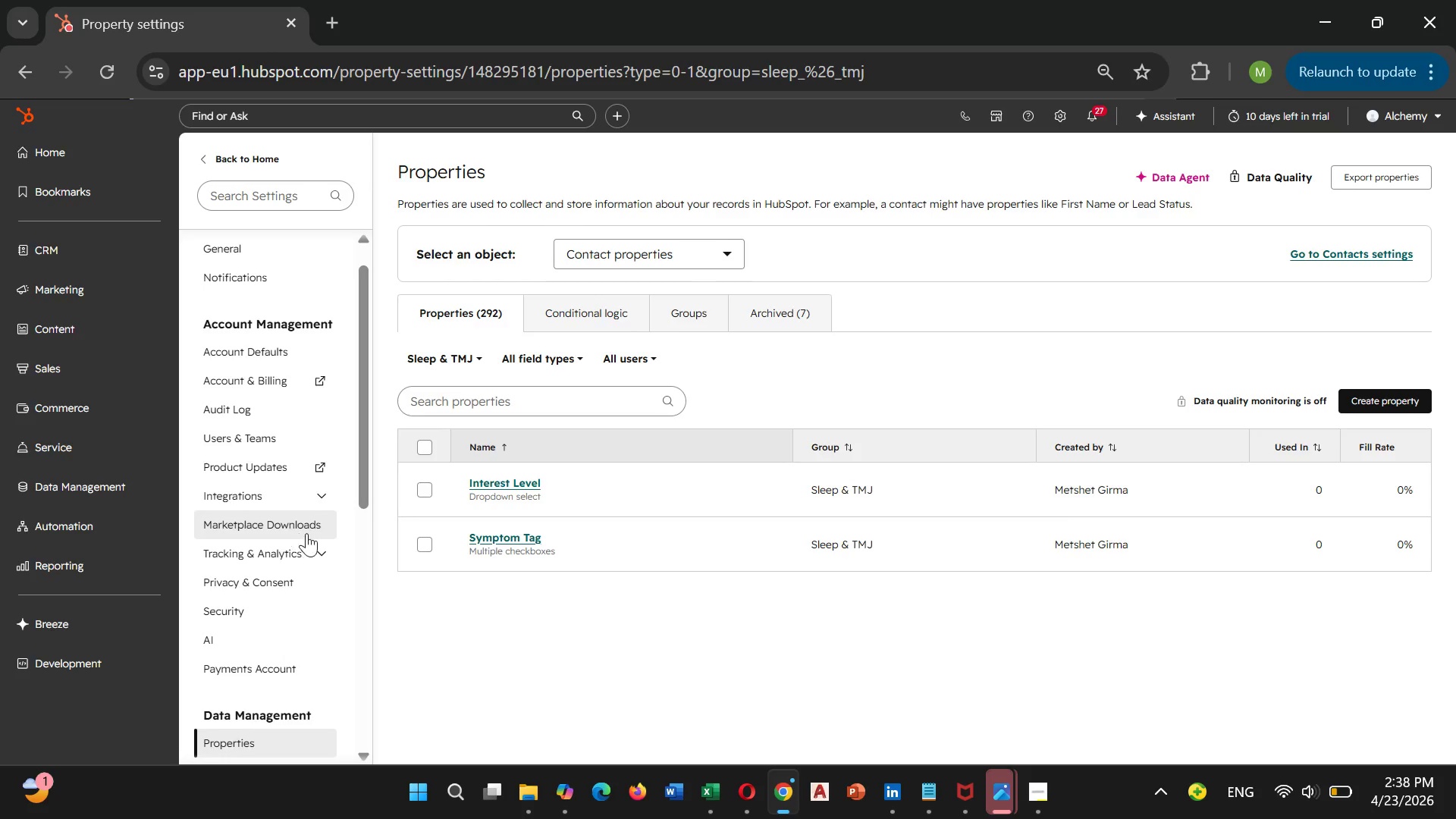 
scroll: coordinate [256, 623], scroll_direction: down, amount: 5.0
 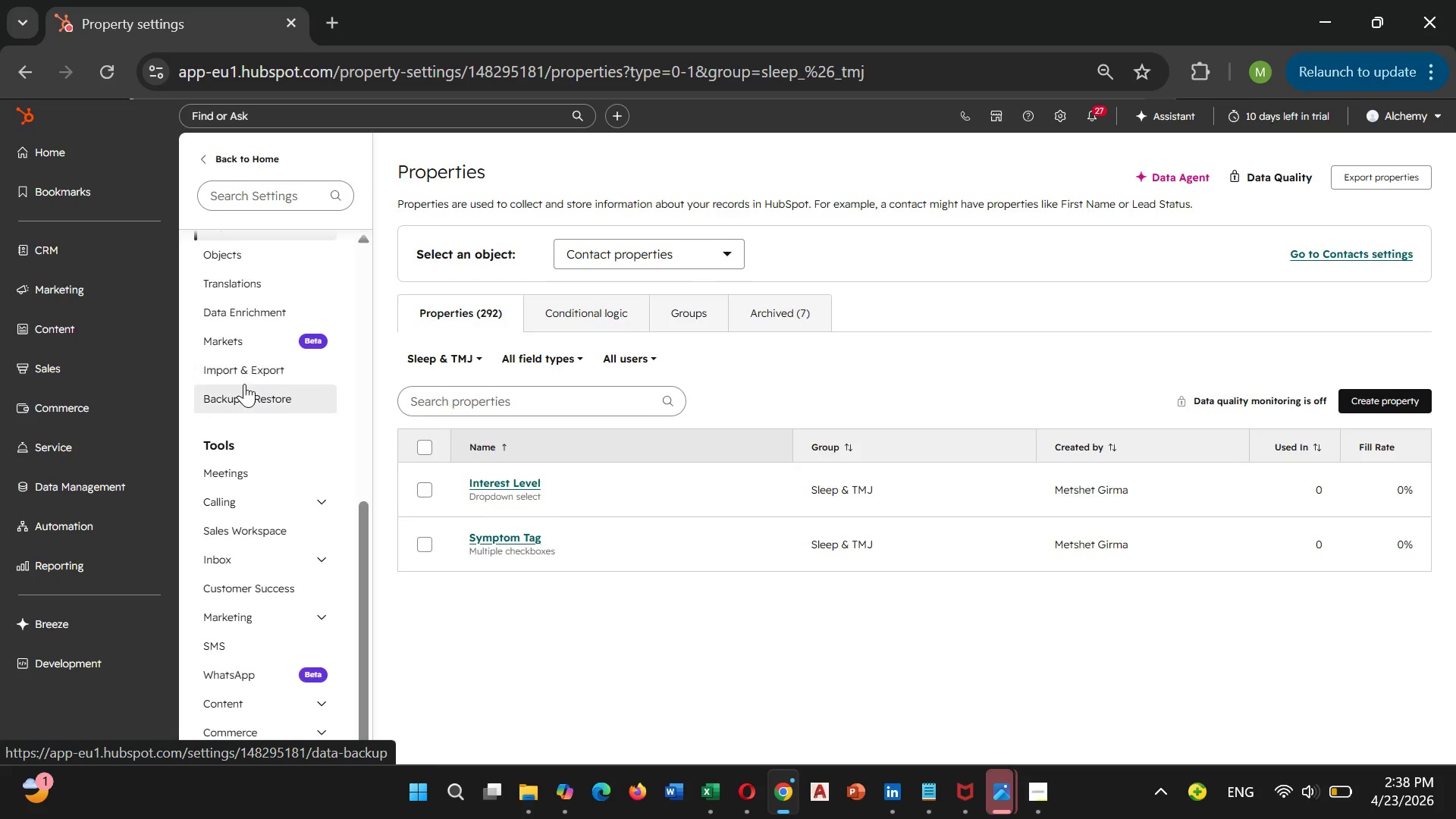 
left_click([248, 372])
 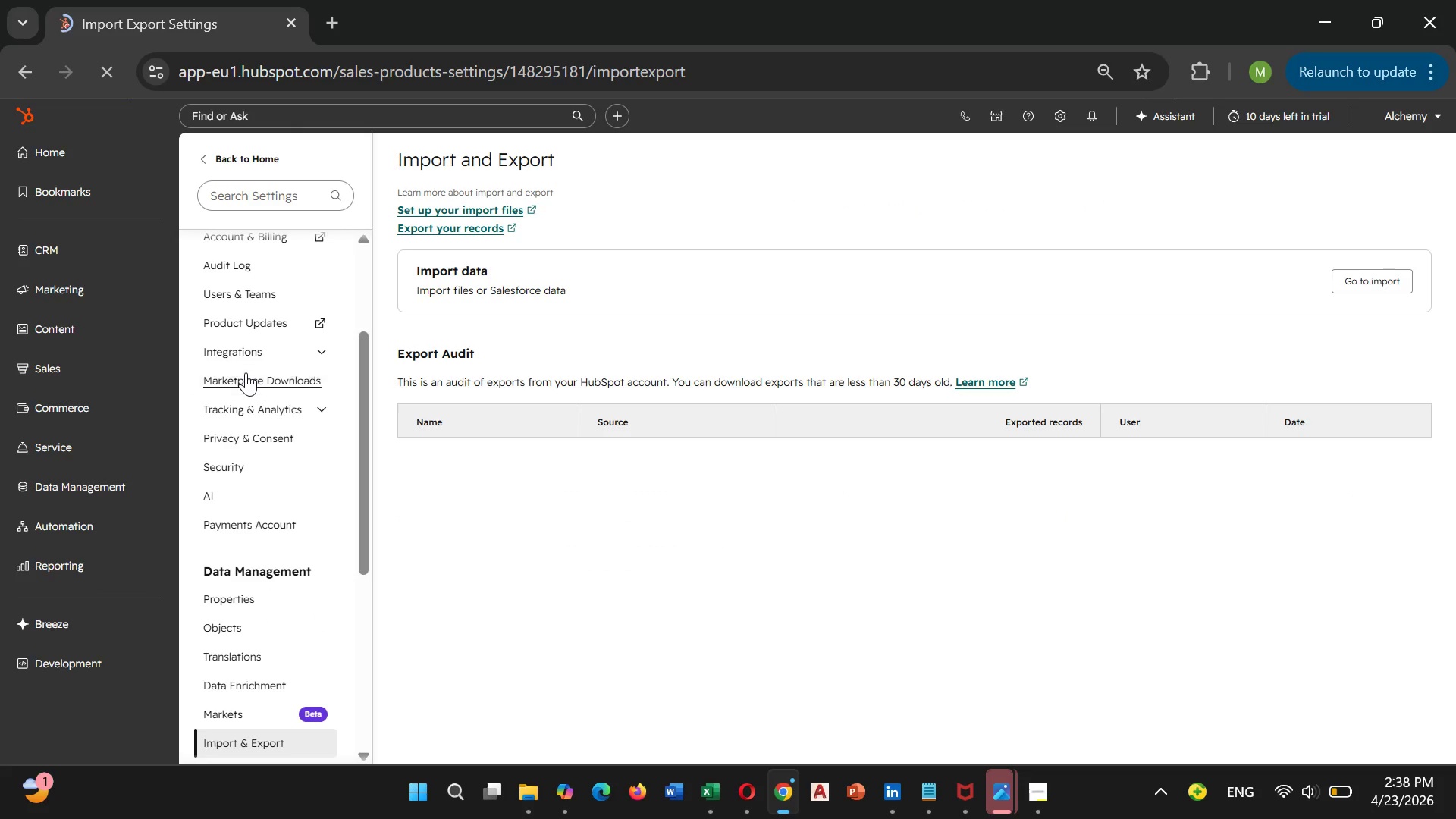 
wait(6.14)
 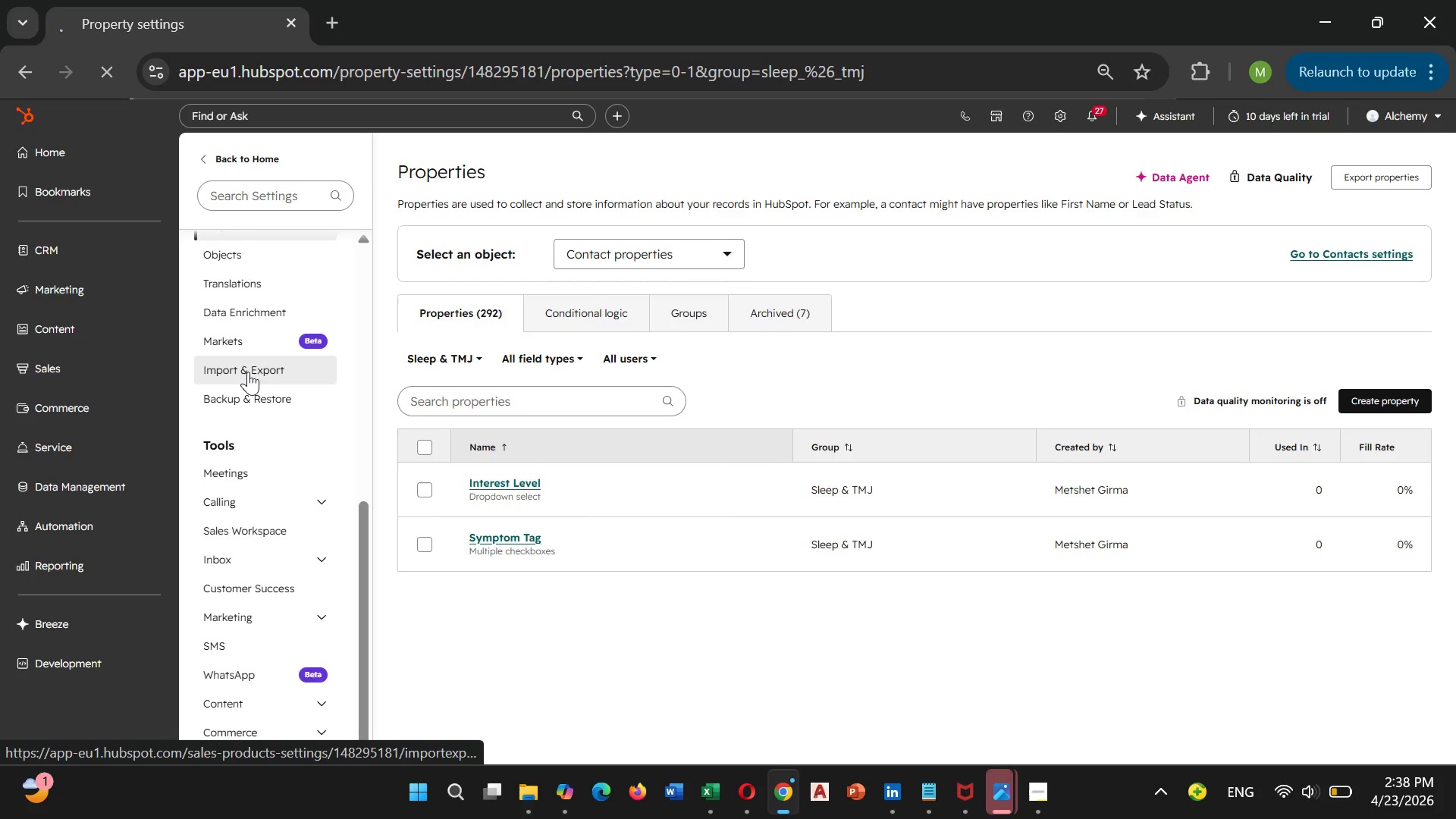 
left_click([1391, 283])
 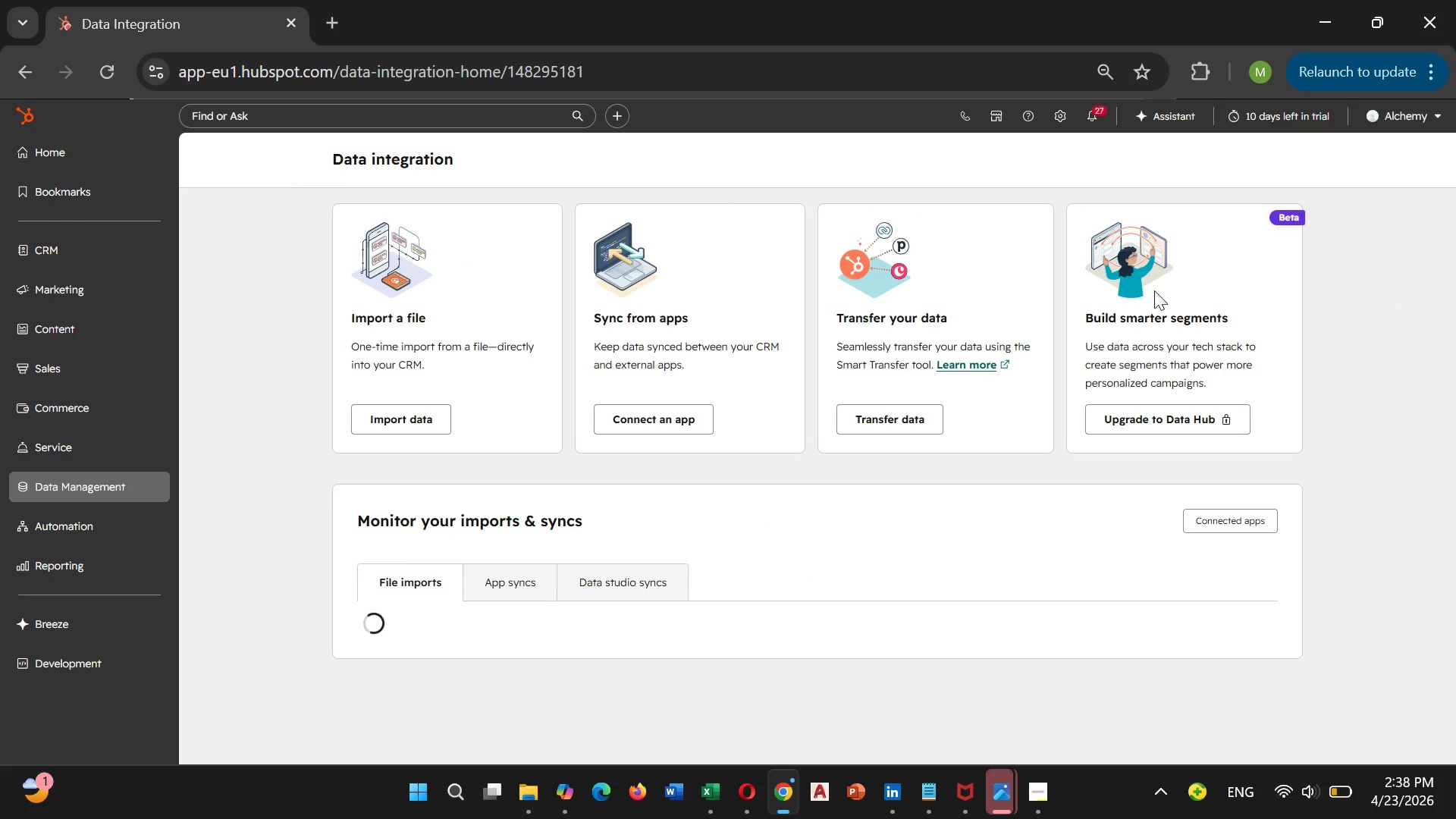 
left_click([391, 413])
 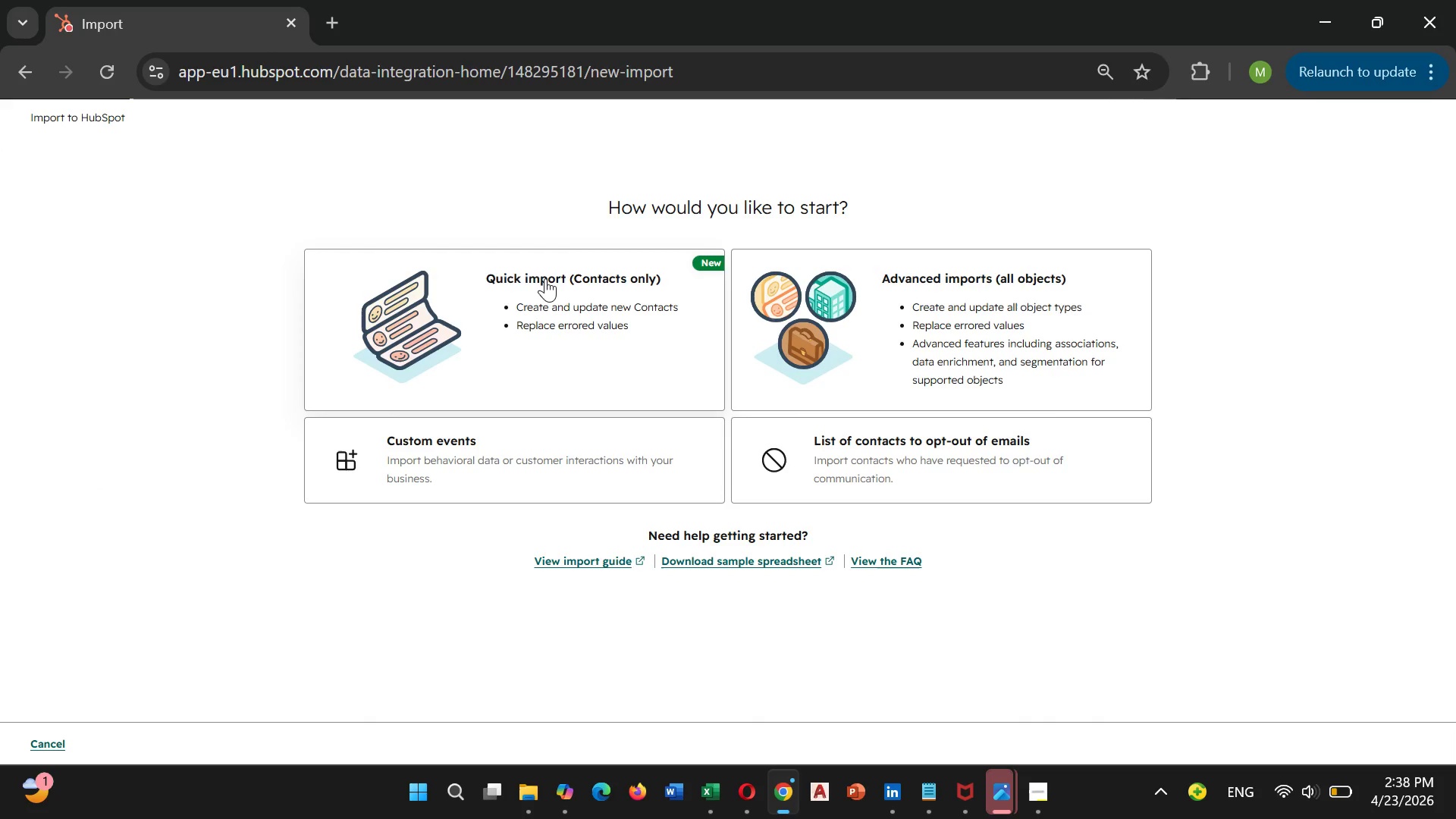 
left_click([546, 278])
 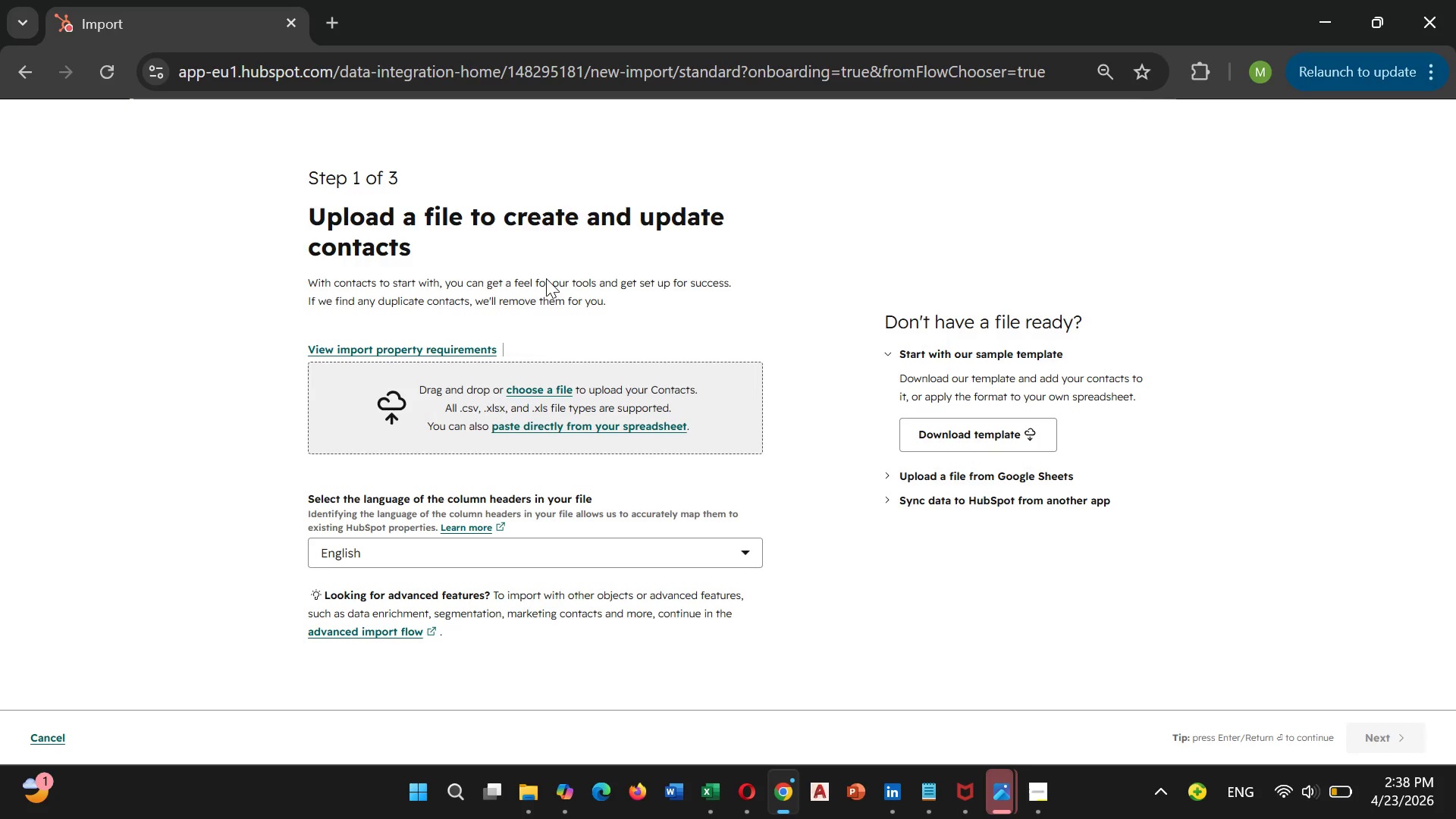 
wait(9.33)
 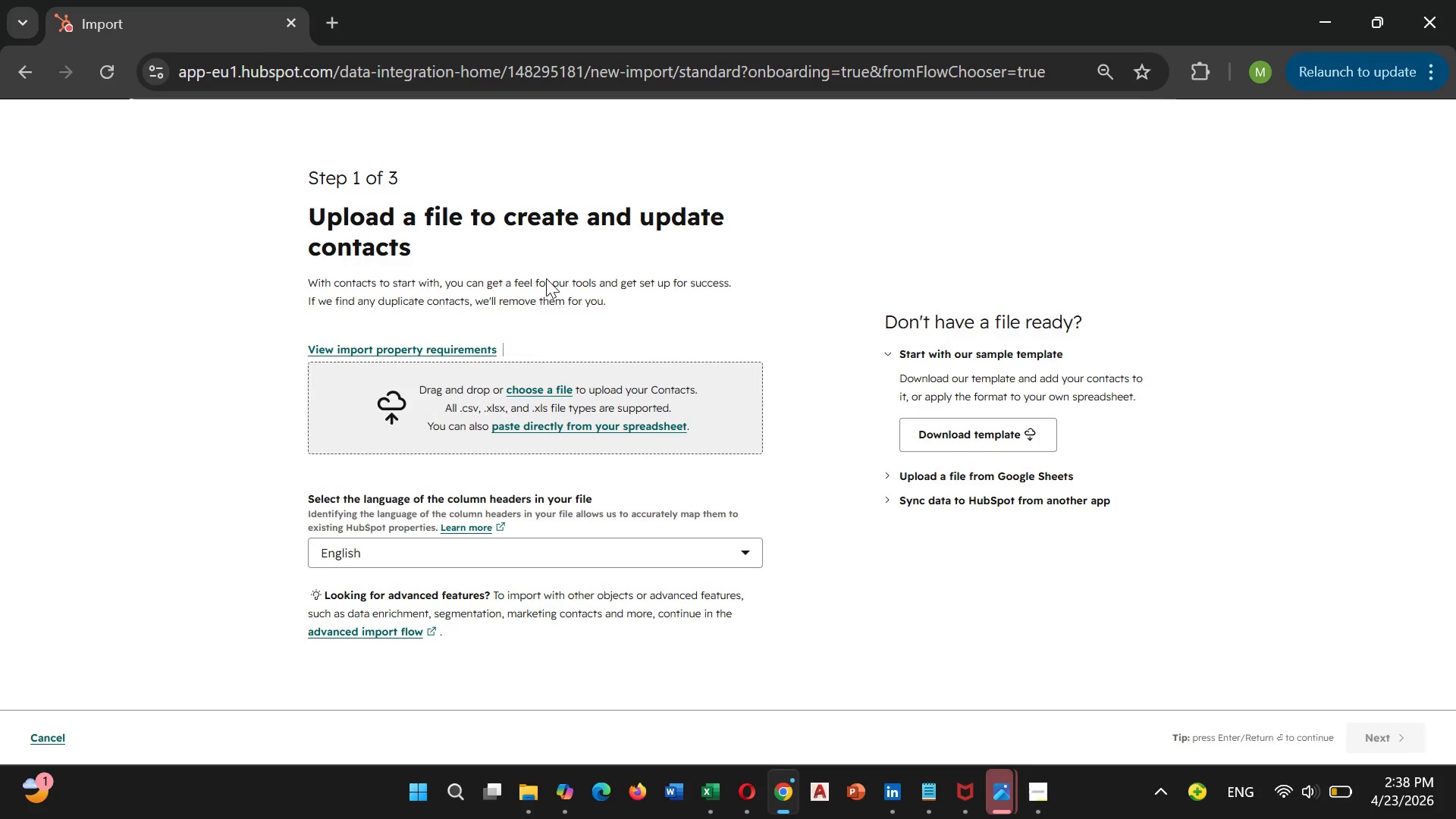 
left_click([555, 384])
 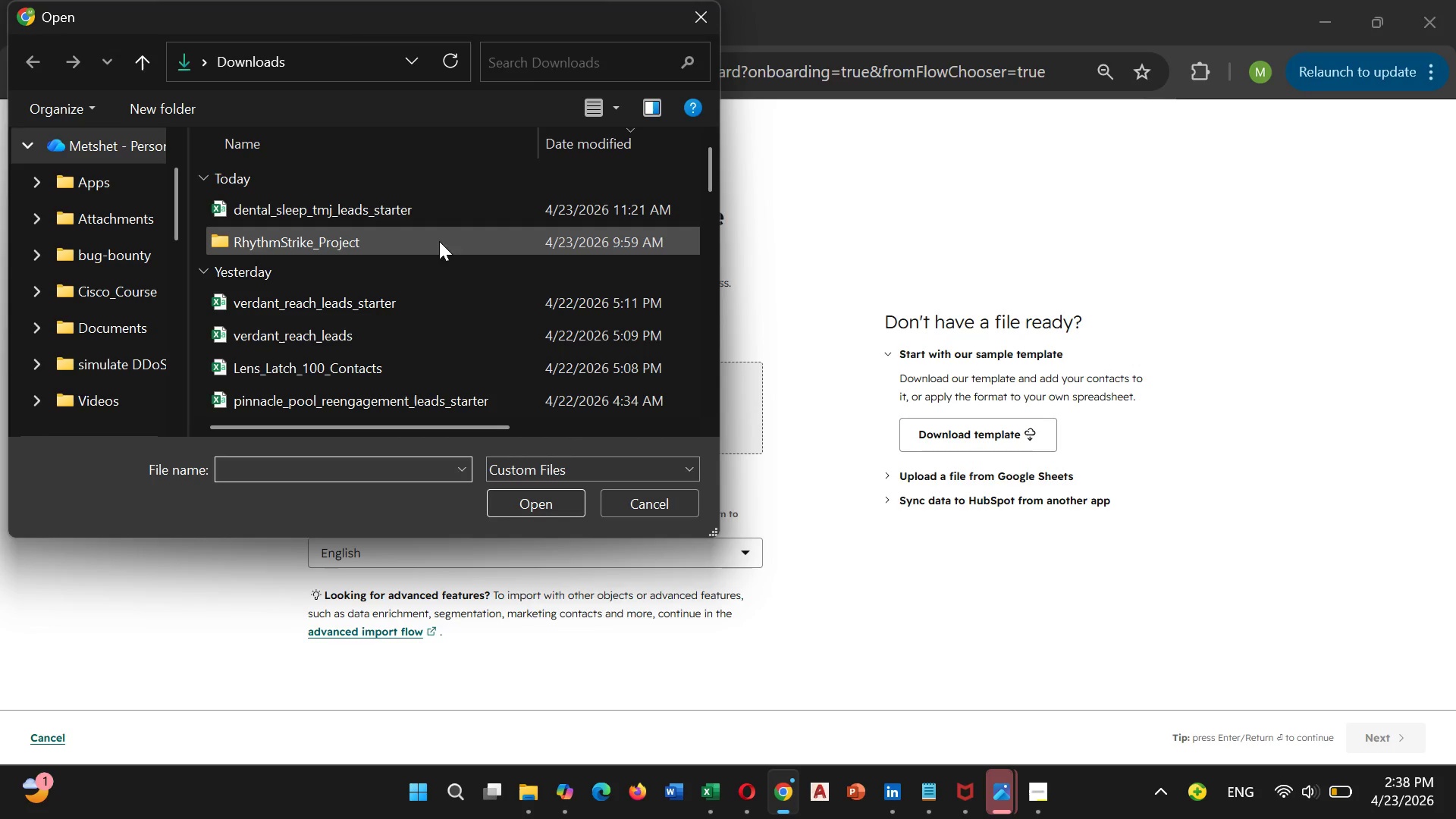 
left_click([377, 220])
 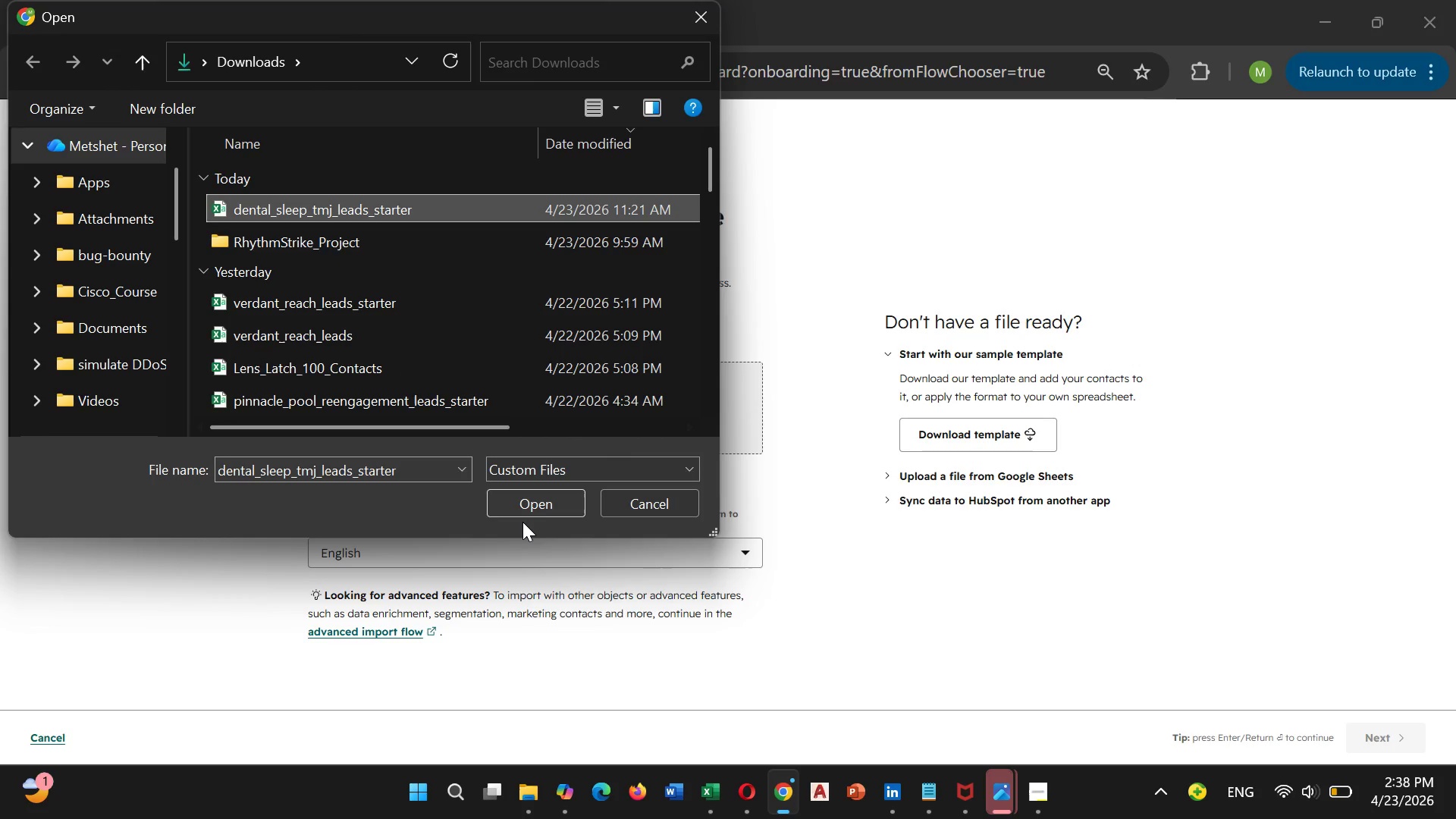 
left_click([527, 506])
 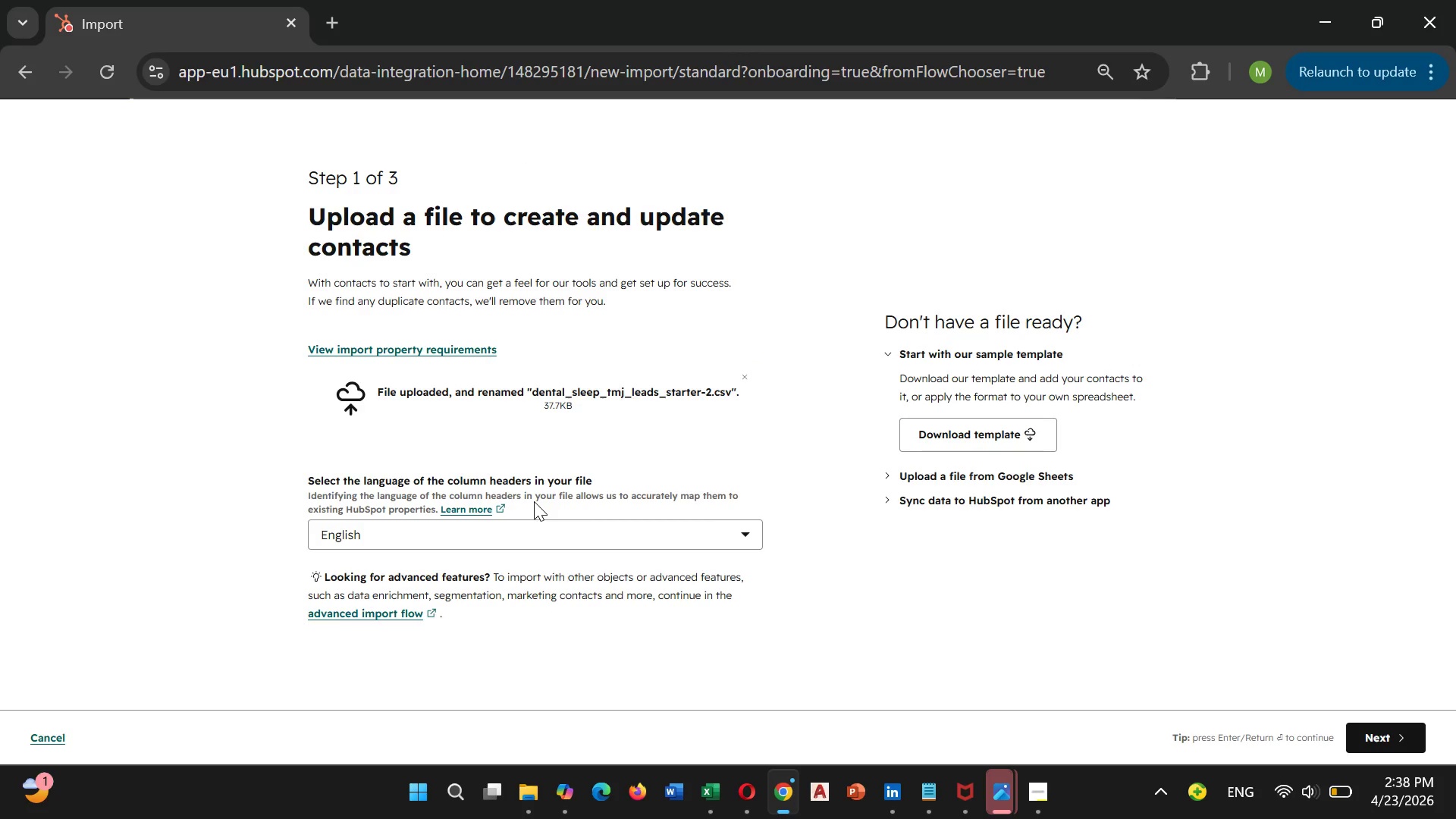 
wait(8.62)
 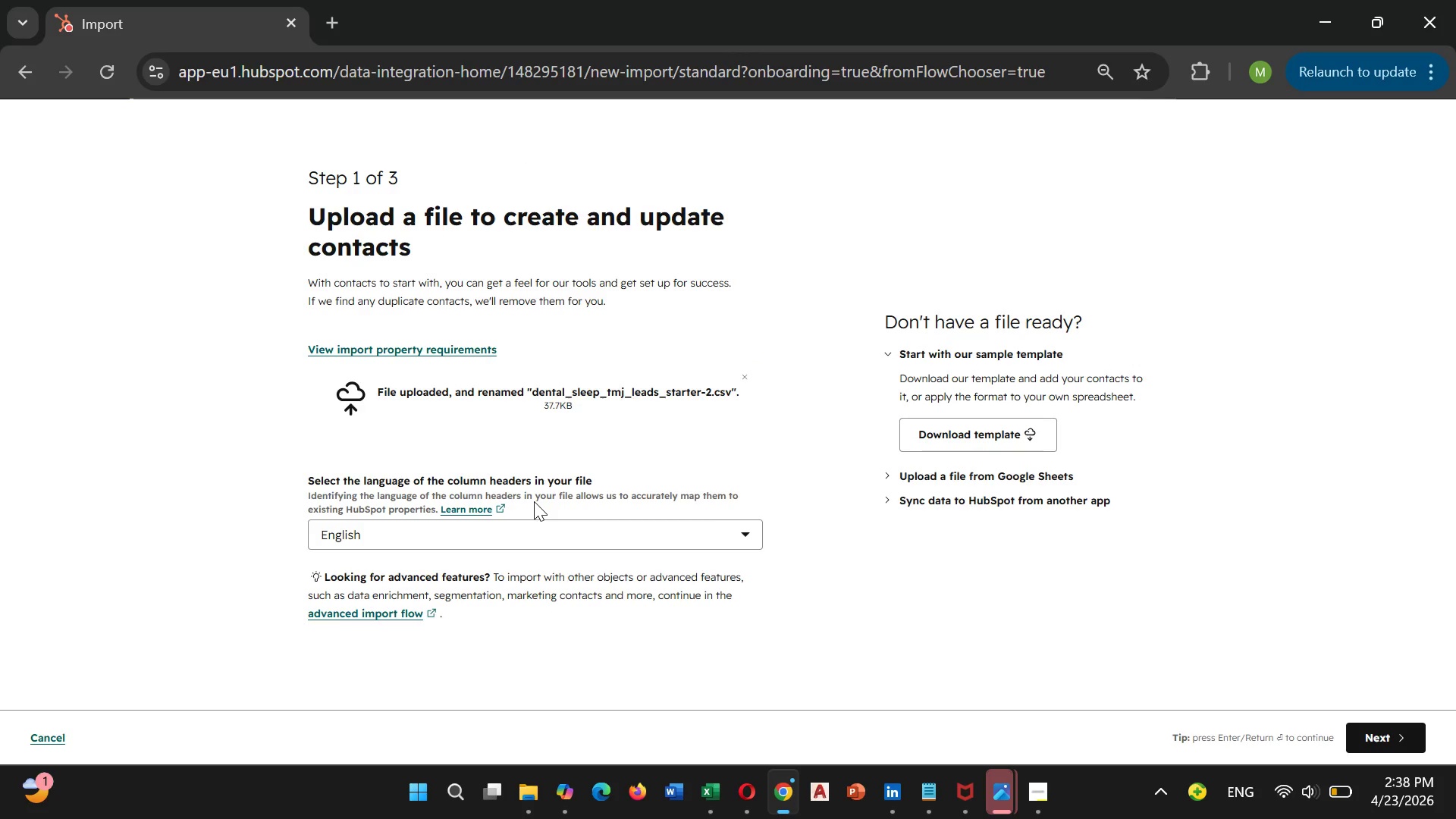 
left_click([1366, 730])
 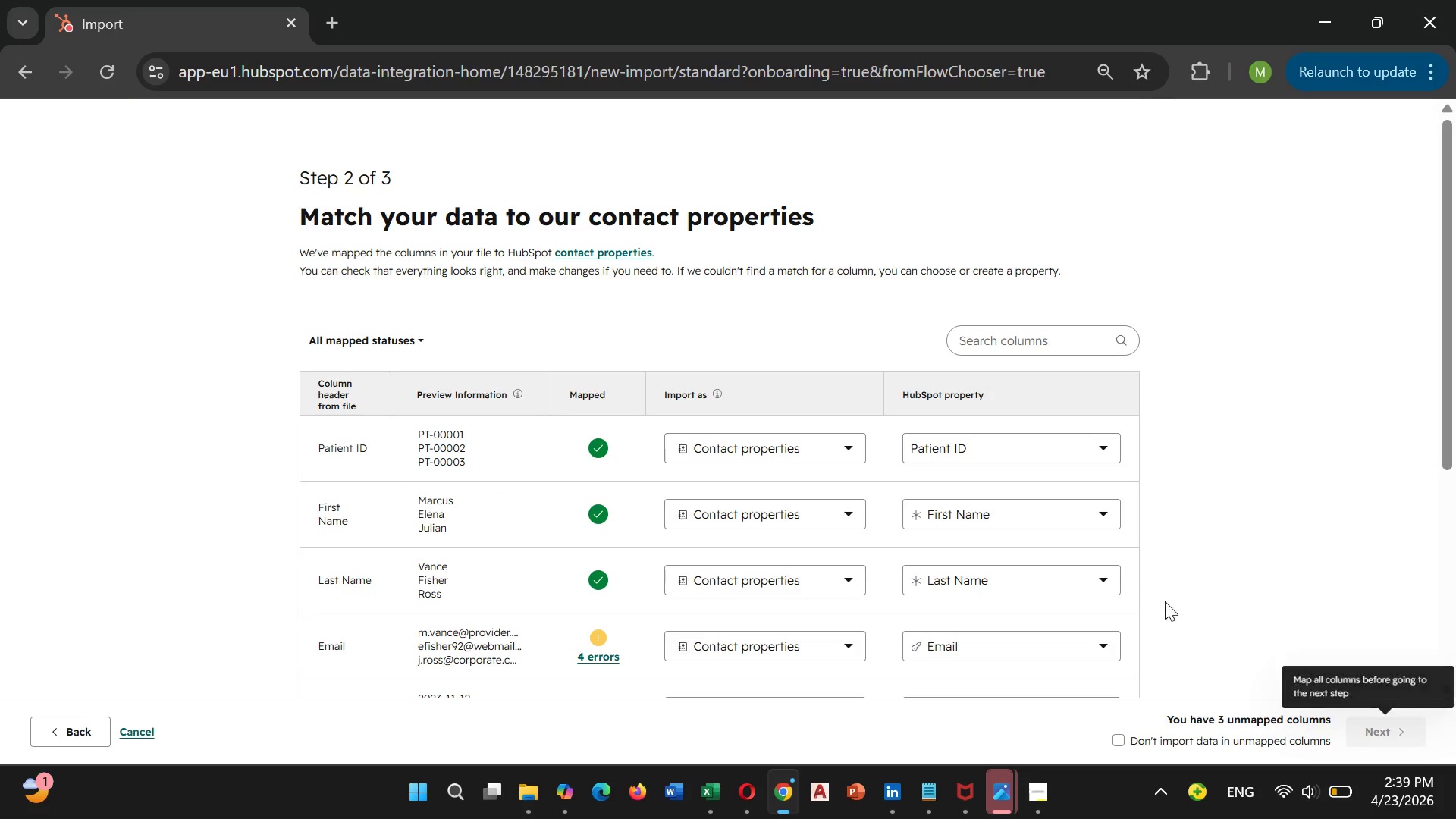 
scroll: coordinate [934, 532], scroll_direction: down, amount: 2.0
 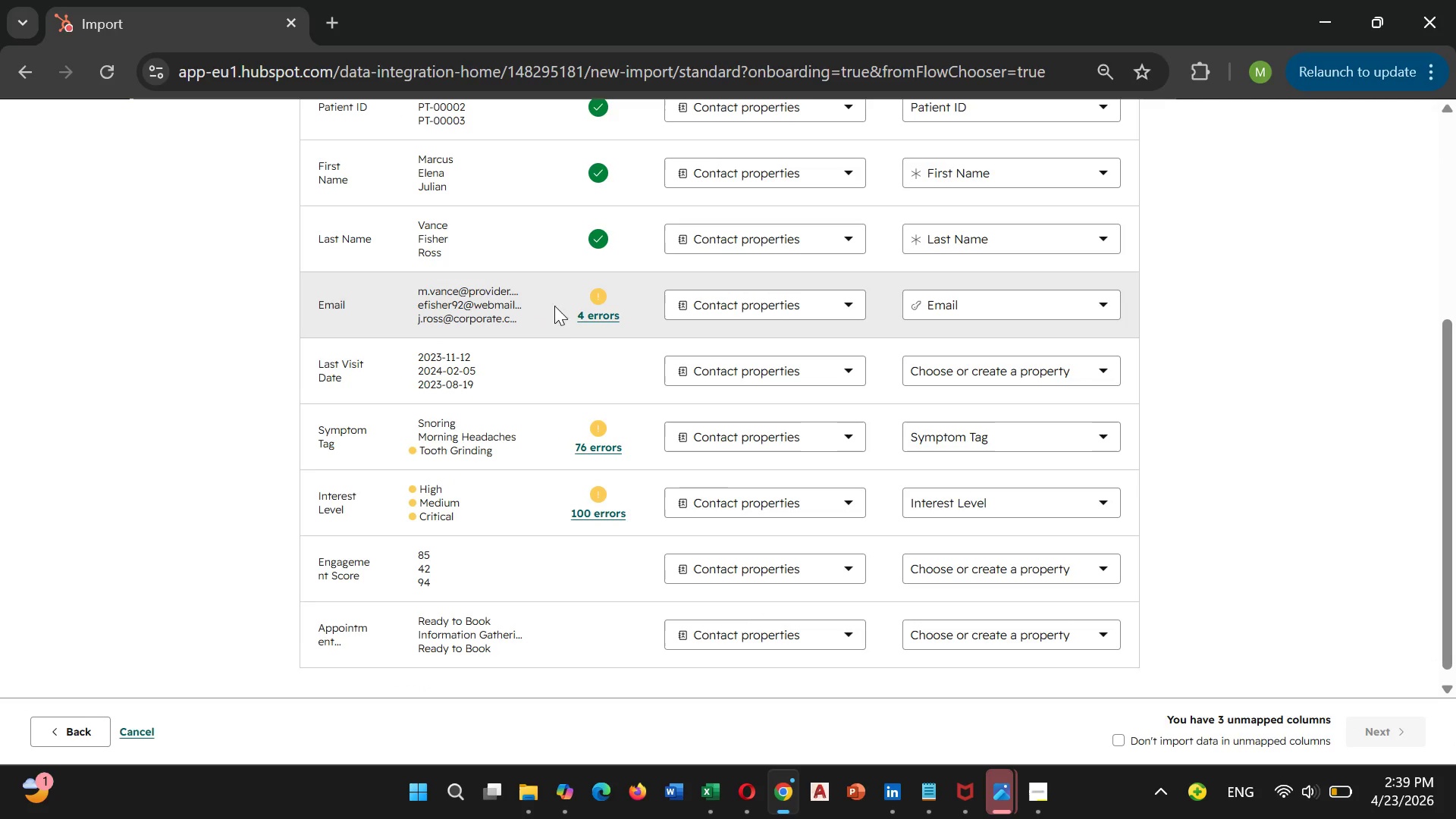 
left_click([584, 313])
 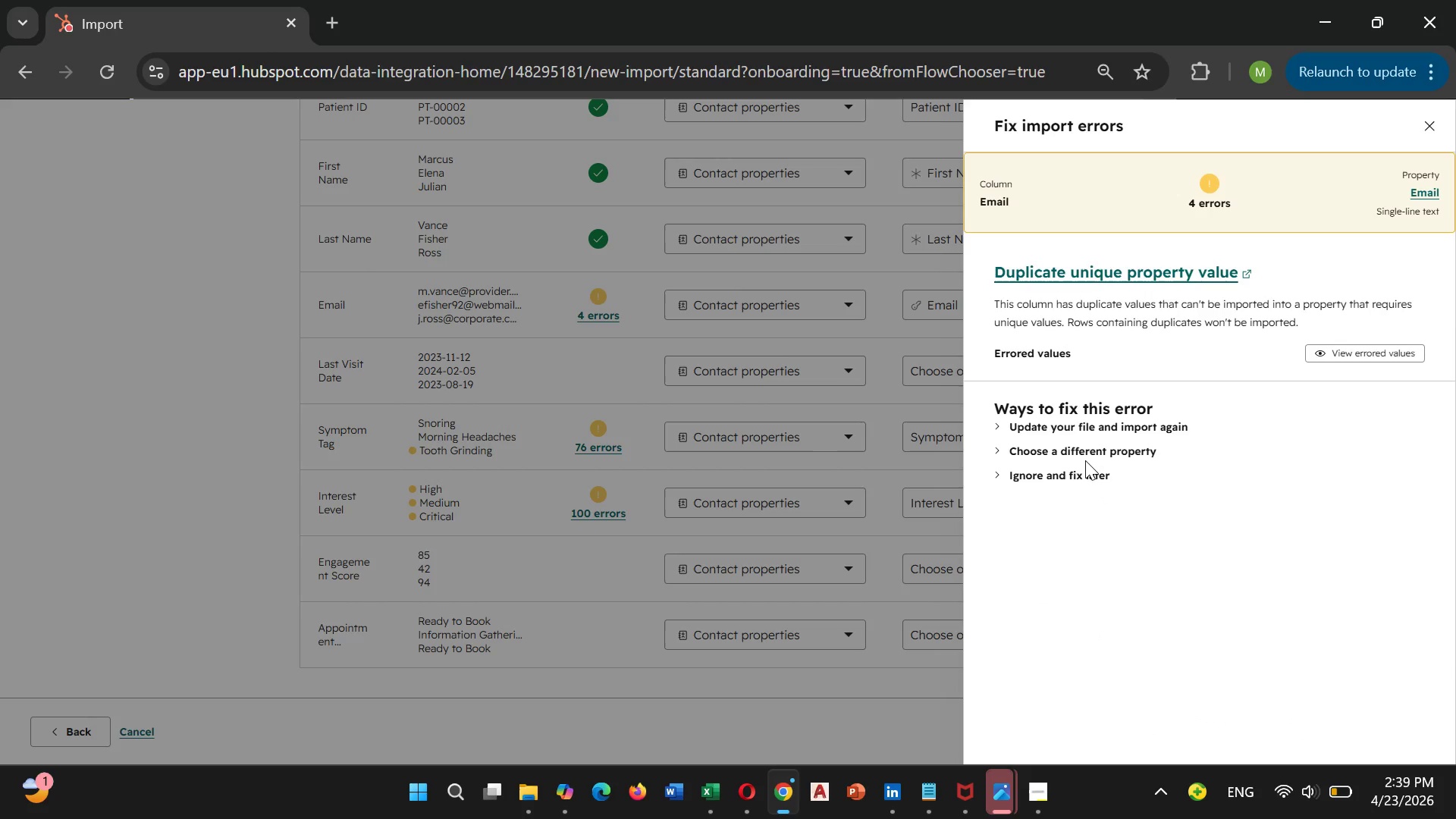 
wait(7.88)
 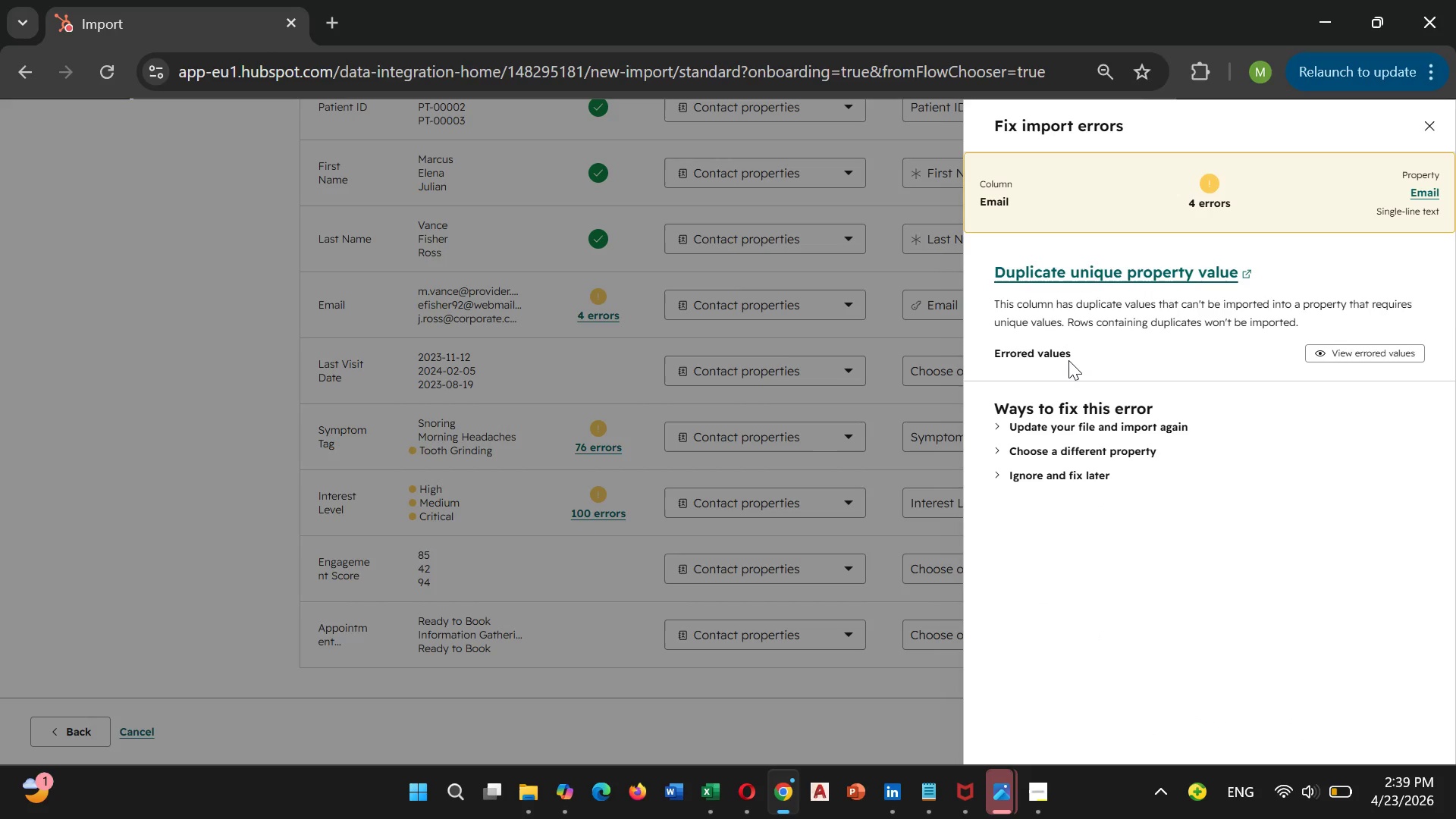 
left_click([1072, 455])
 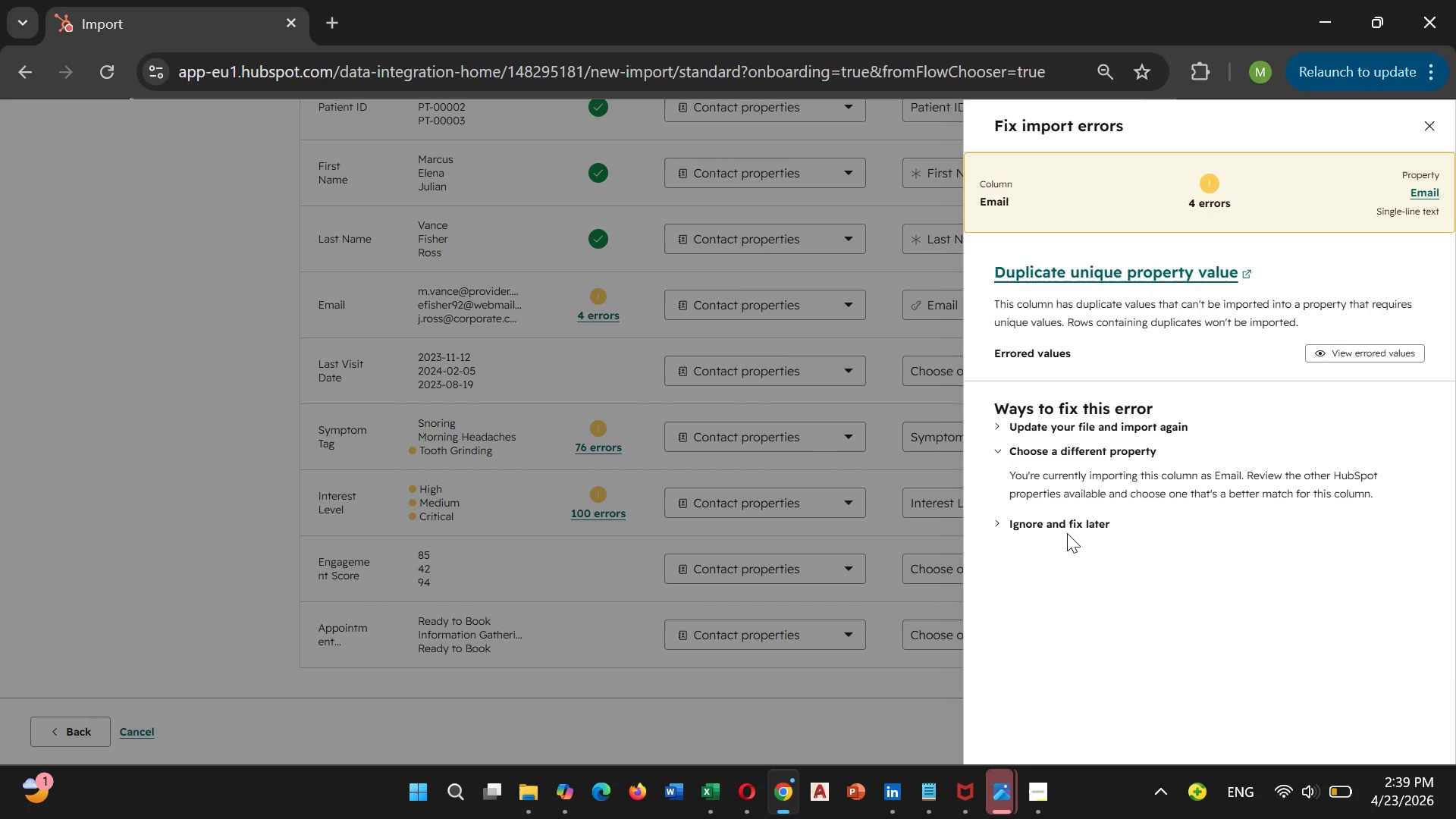 
left_click([1069, 529])
 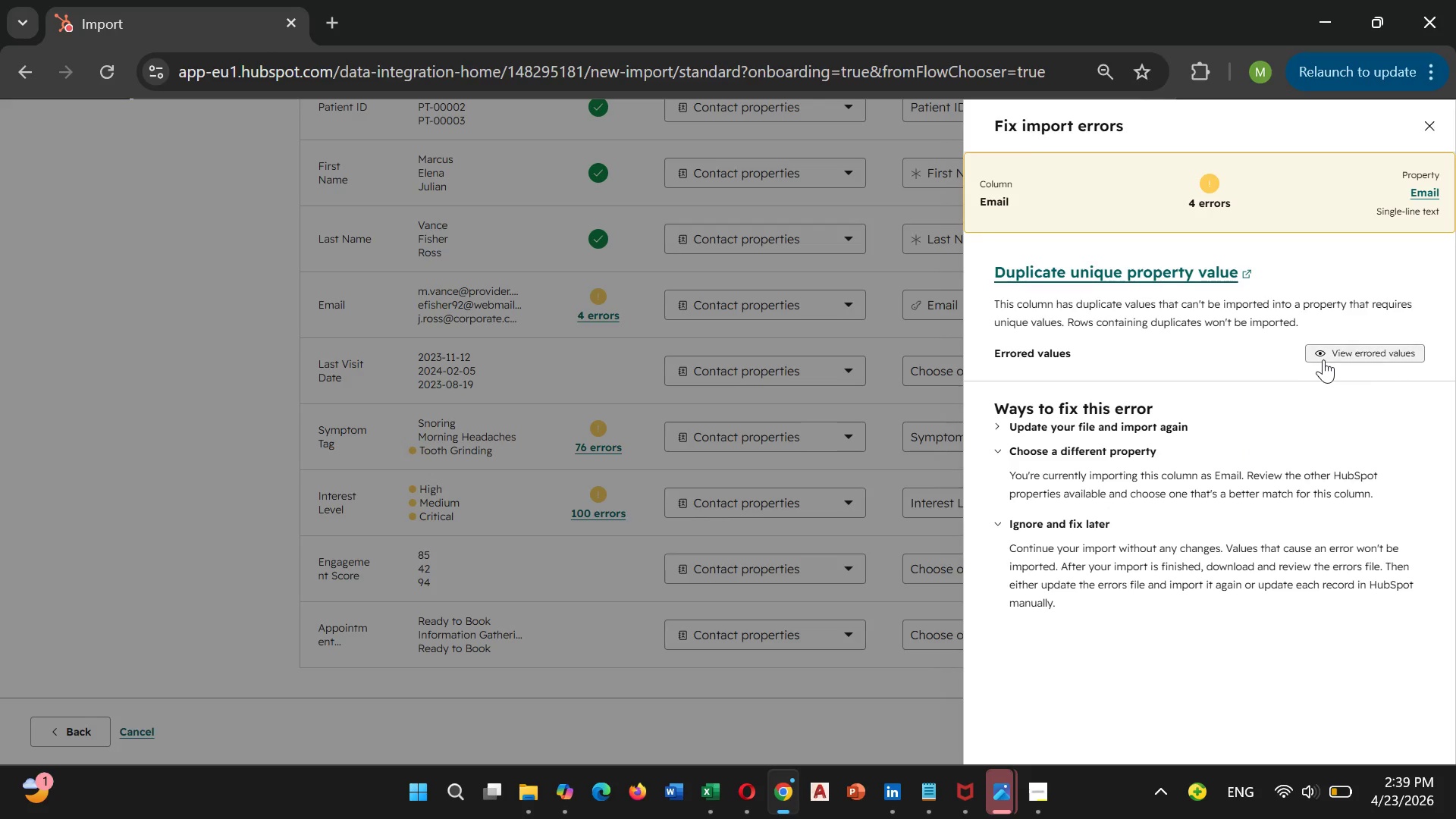 
left_click([1328, 356])
 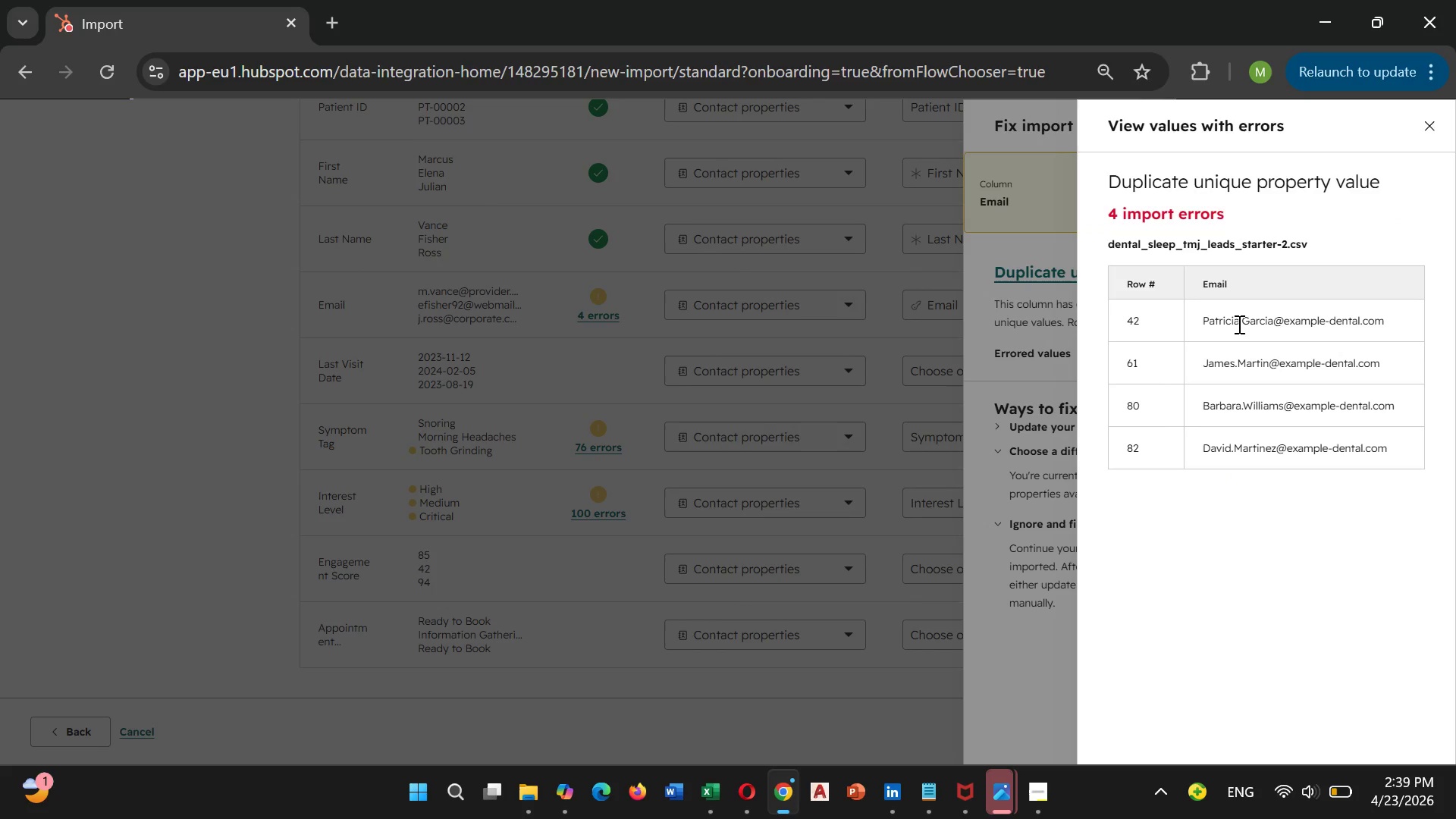 
left_click([1238, 324])
 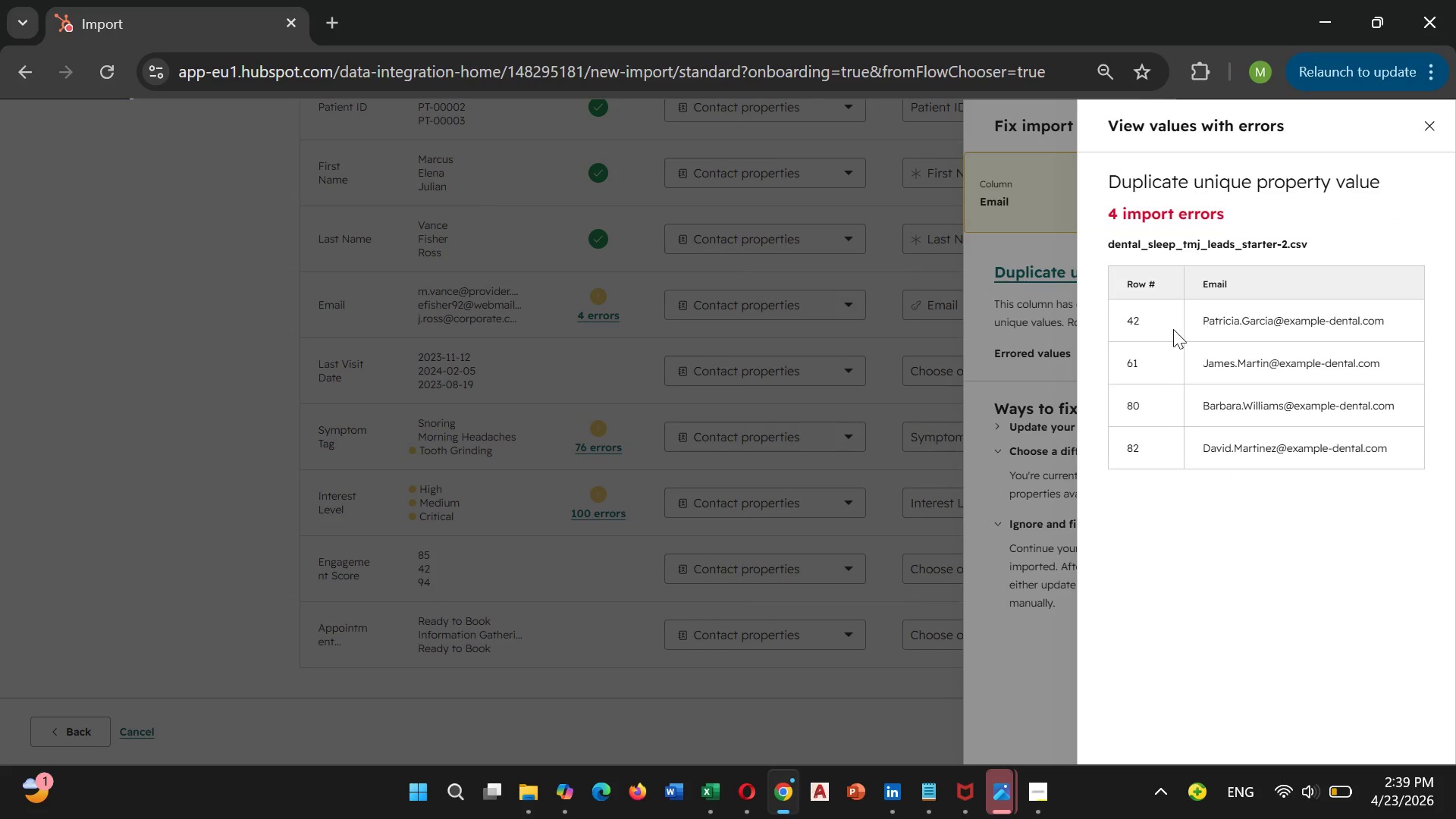 
left_click([1145, 335])
 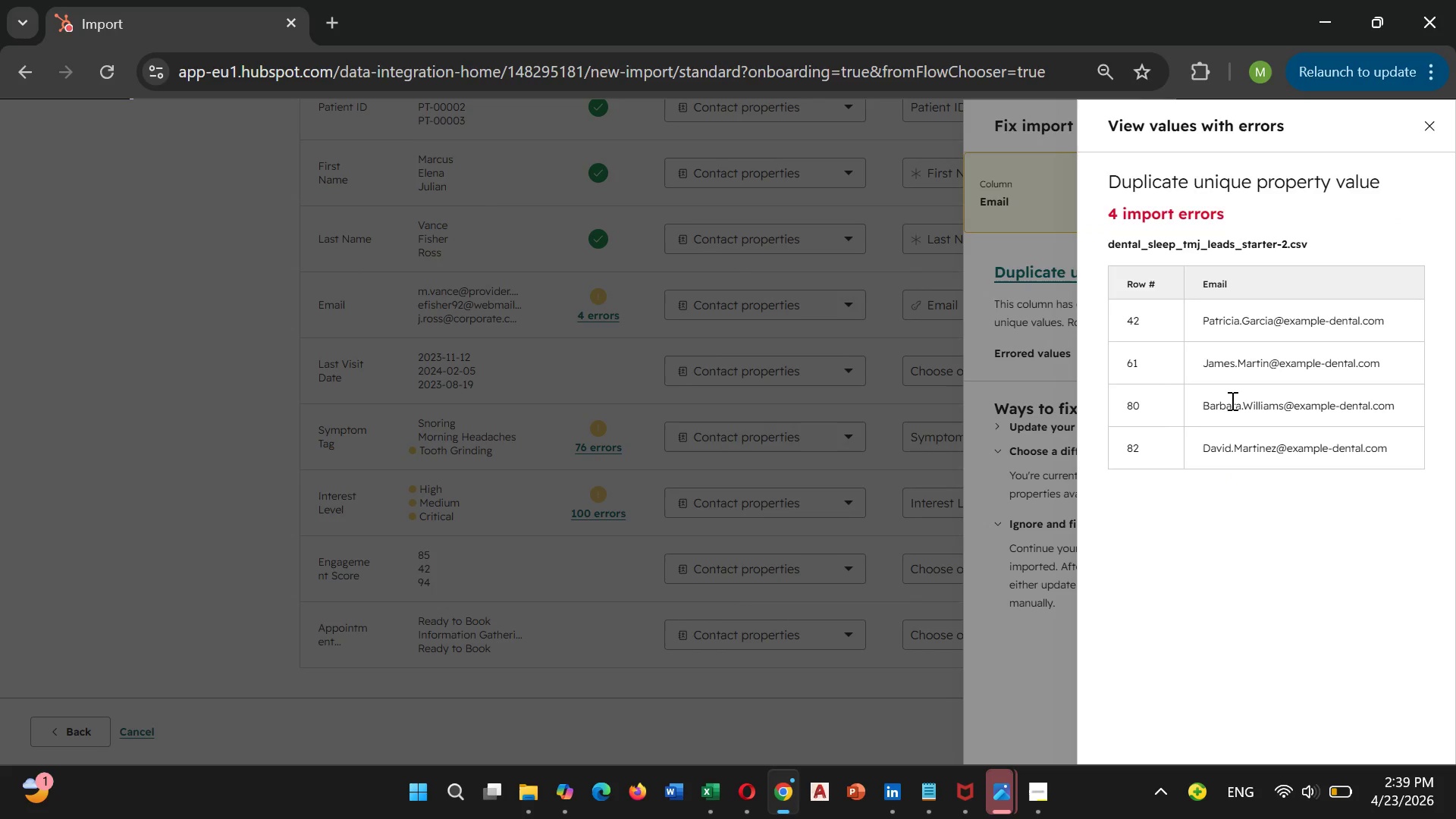 
double_click([1231, 400])
 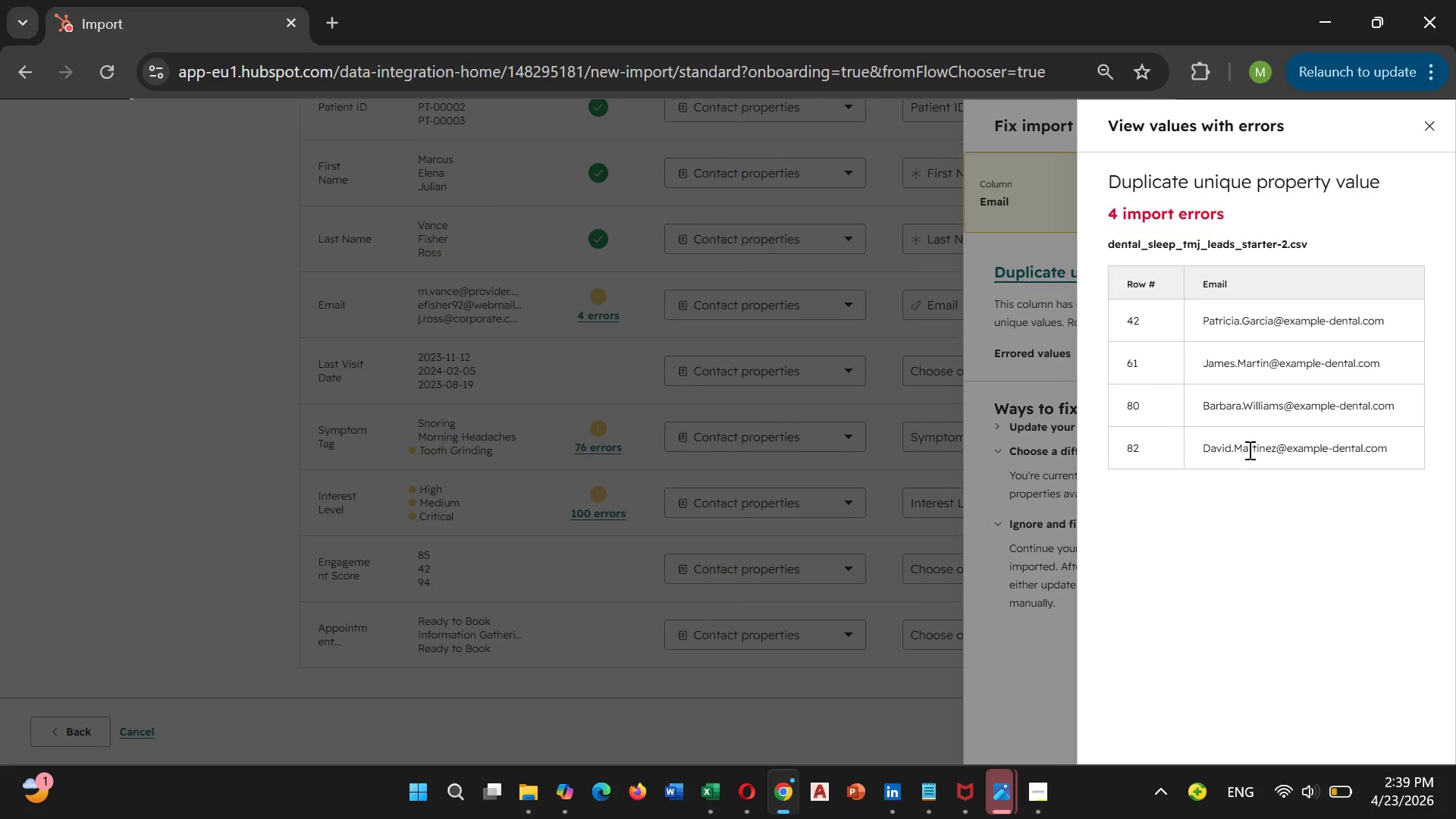 
left_click([1249, 457])
 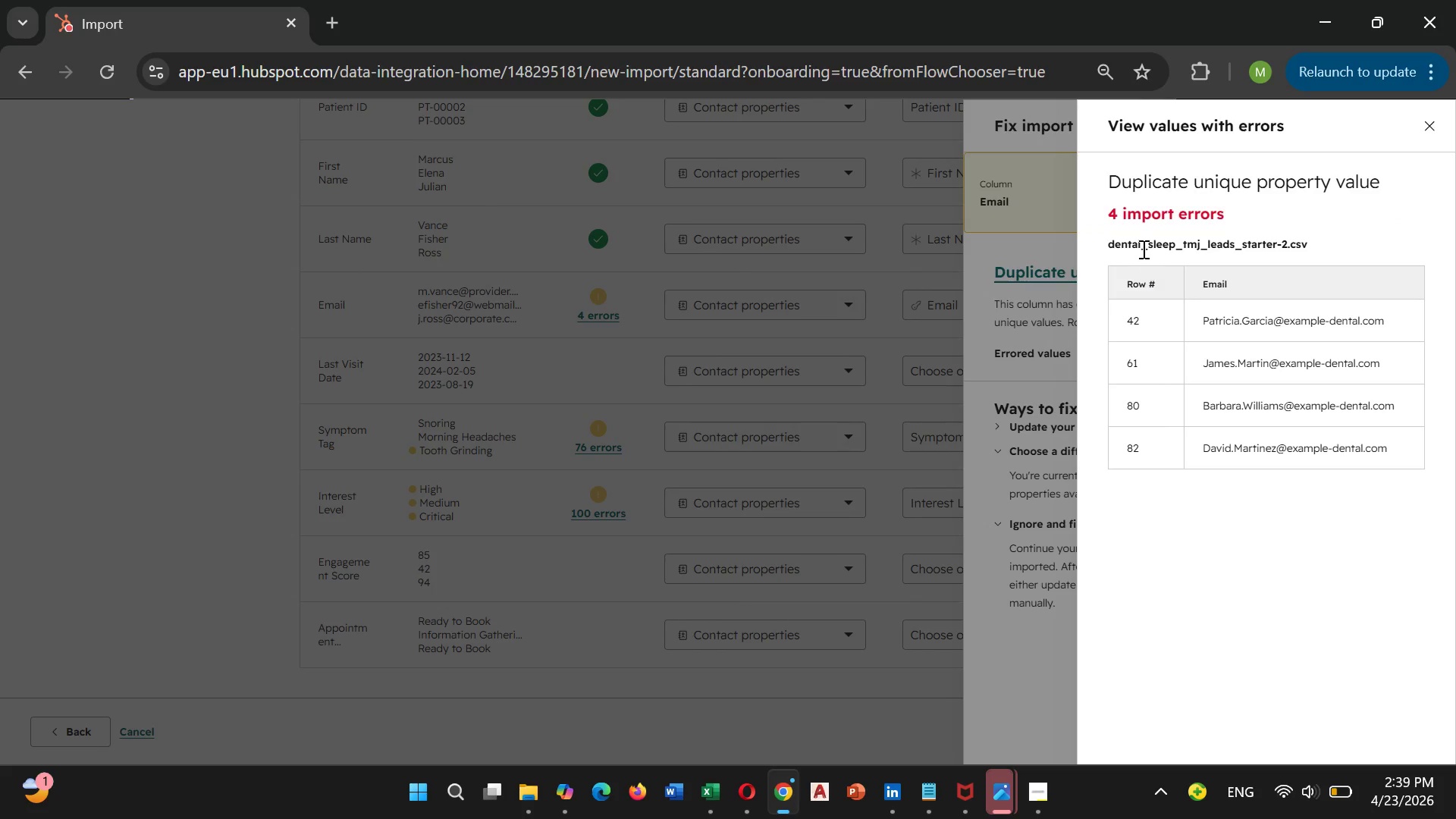 
left_click([1142, 249])
 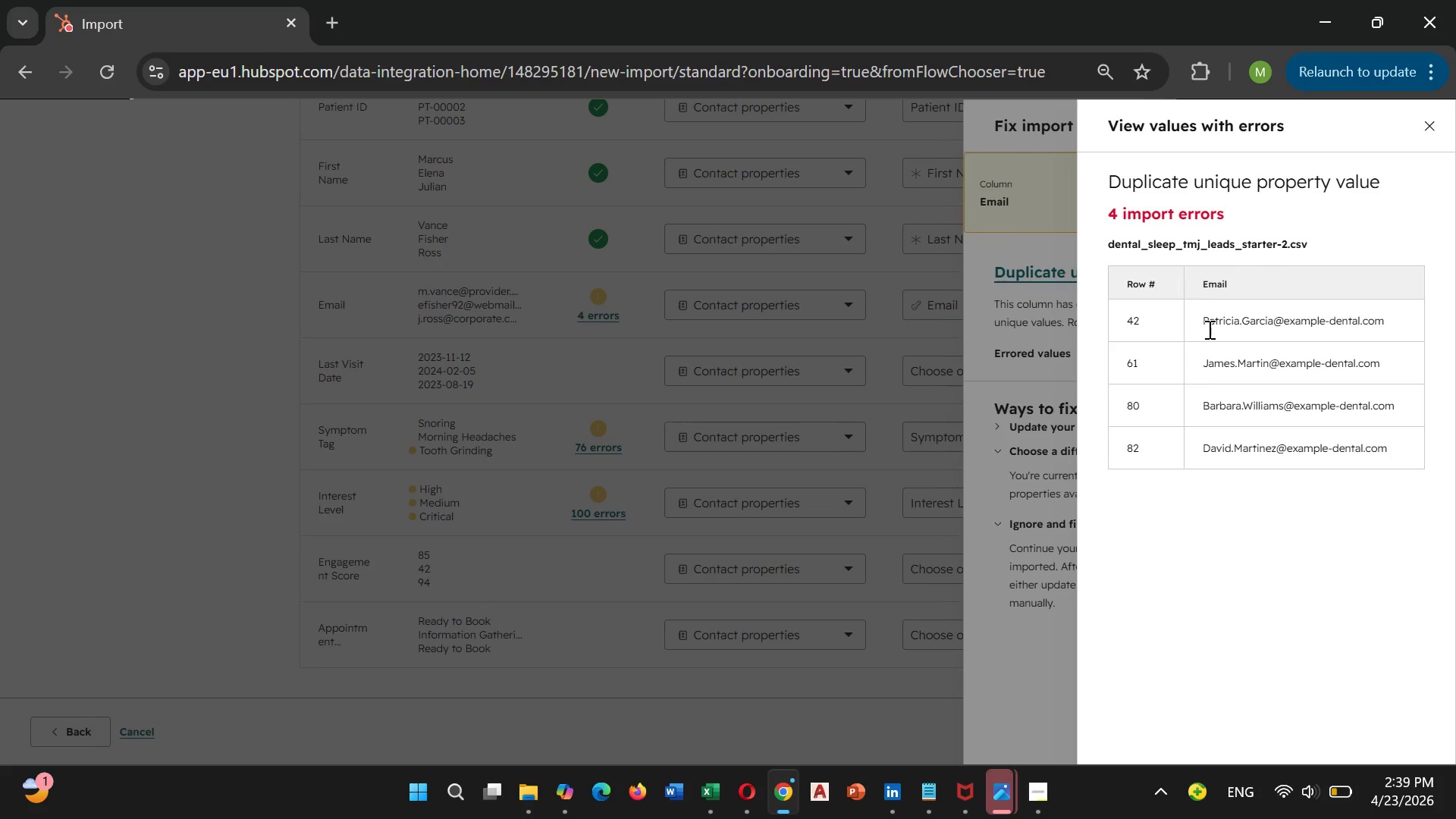 
scroll: coordinate [1211, 341], scroll_direction: up, amount: 5.0
 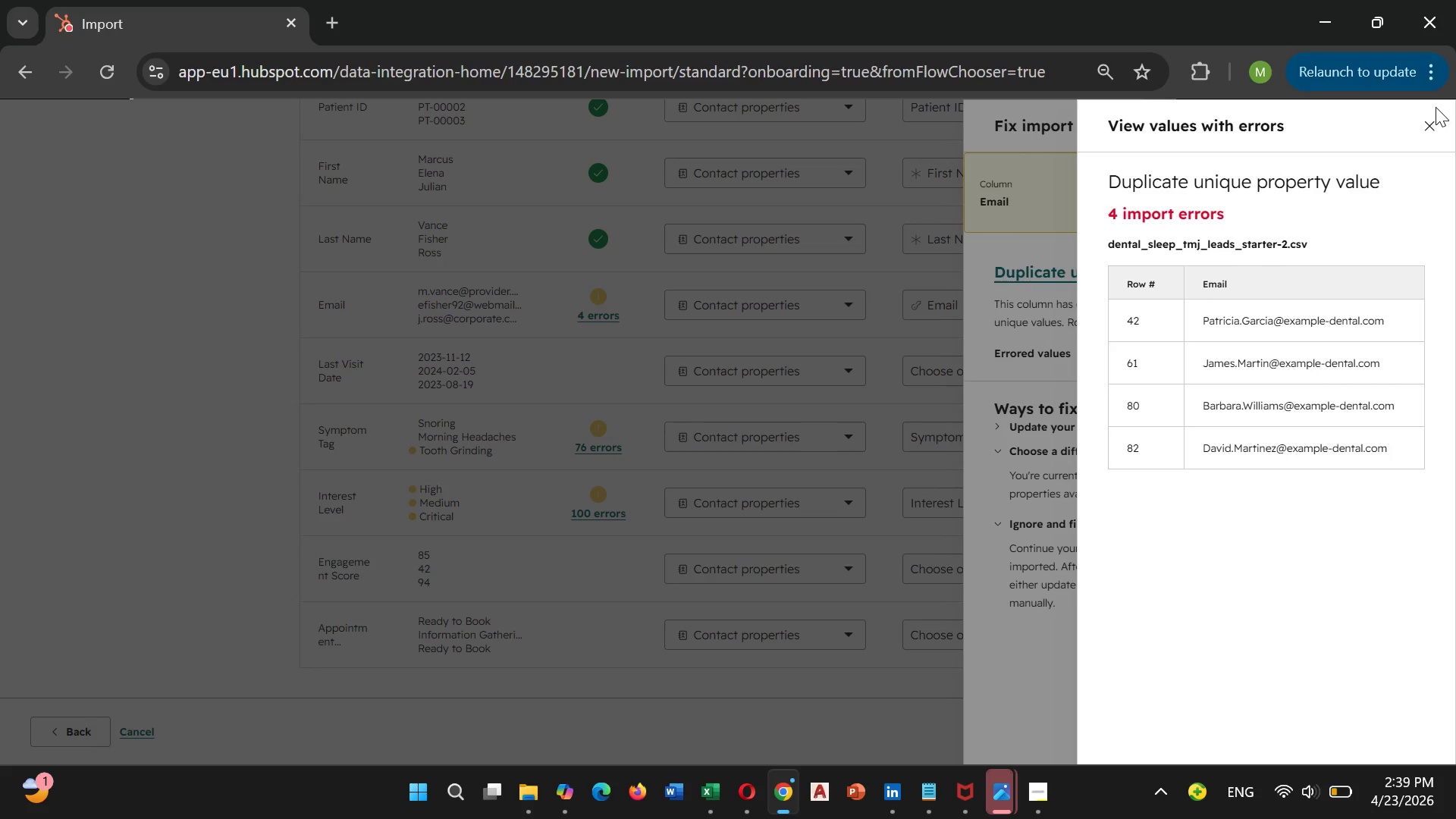 
left_click([1426, 118])
 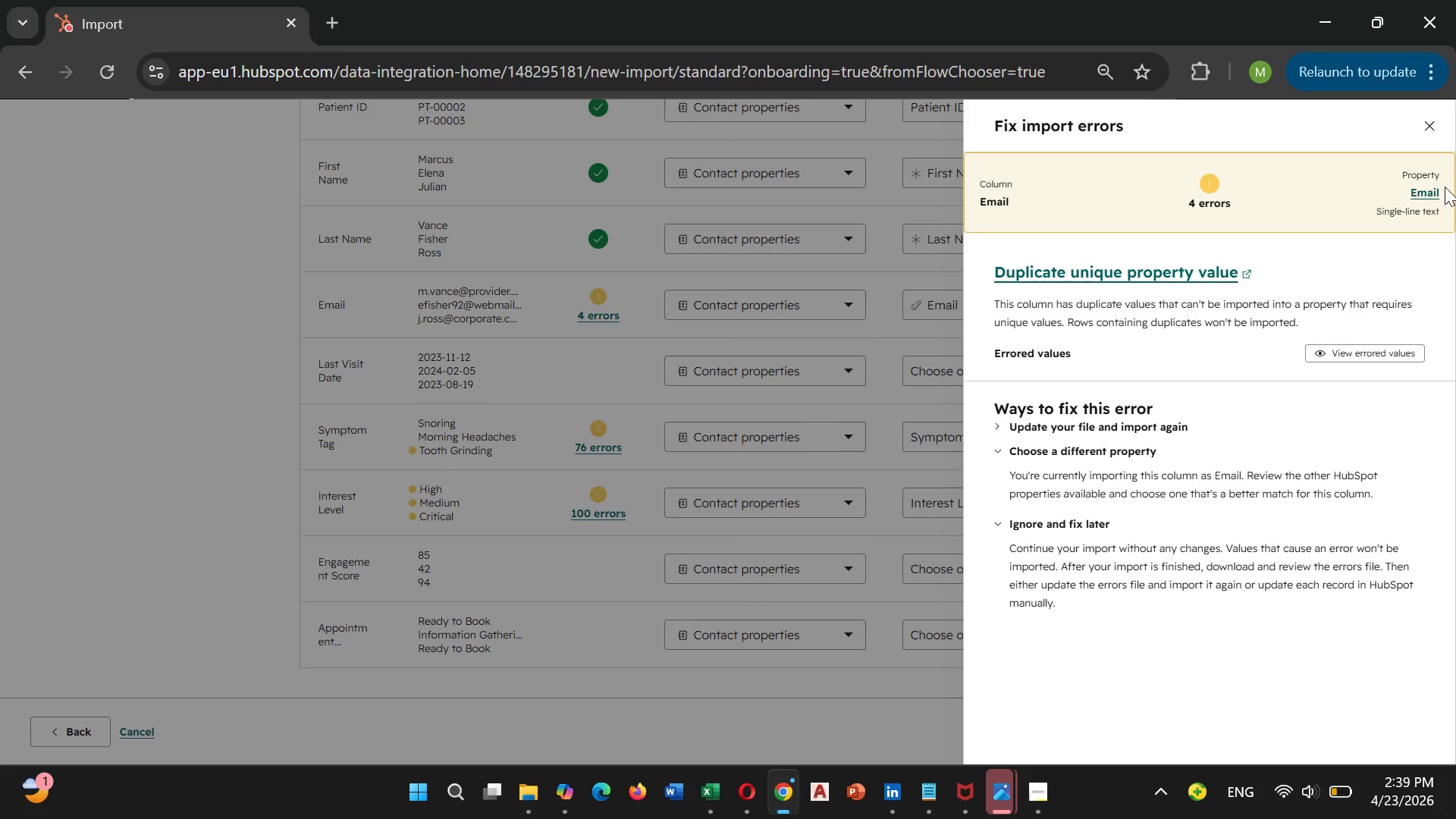 
left_click([1433, 193])
 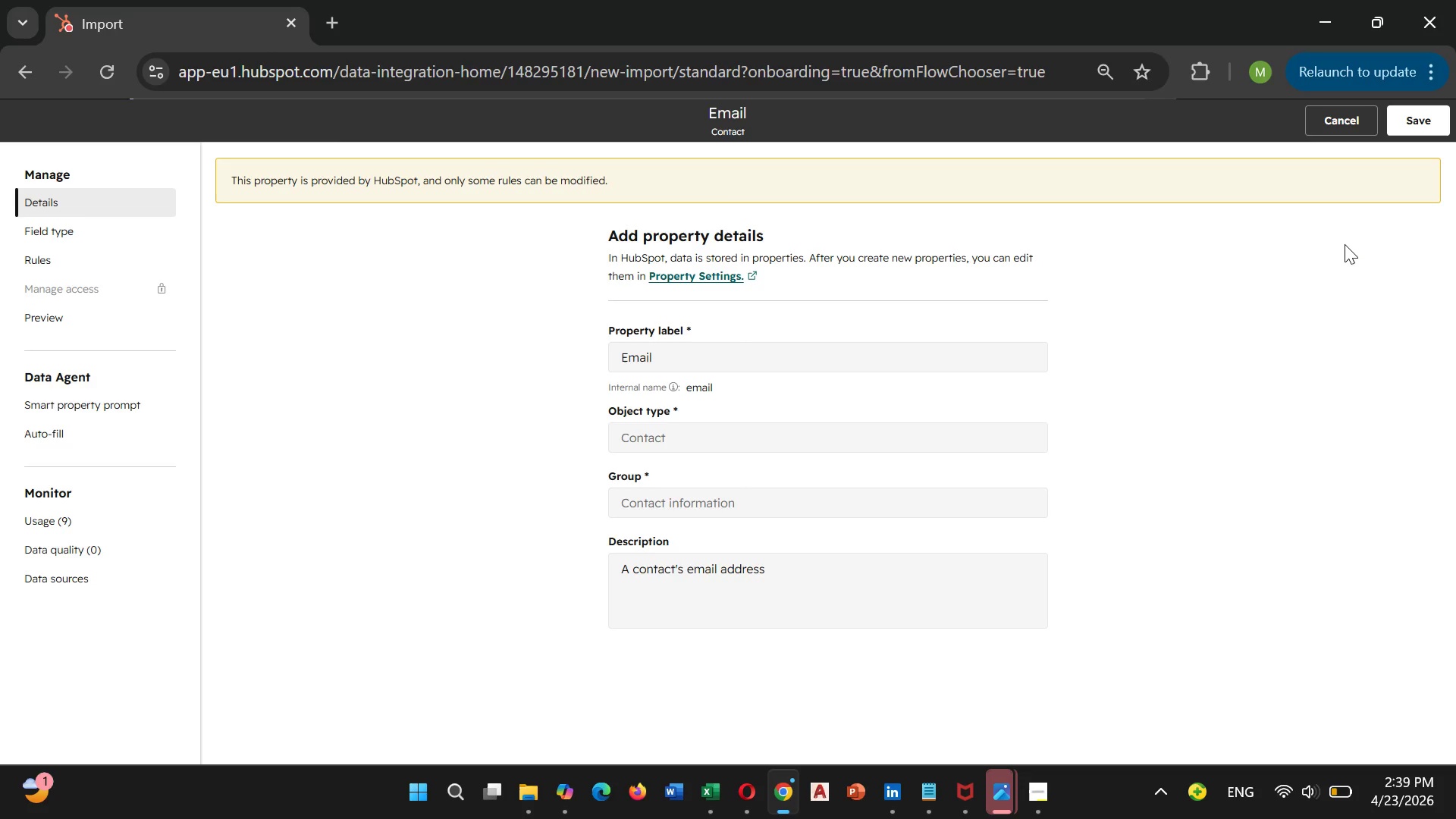 
wait(14.42)
 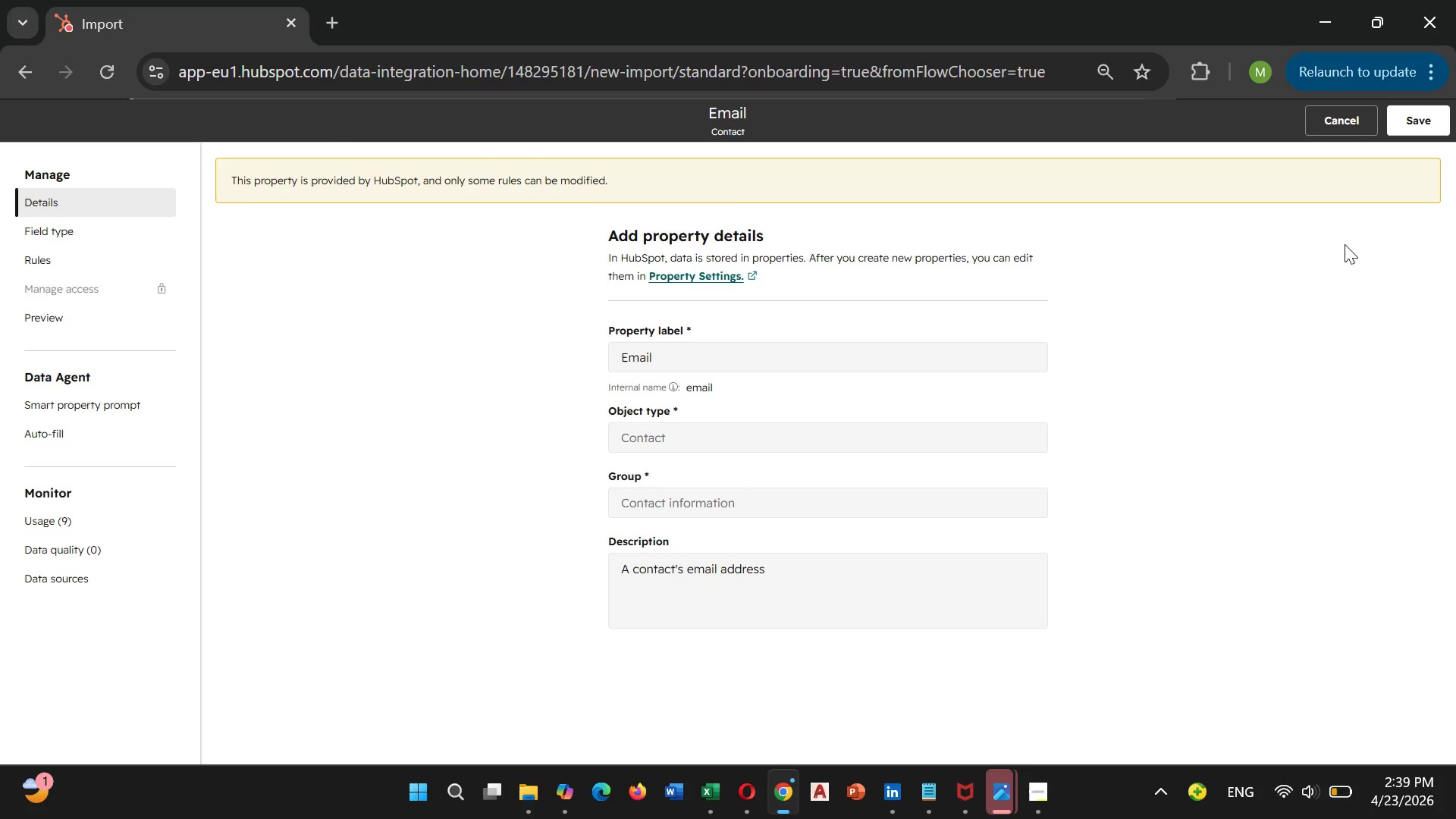 
left_click([79, 240])
 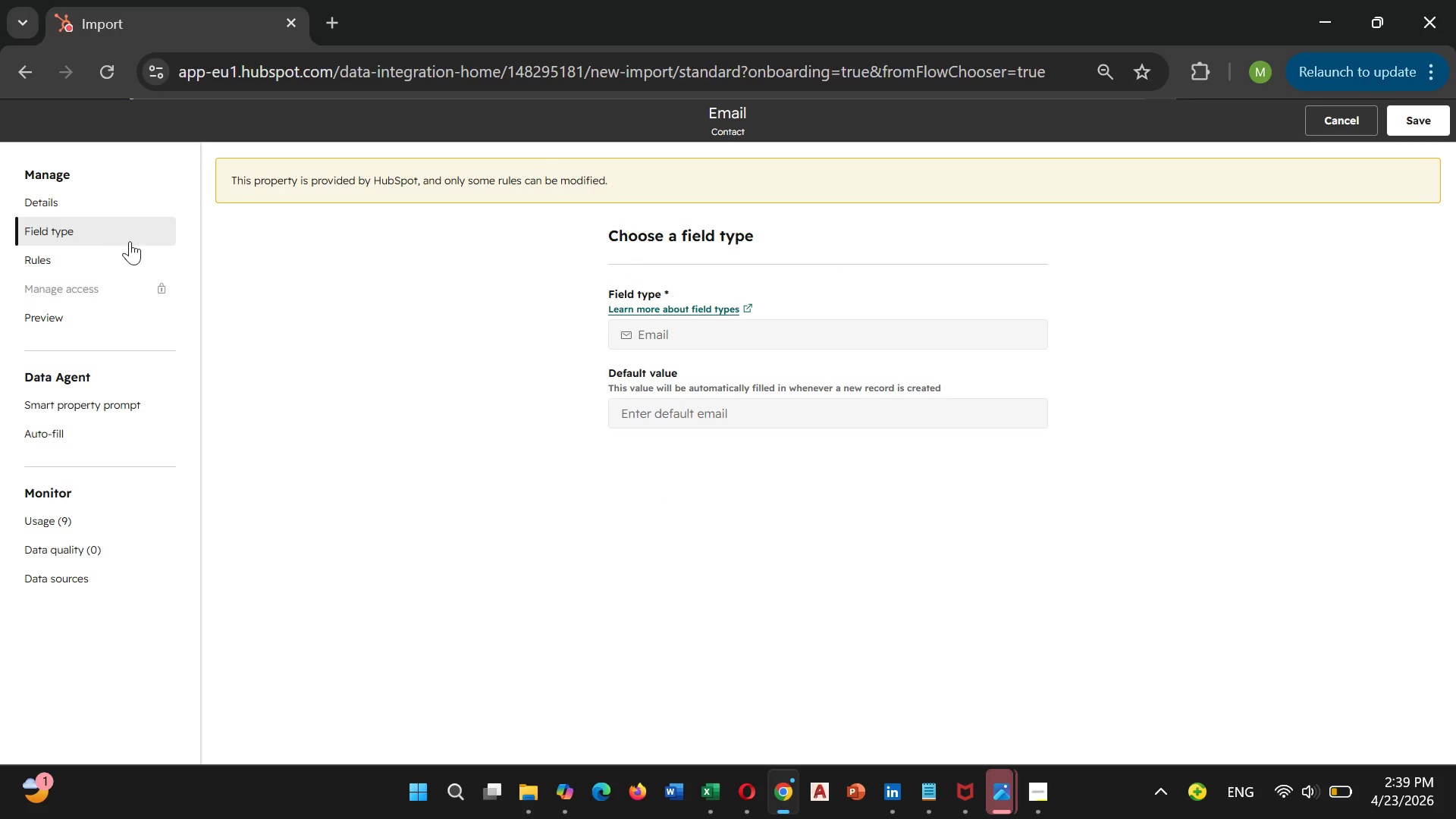 
wait(9.88)
 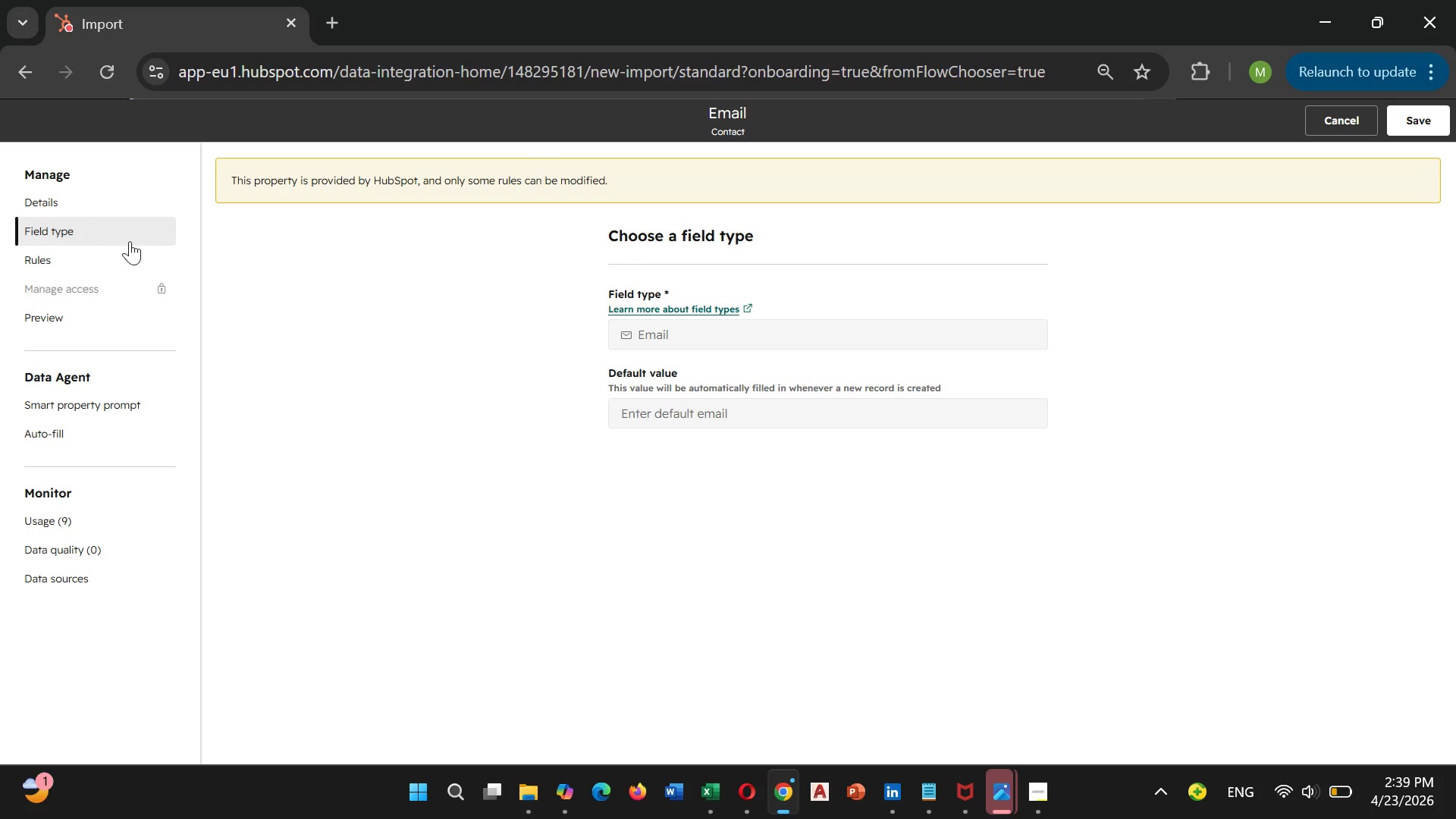 
left_click([1392, 123])
 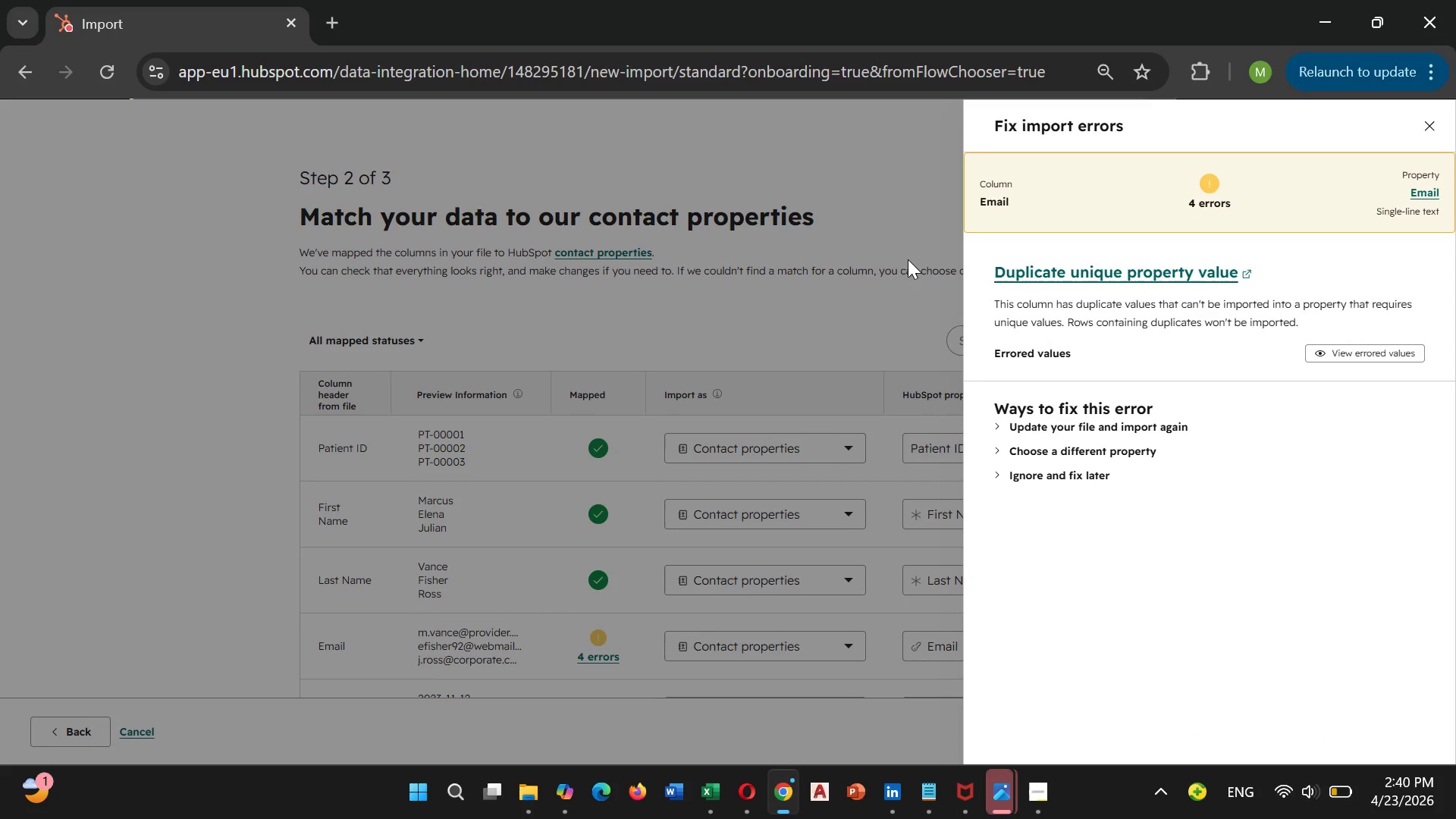 
wait(7.31)
 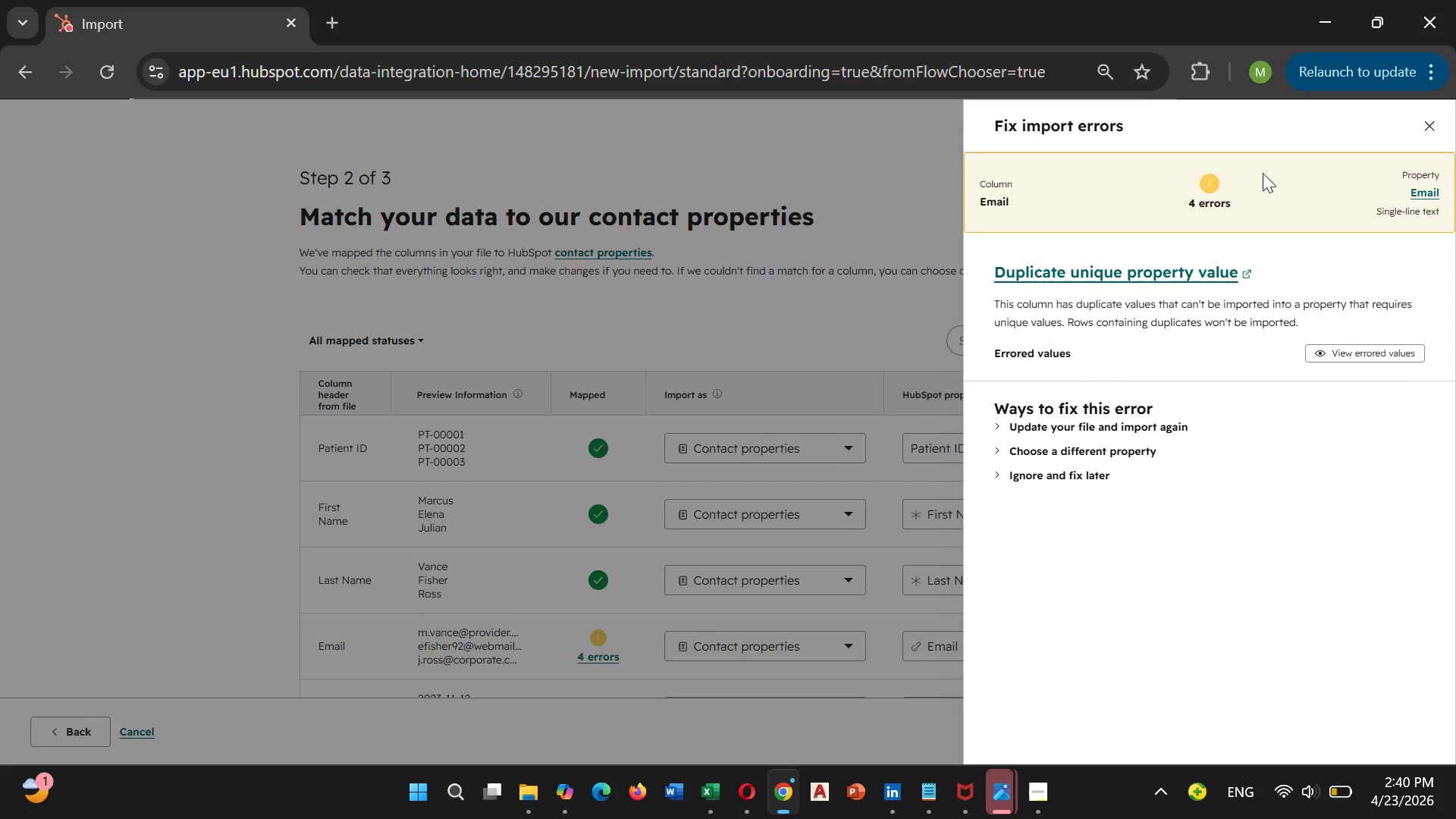 
left_click([1329, 354])
 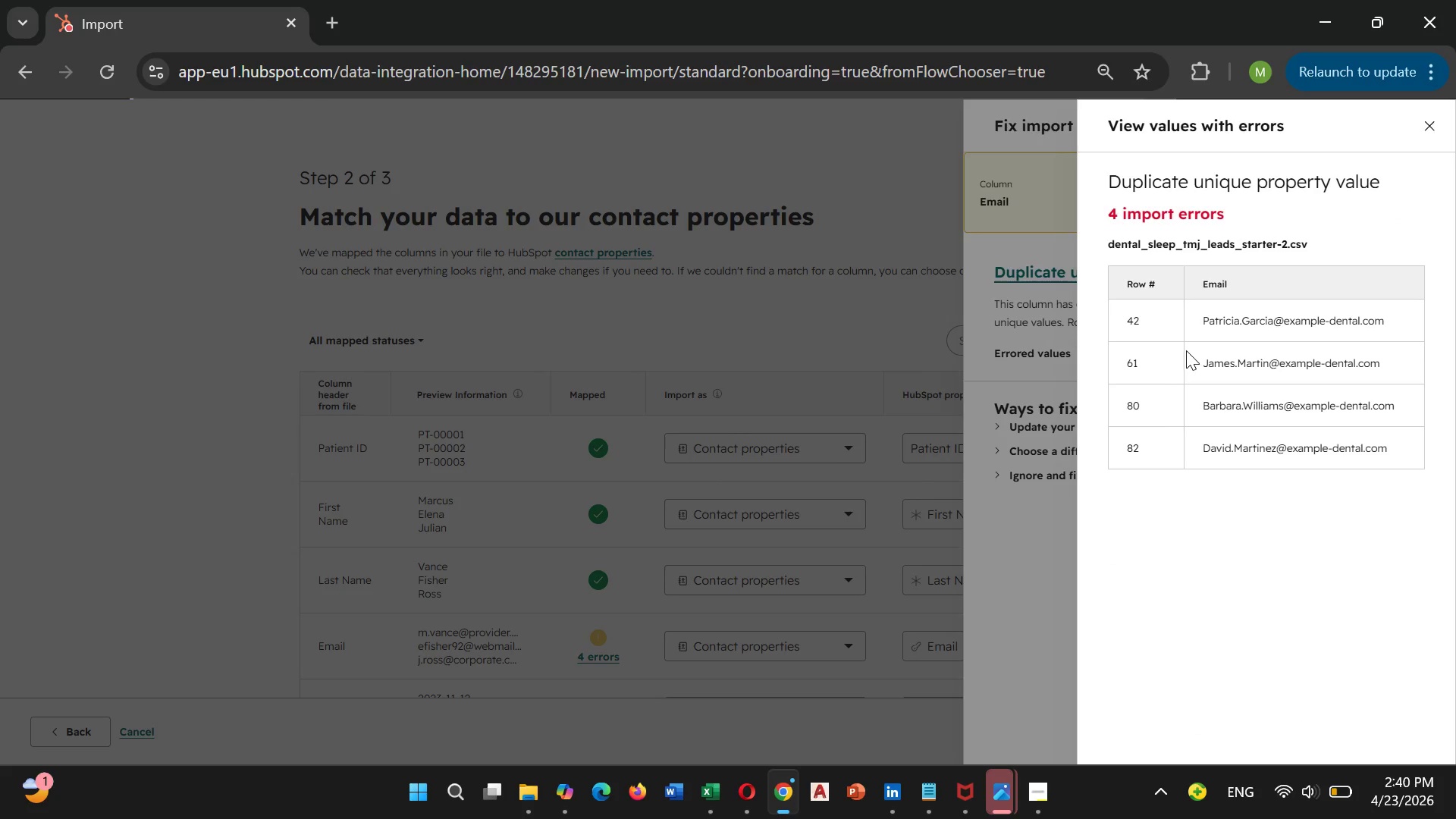 
left_click([1166, 343])
 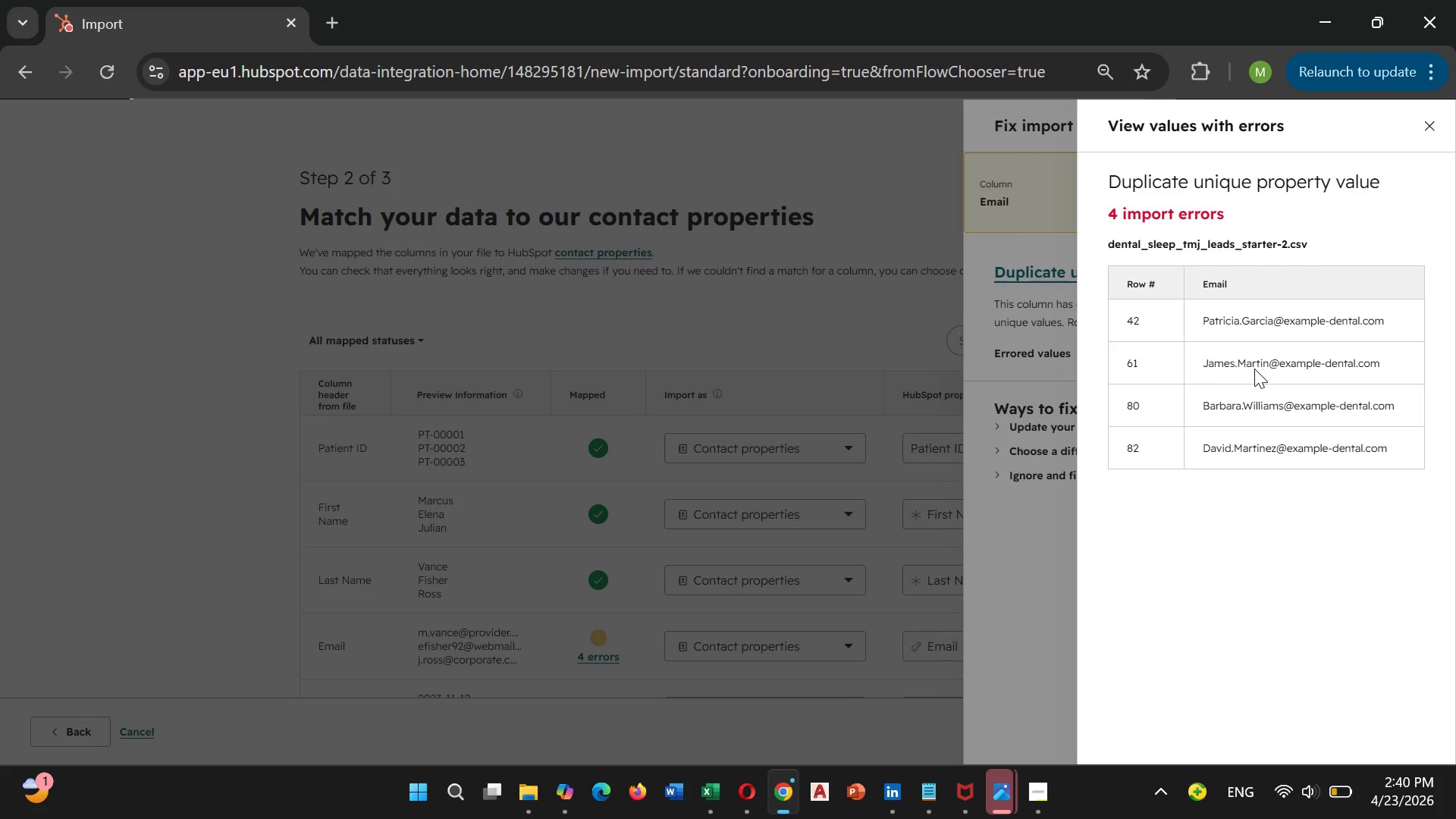 
wait(12.33)
 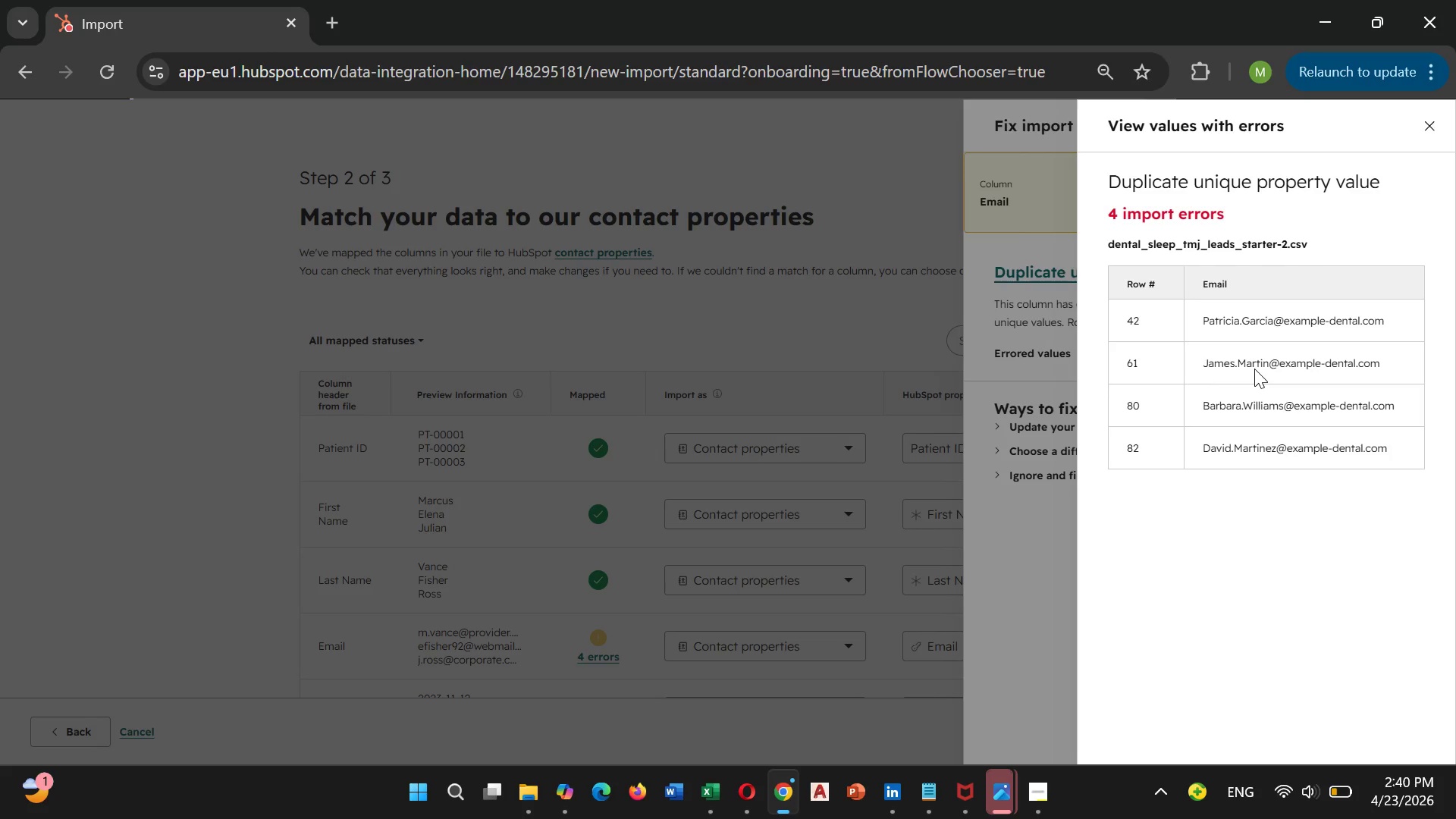 
left_click([1421, 126])
 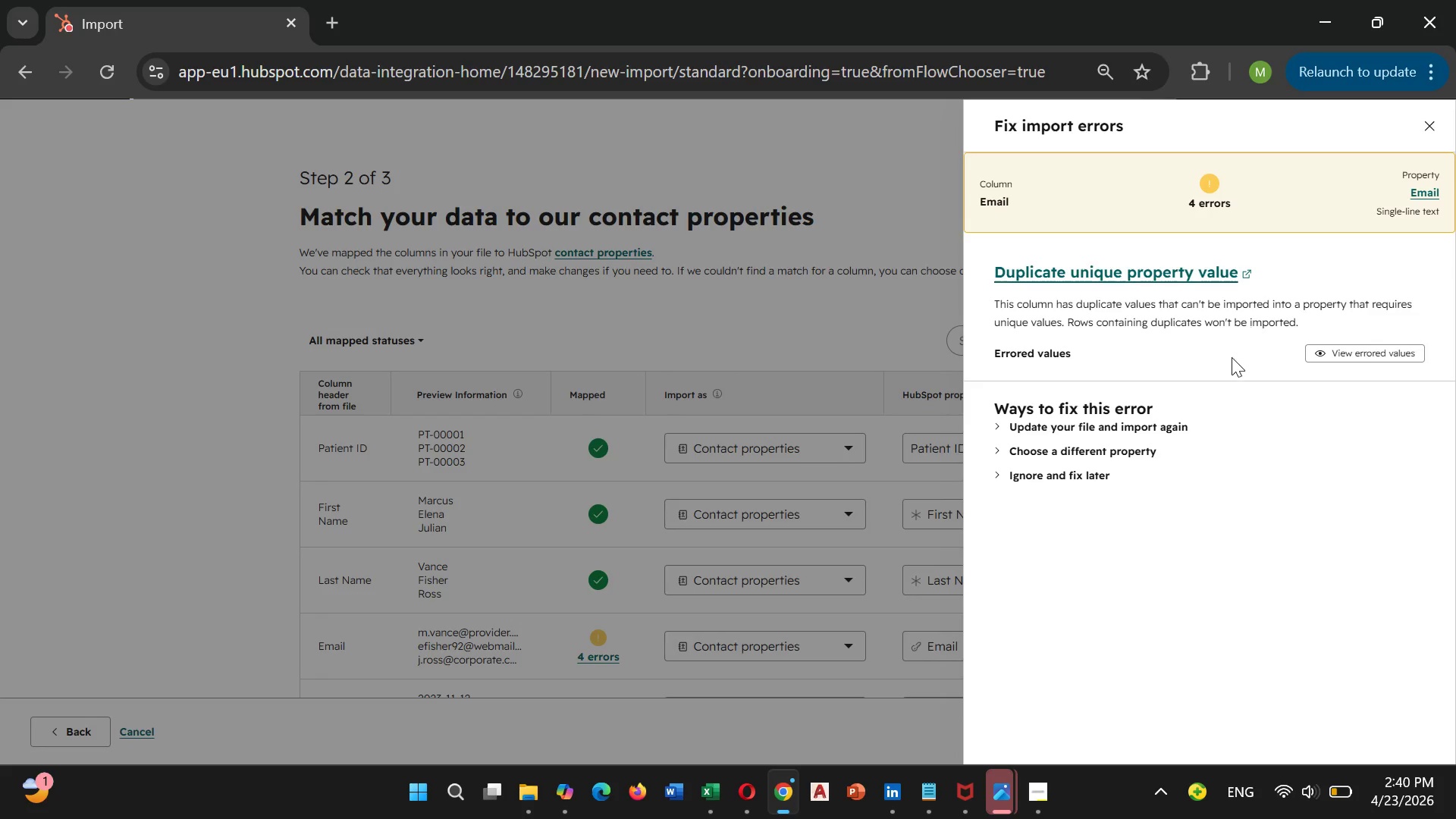 
scroll: coordinate [1232, 357], scroll_direction: down, amount: 1.0
 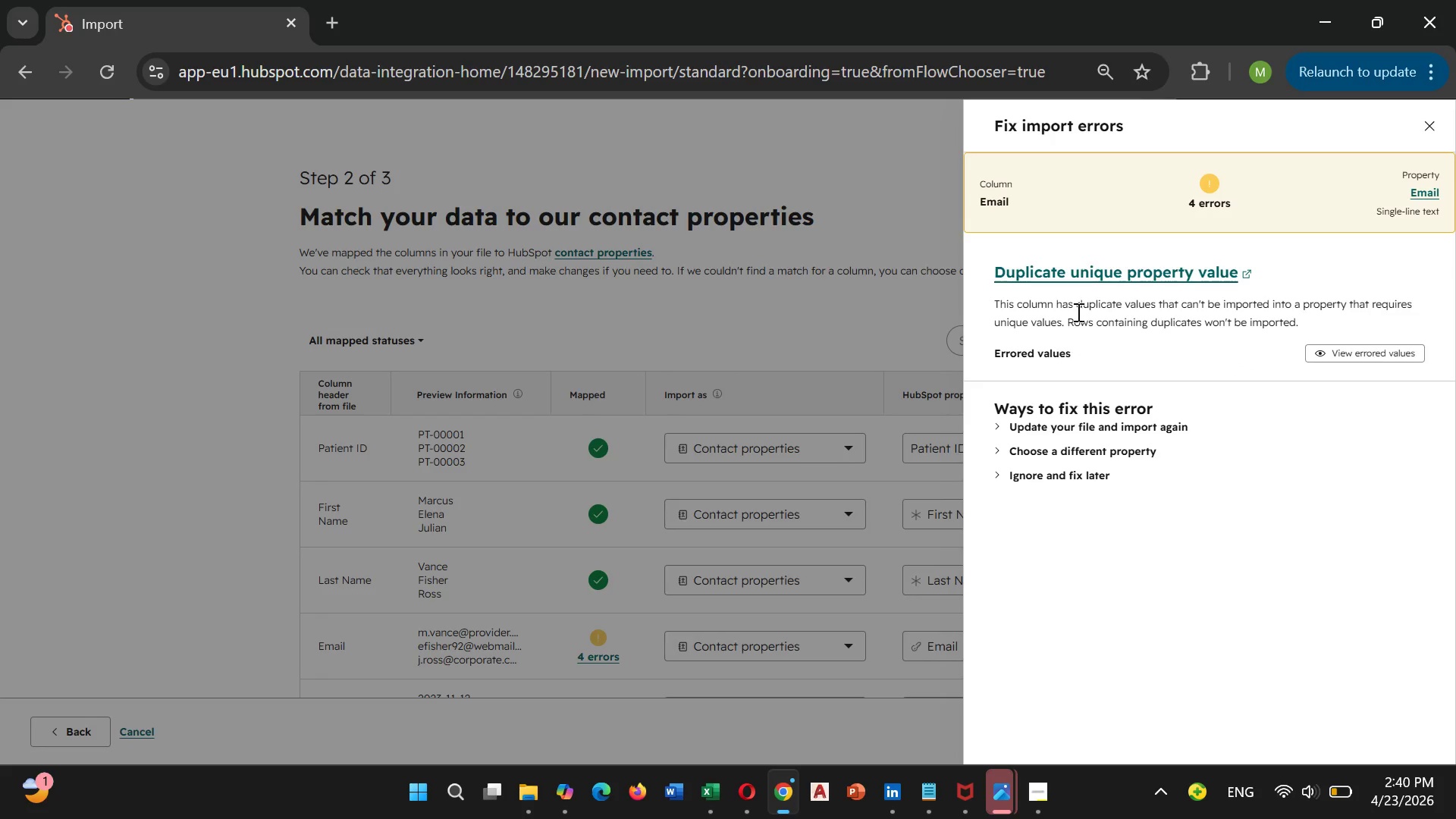 
left_click([1086, 267])
 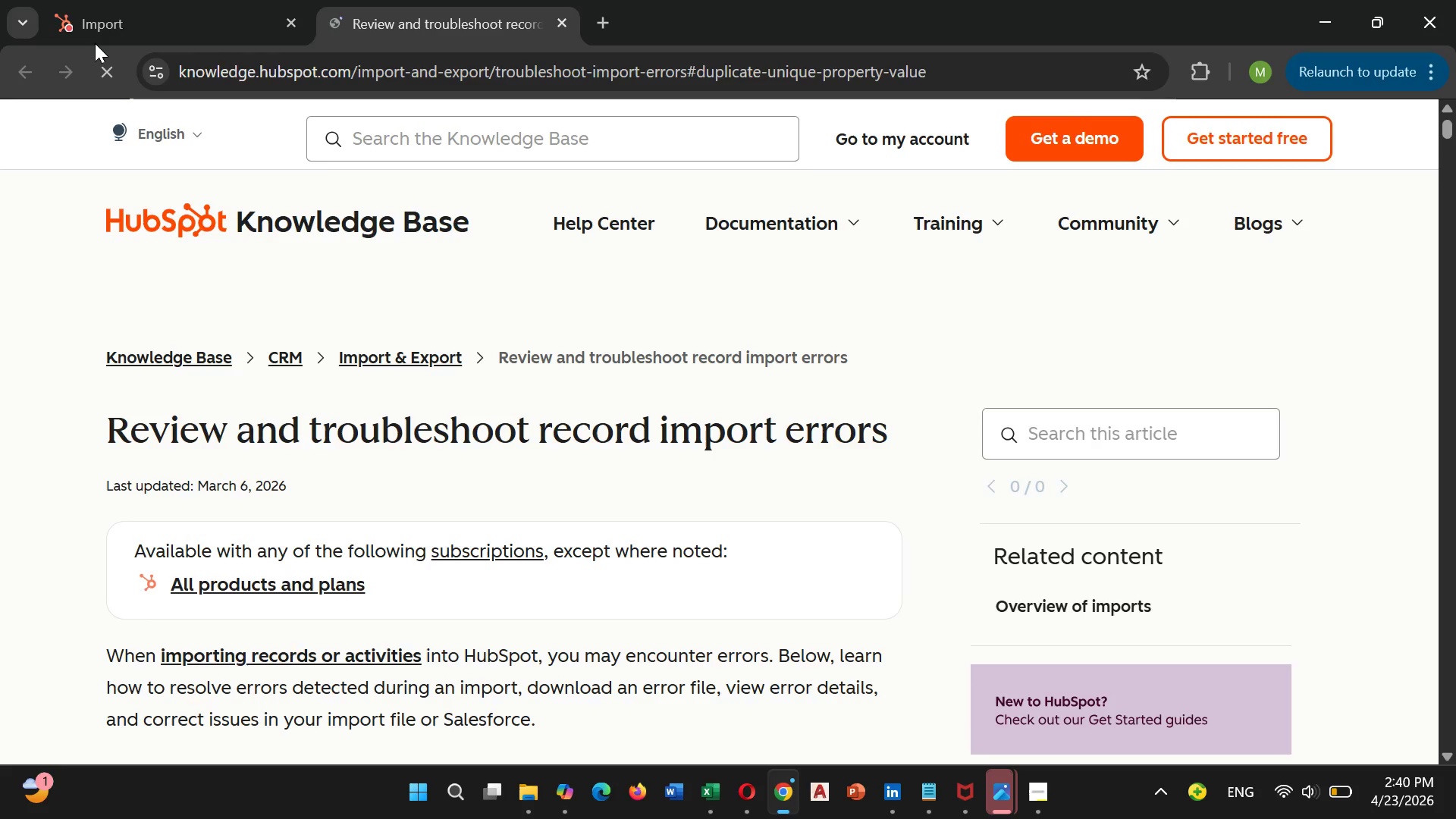 
wait(14.66)
 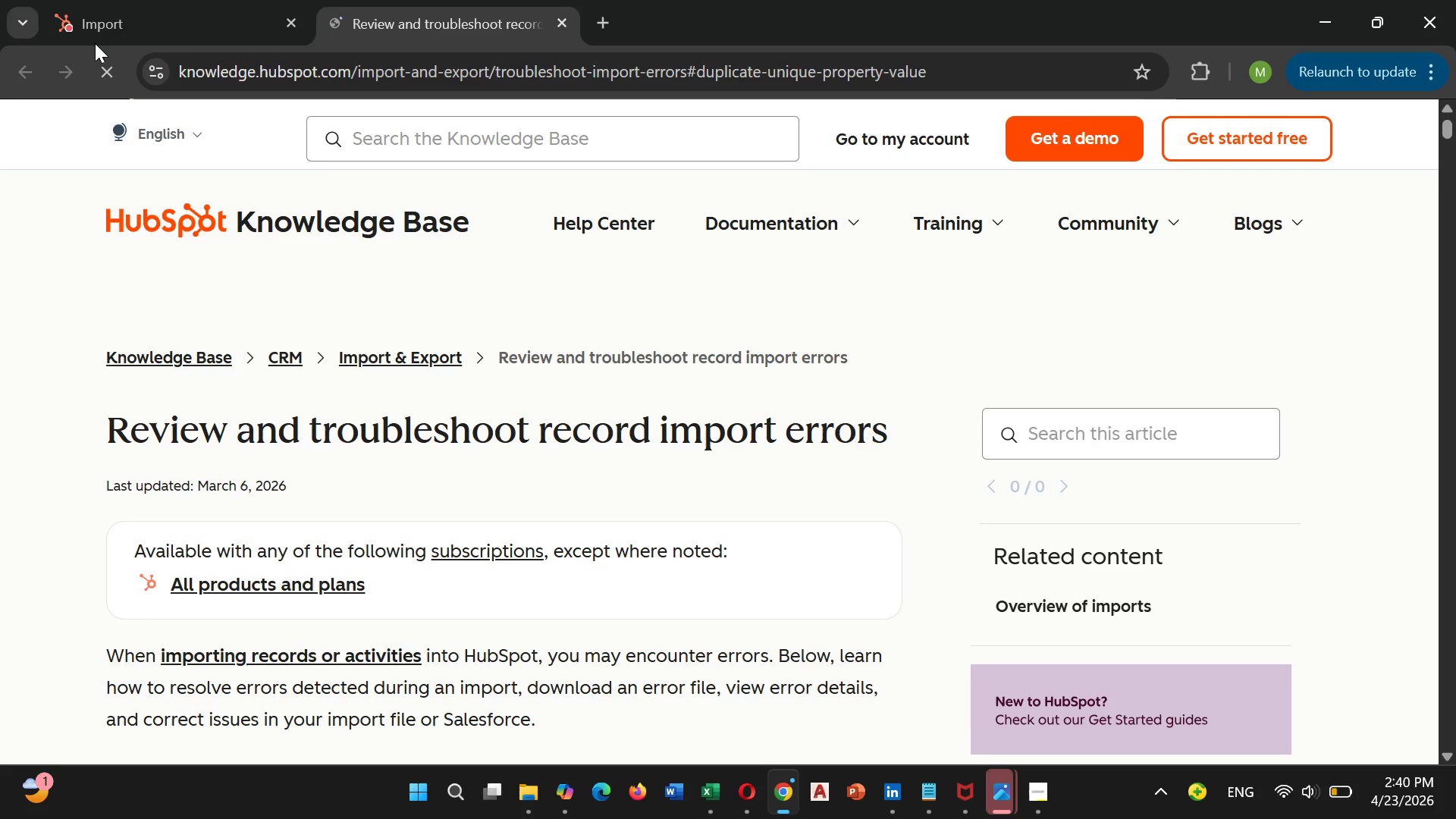 
left_click([599, 656])
 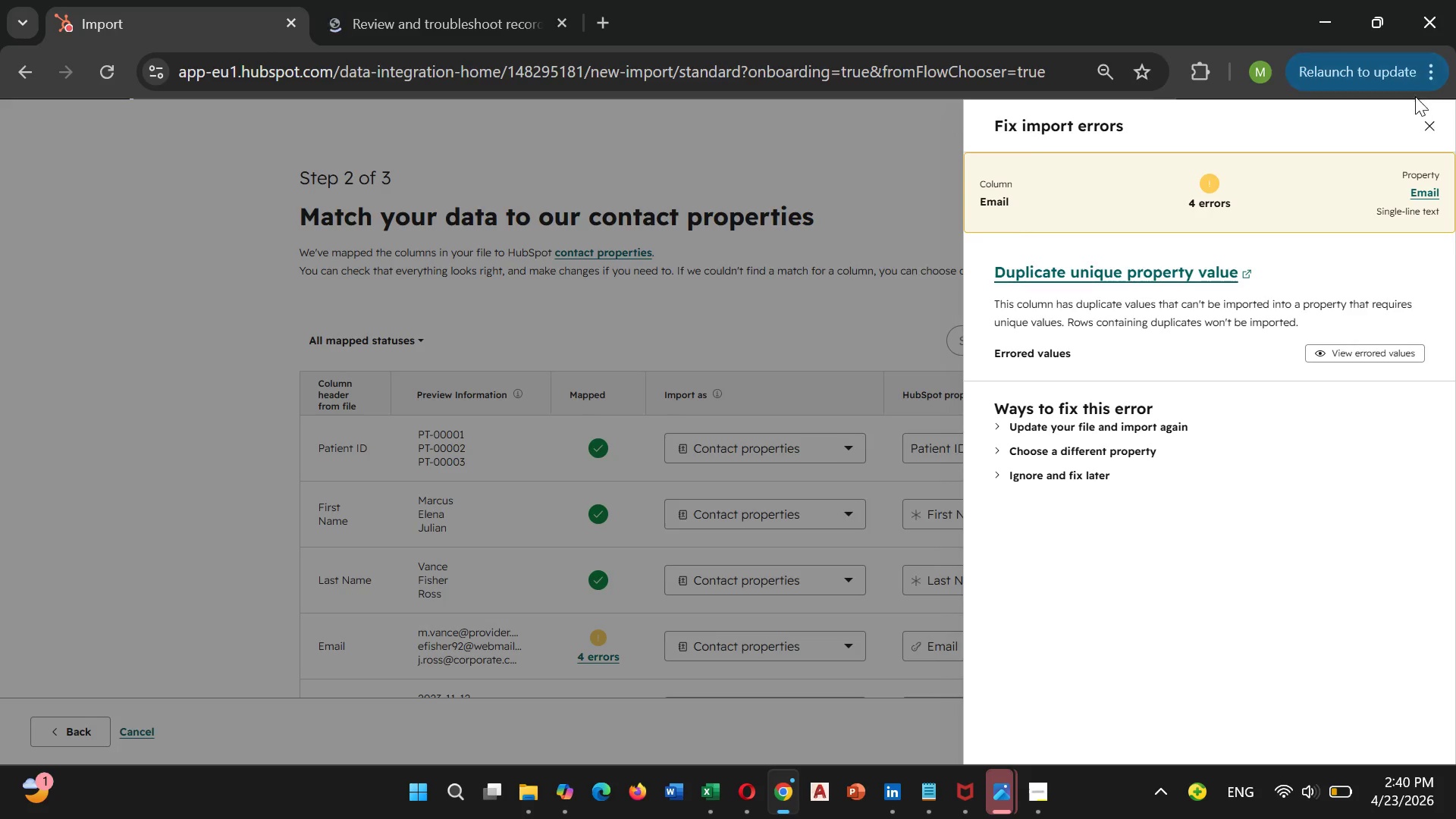 
left_click([1432, 123])
 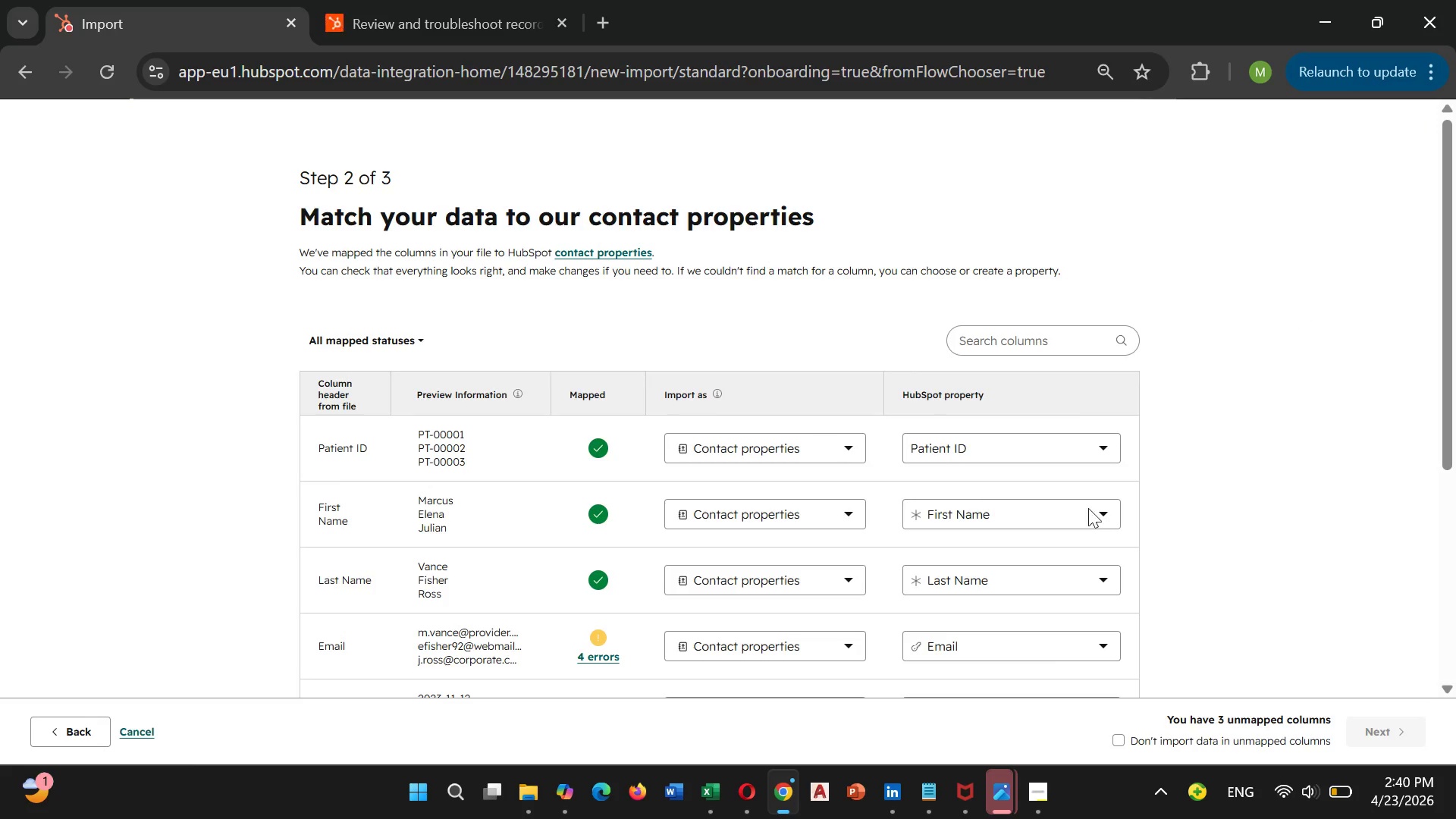 
scroll: coordinate [1083, 488], scroll_direction: down, amount: 2.0
 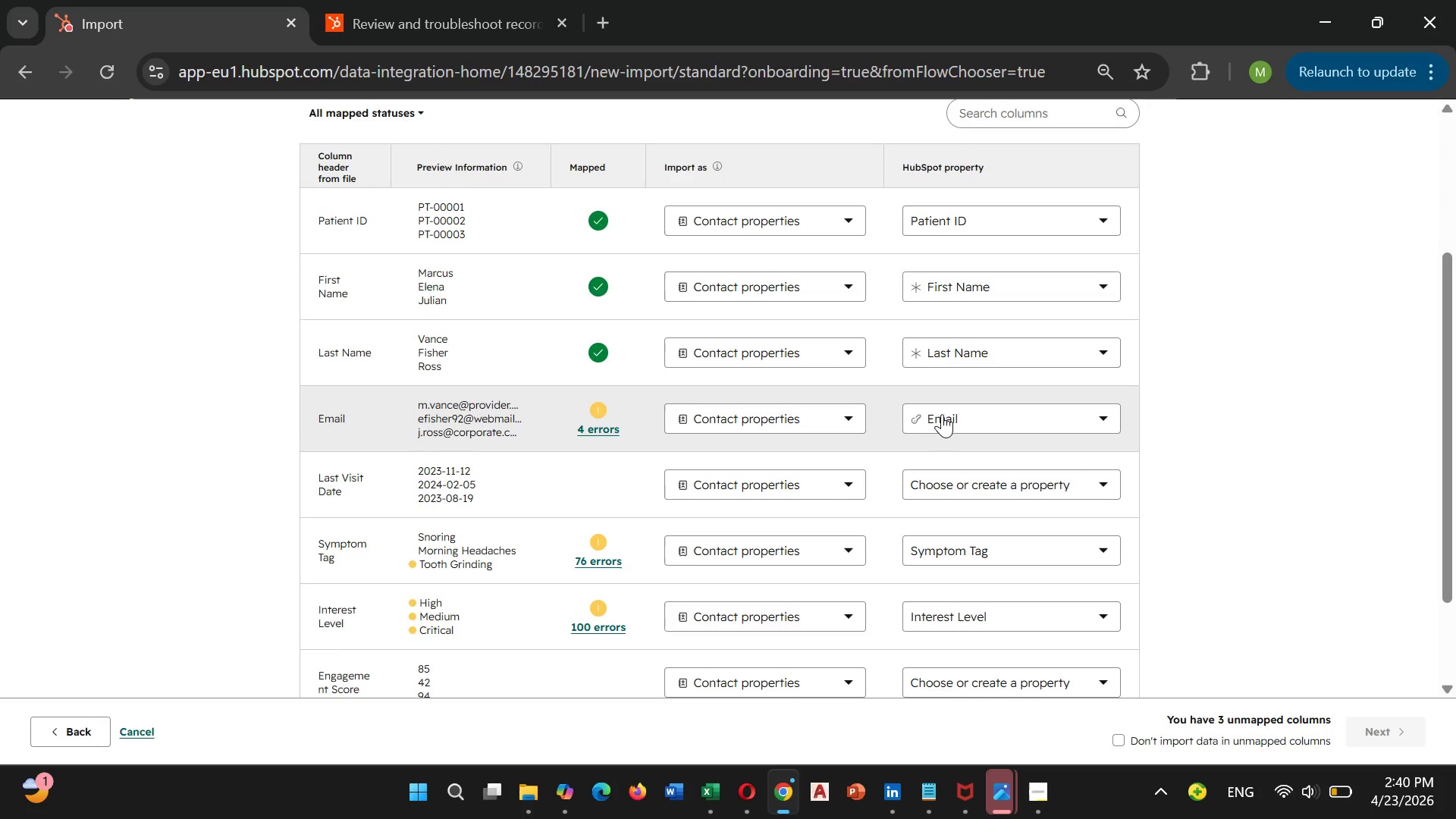 
left_click([946, 422])
 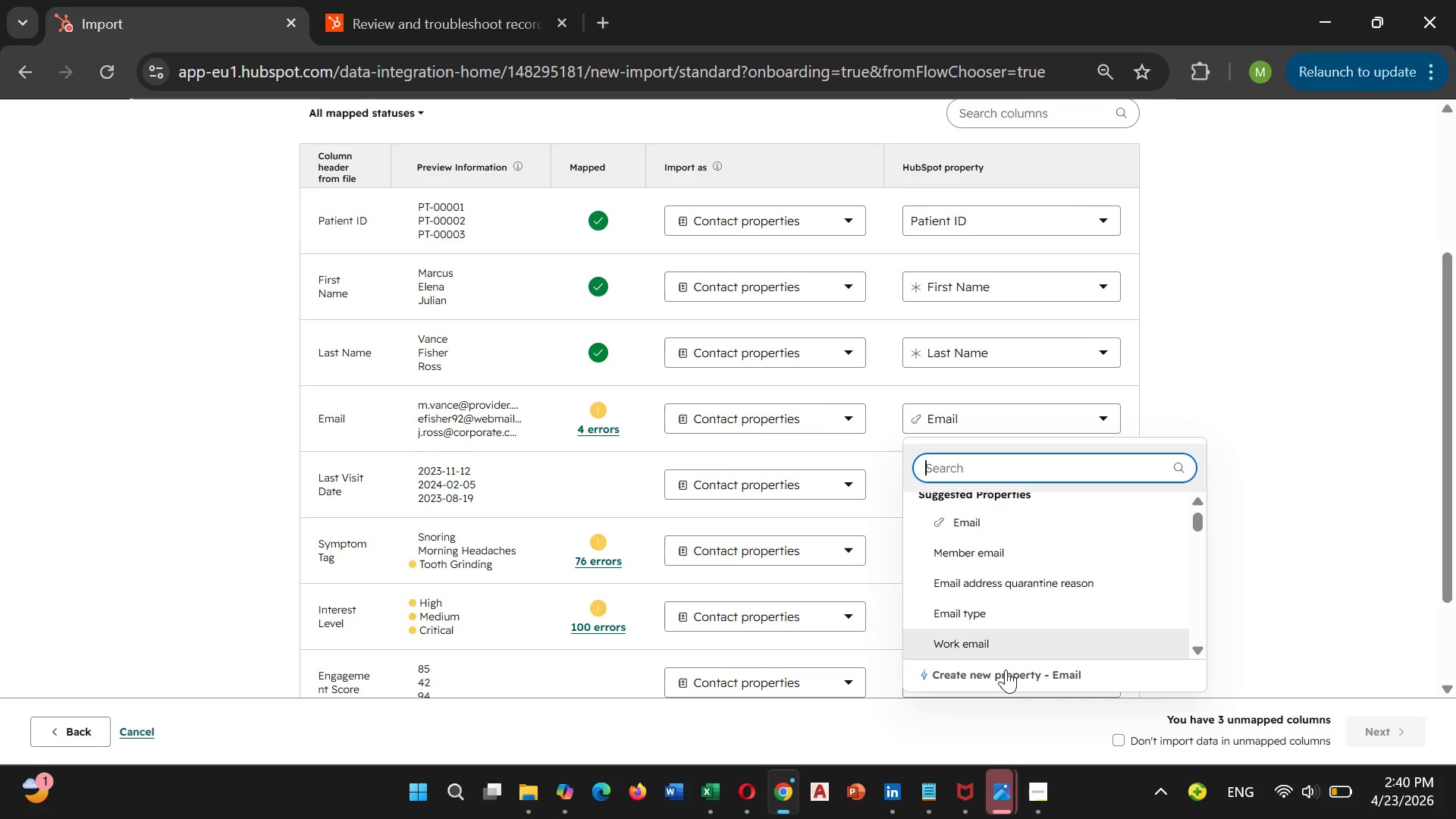 
wait(6.95)
 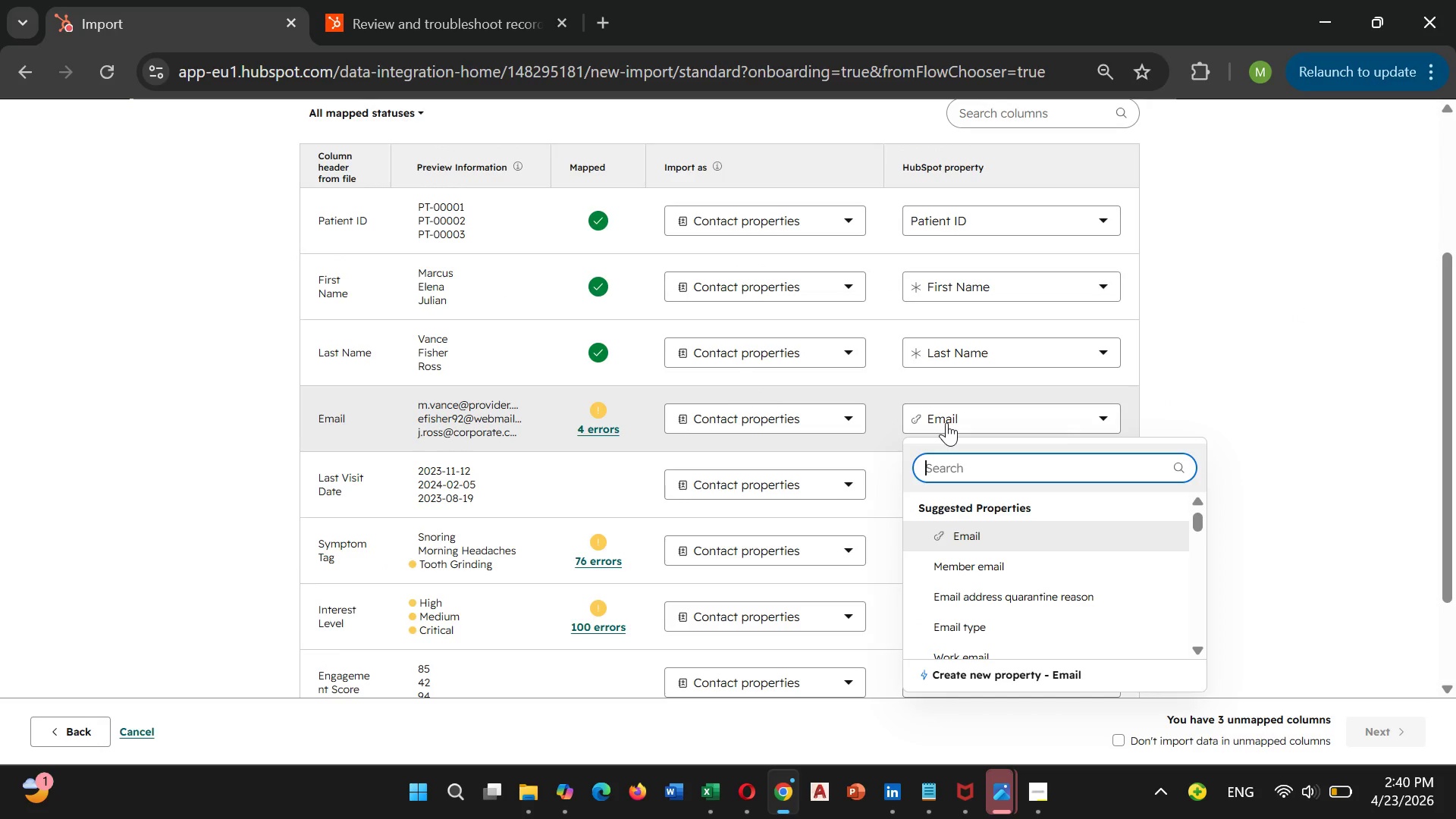 
left_click([1006, 670])
 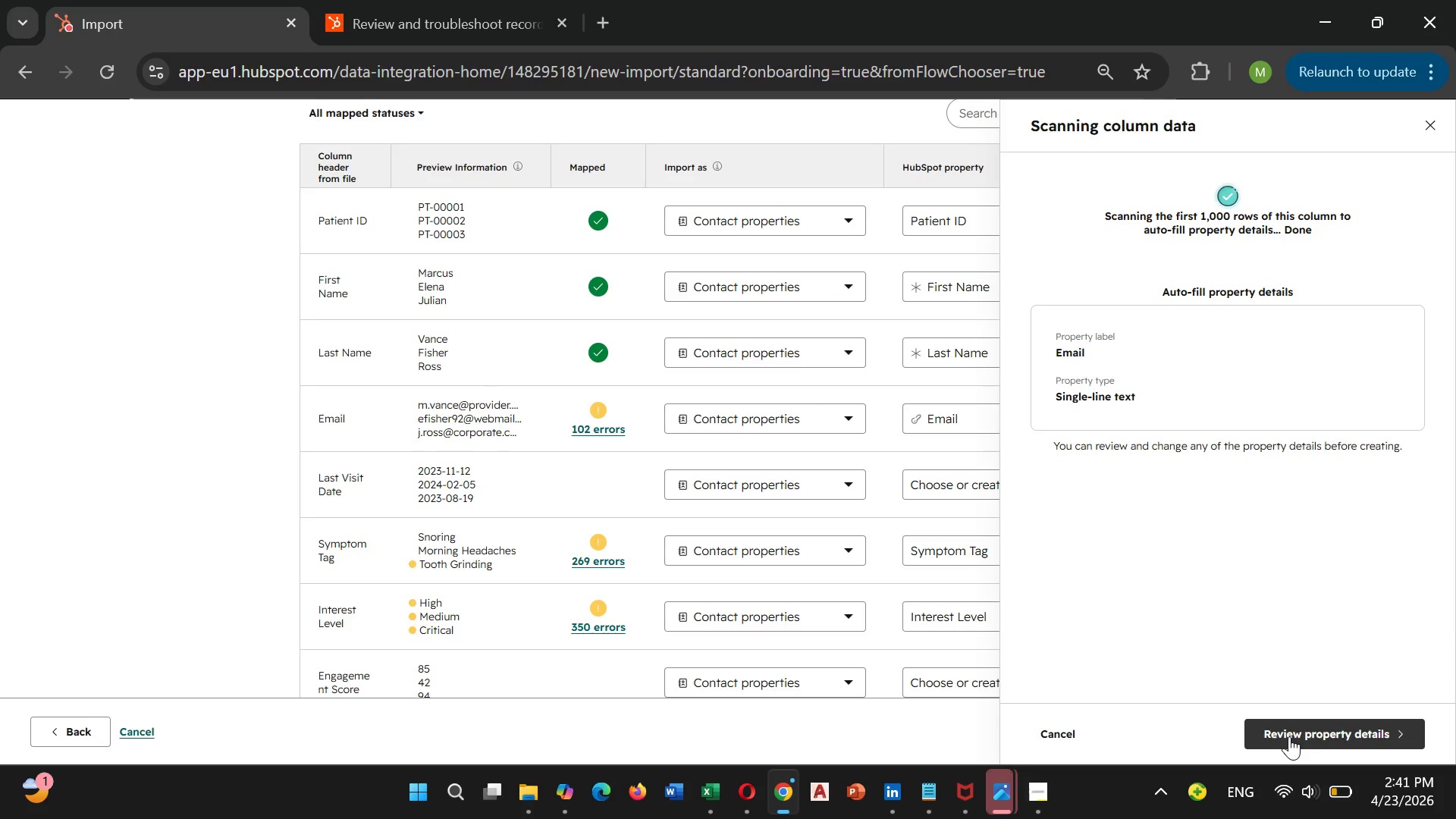 
left_click([1289, 736])
 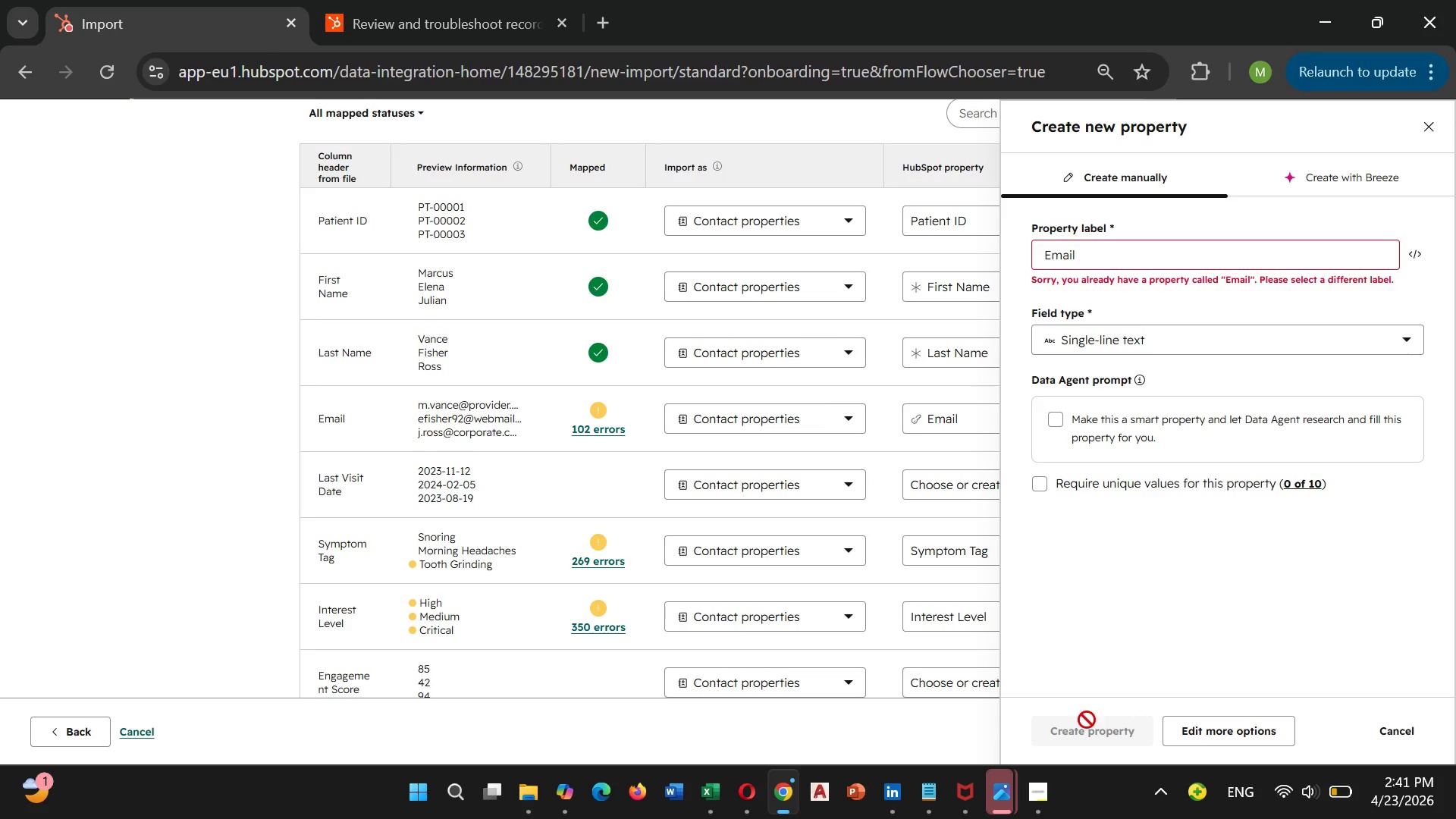 
wait(7.25)
 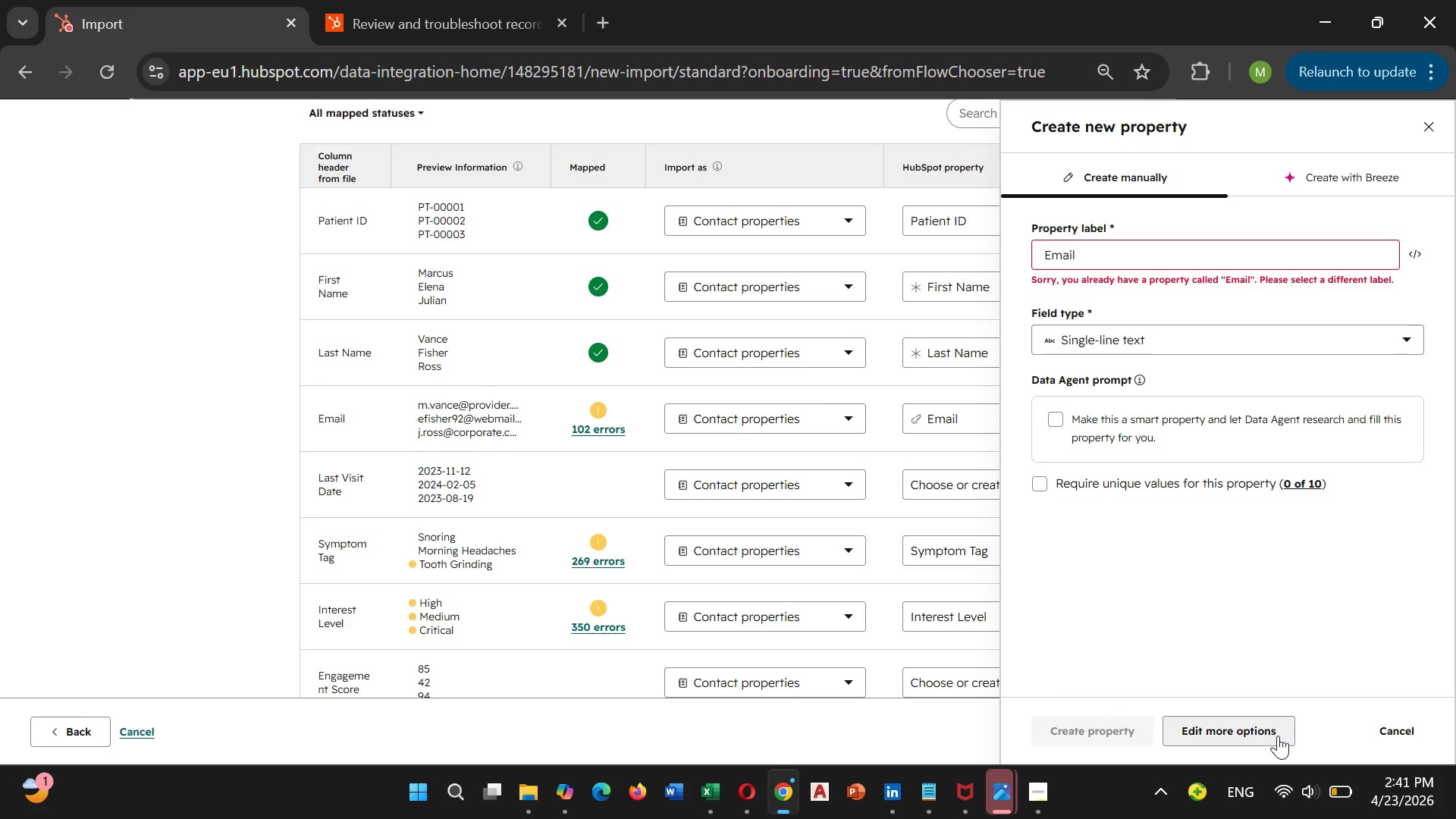 
left_click([594, 408])
 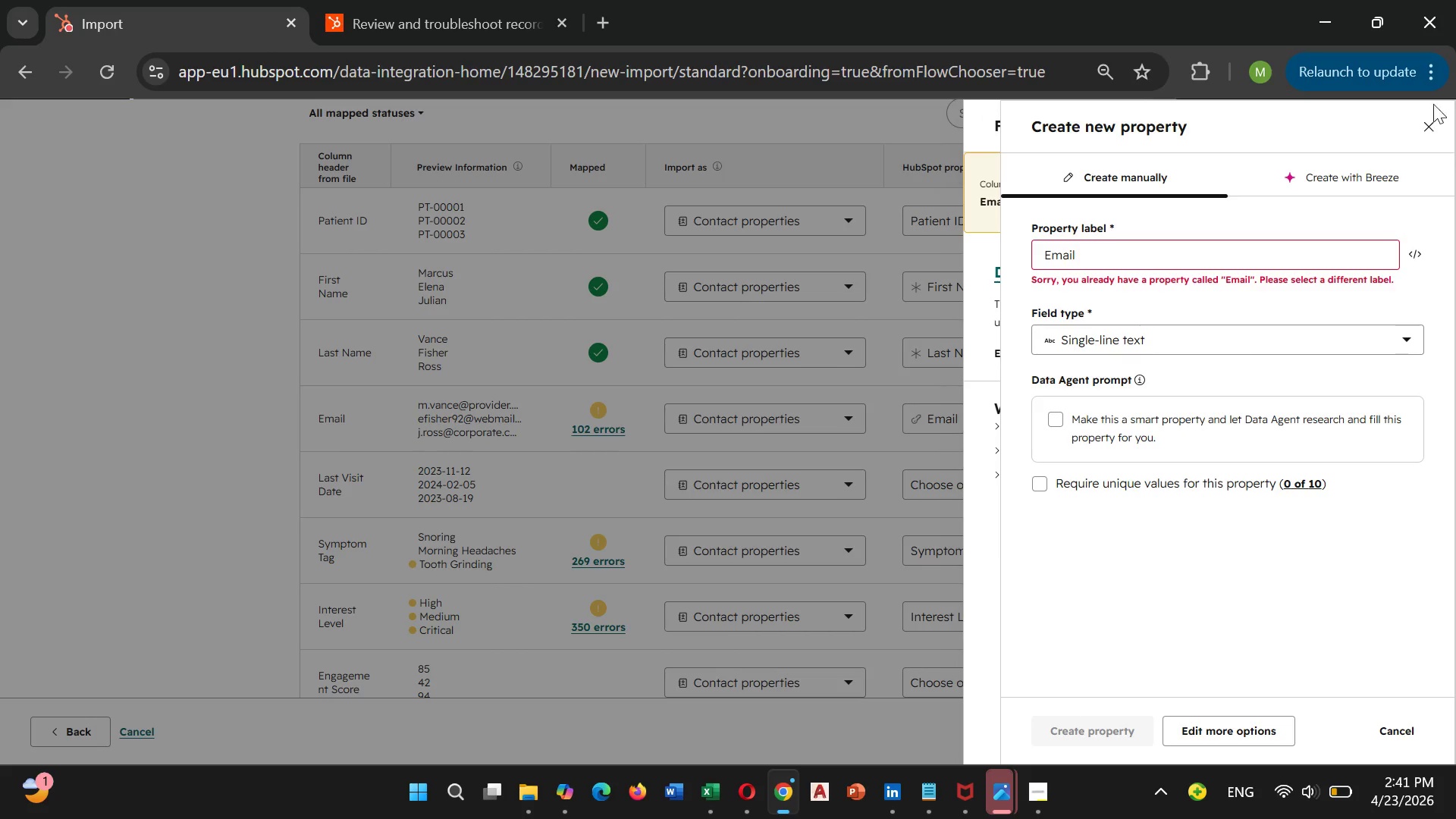 
left_click([1439, 113])
 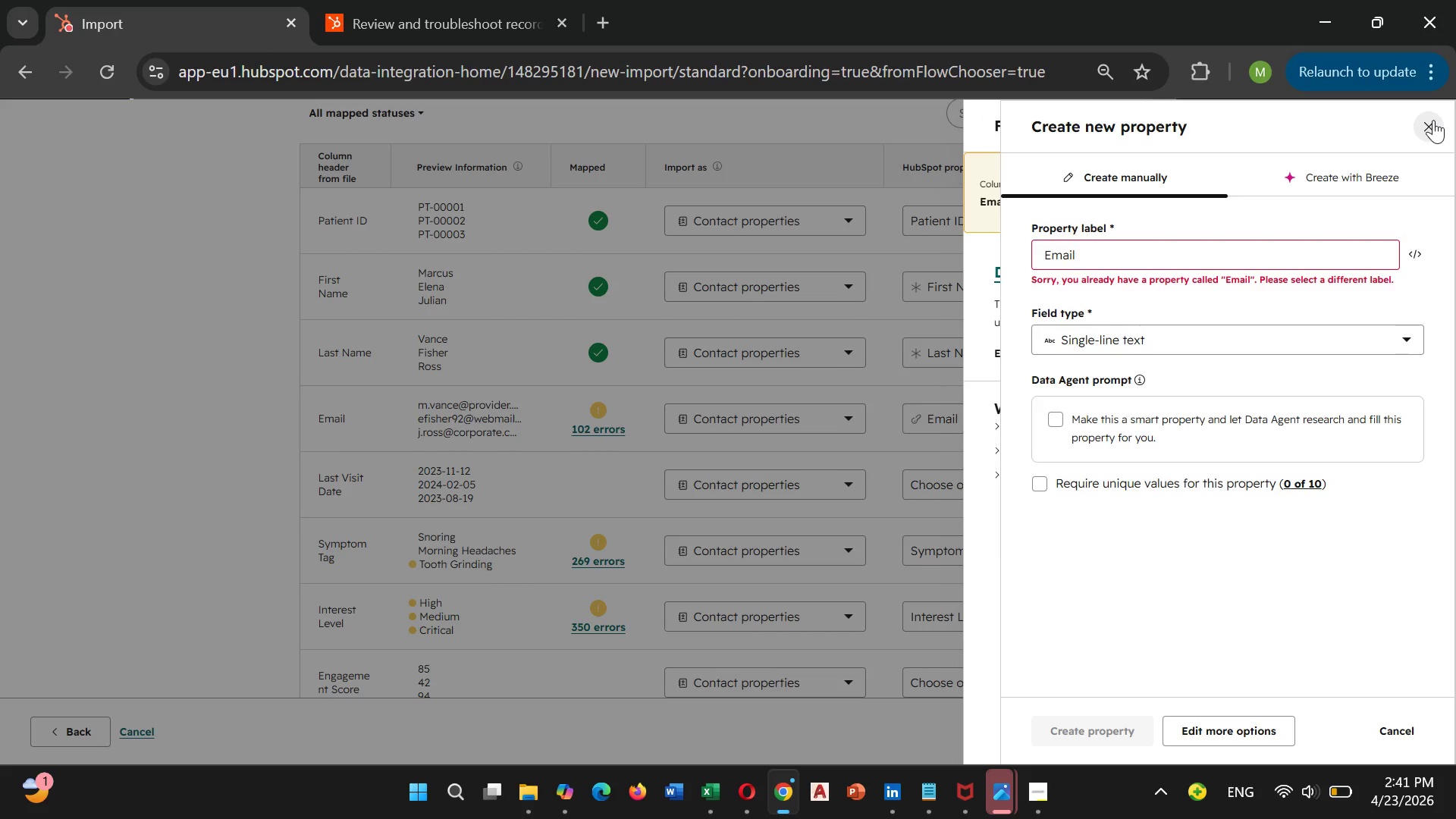 
left_click([1433, 120])
 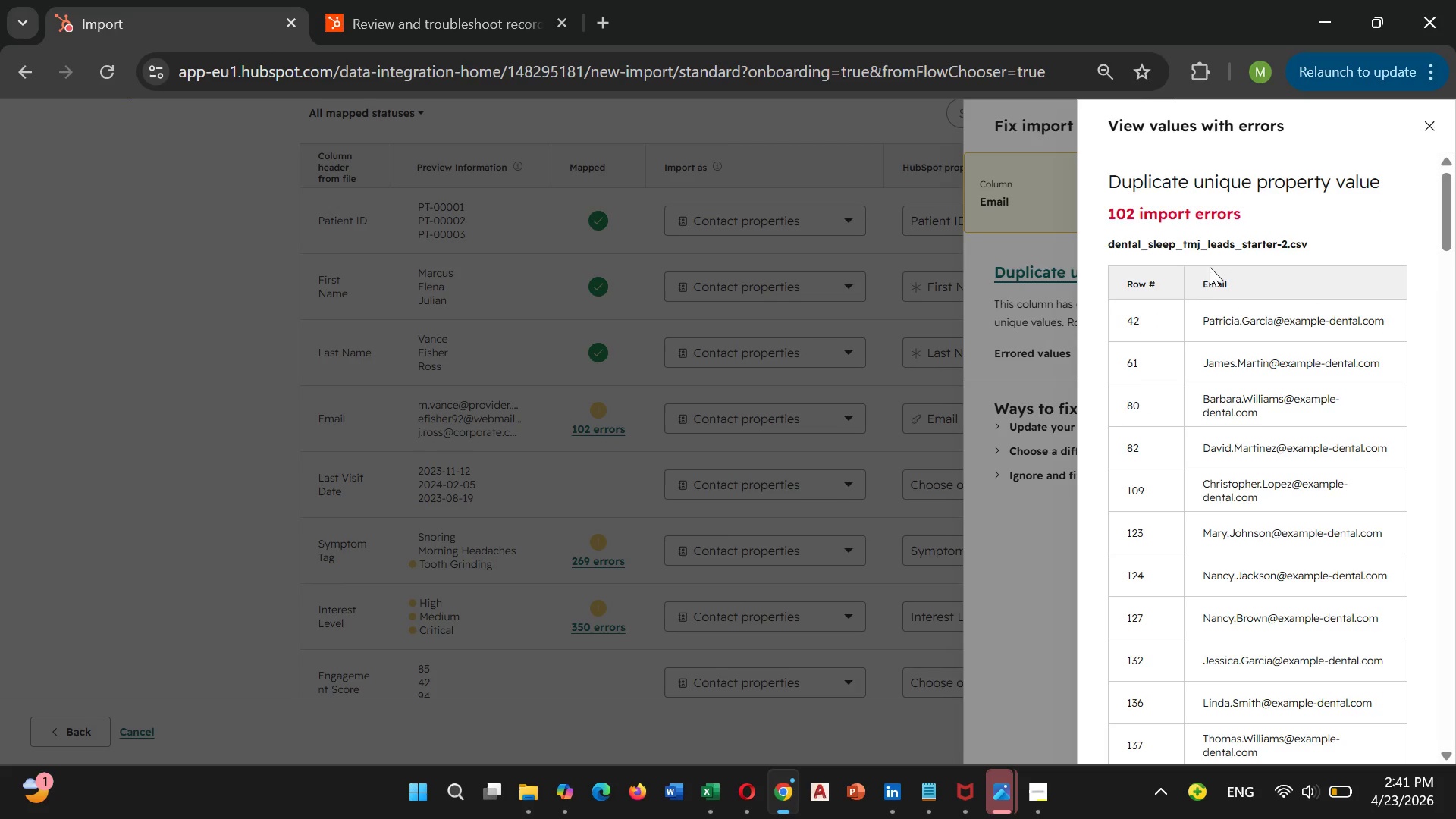 
scroll: coordinate [1213, 334], scroll_direction: down, amount: 51.0
 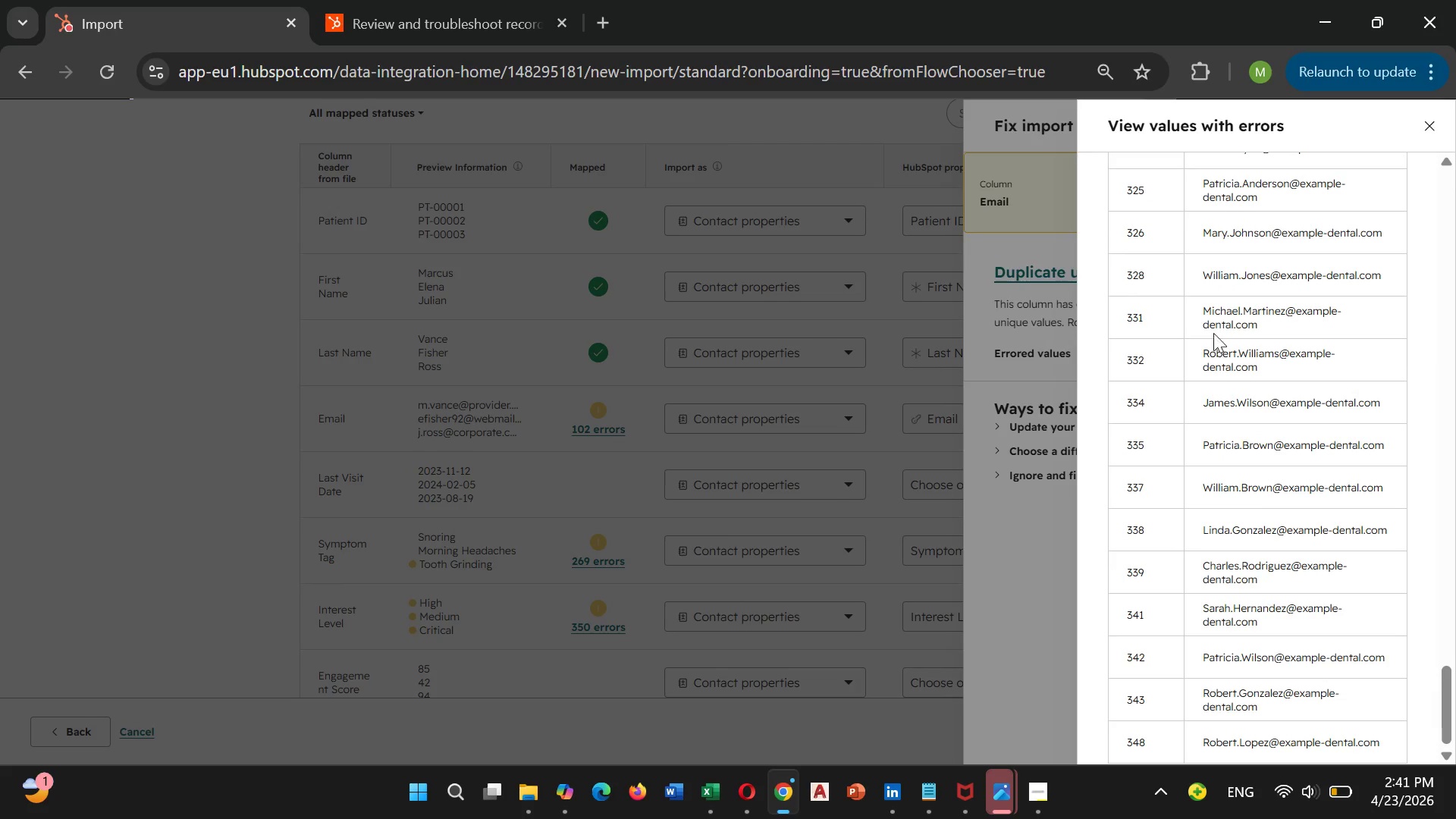 
scroll: coordinate [1209, 265], scroll_direction: up, amount: 41.0
 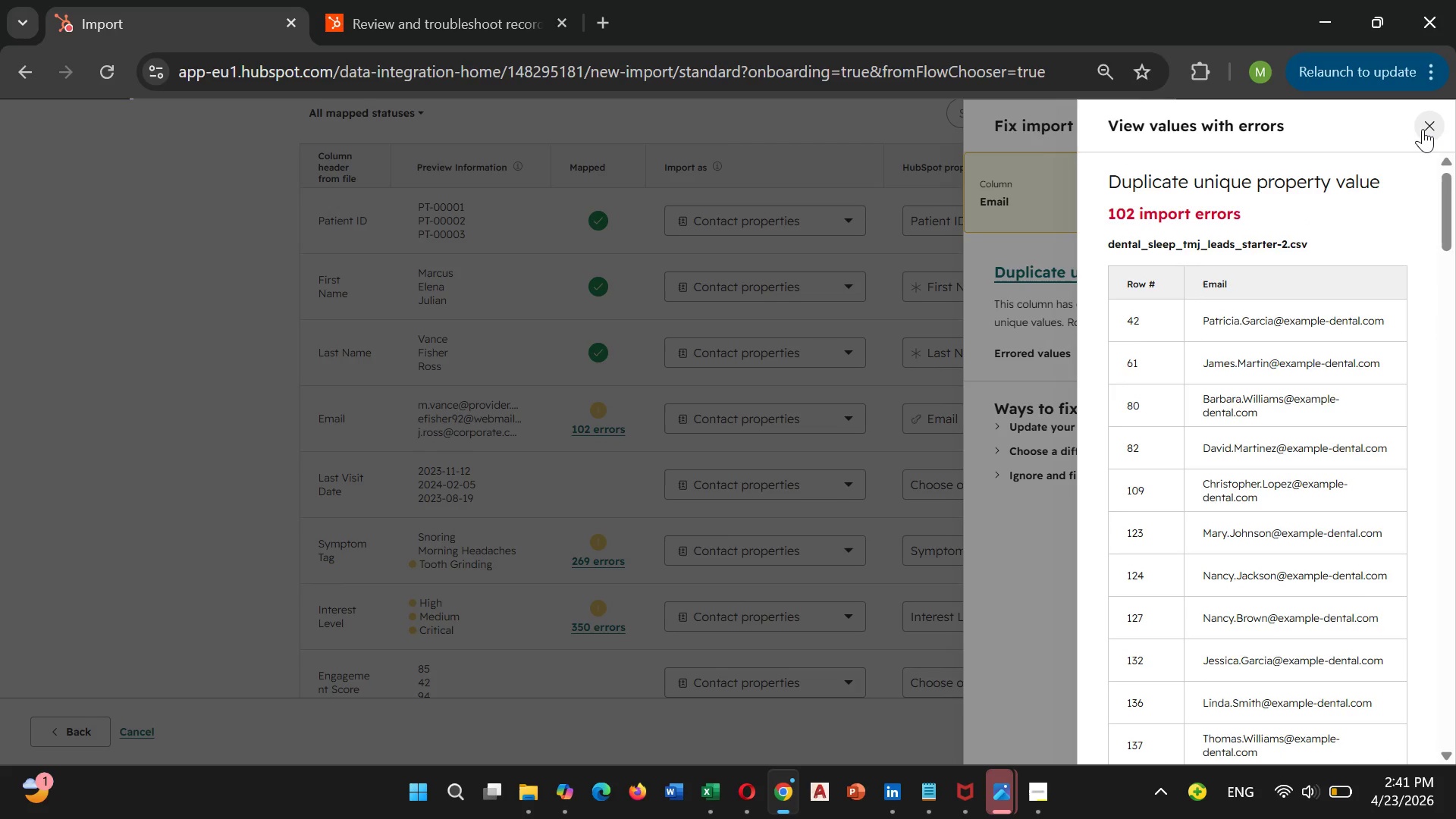 
left_click([1423, 129])
 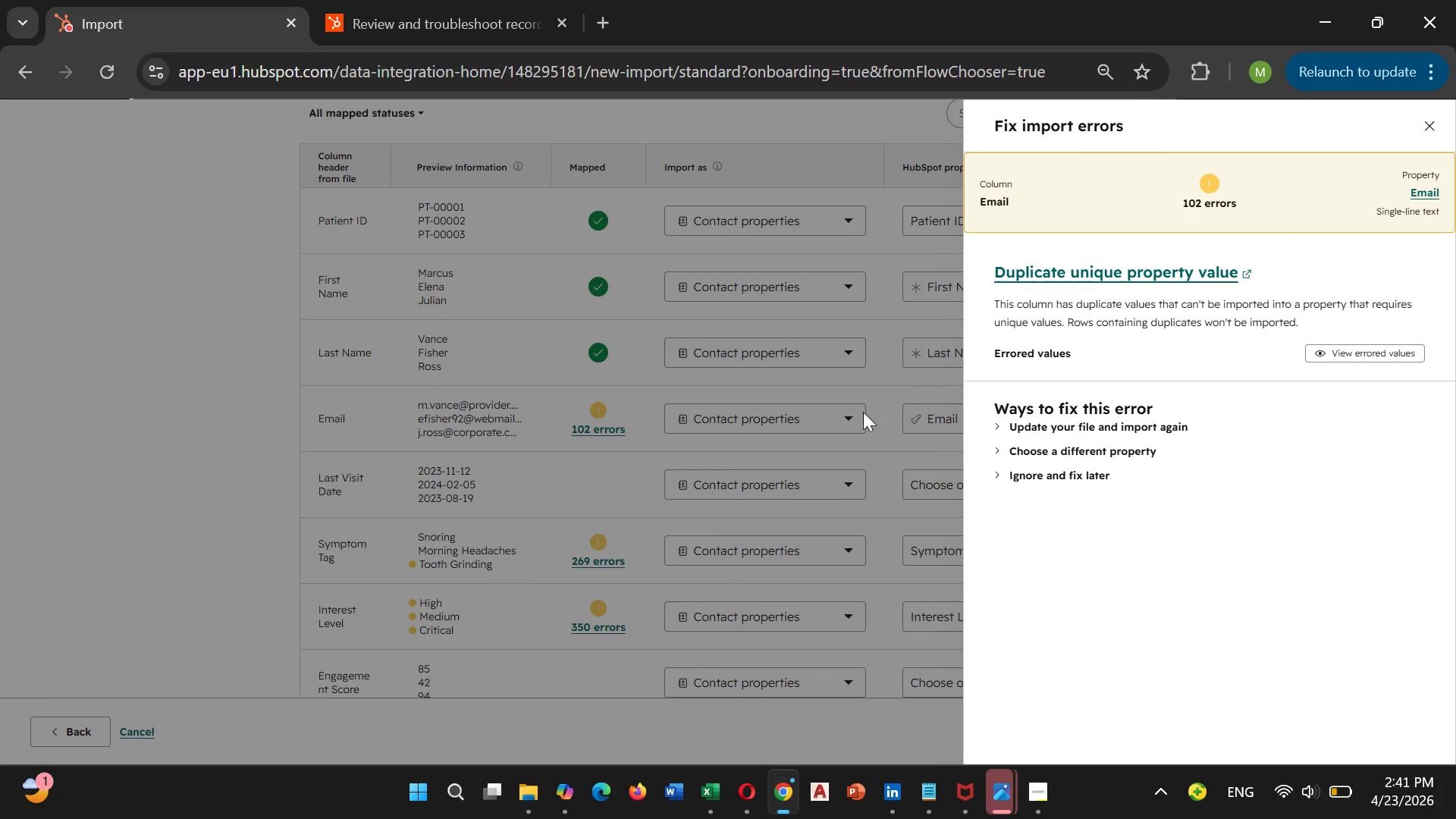 
left_click([794, 415])
 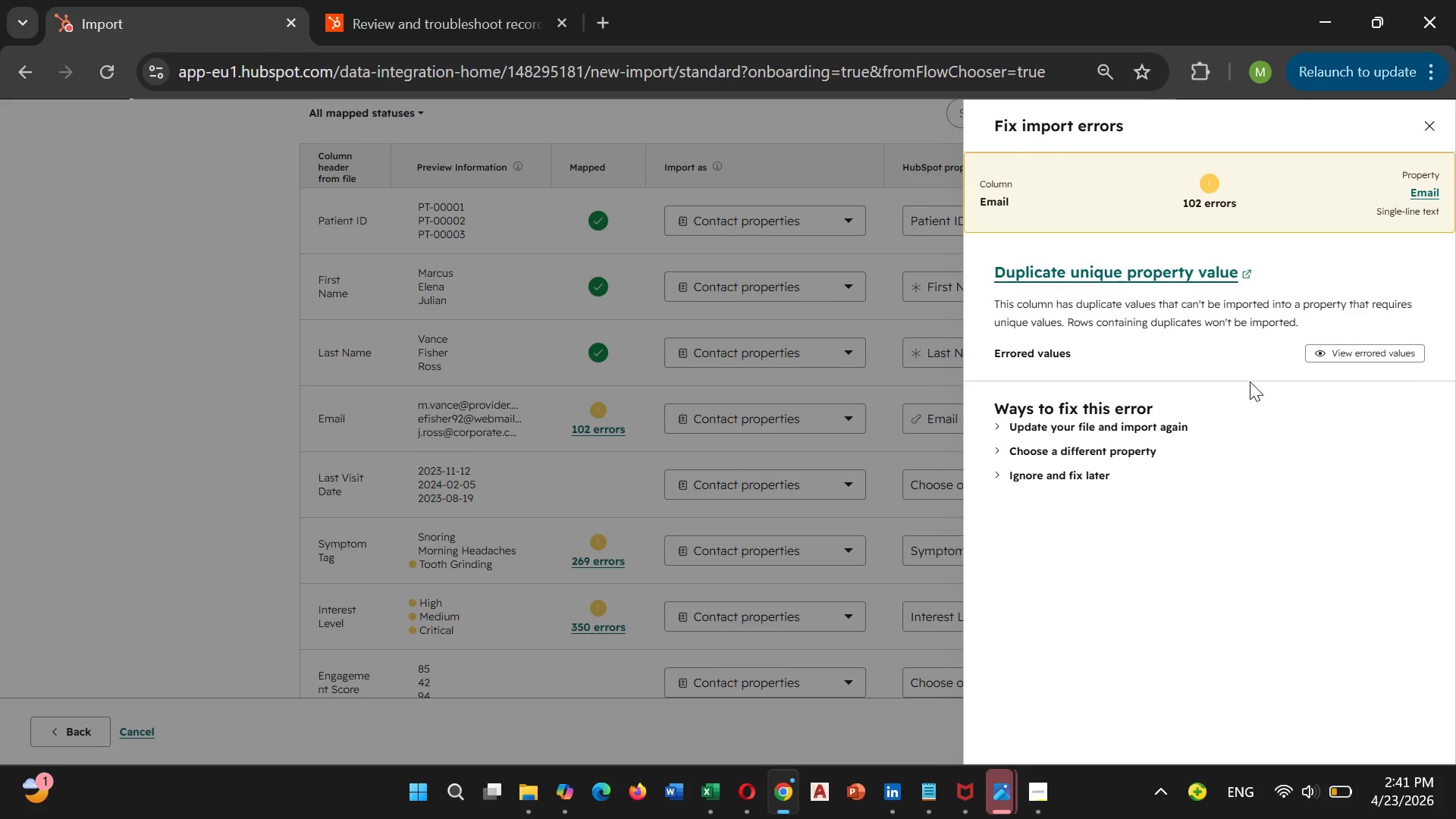 
wait(25.84)
 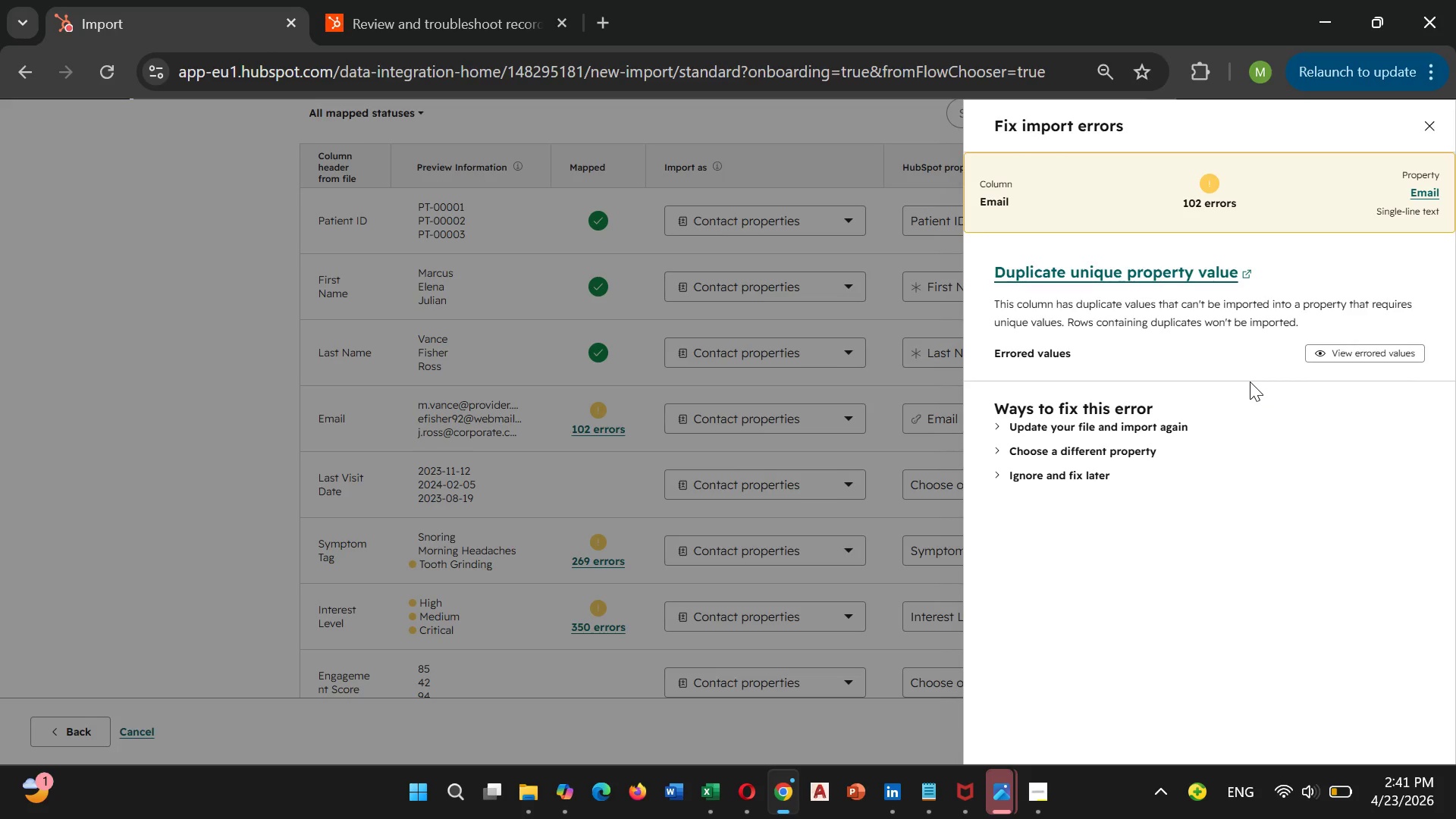 
left_click([1084, 479])
 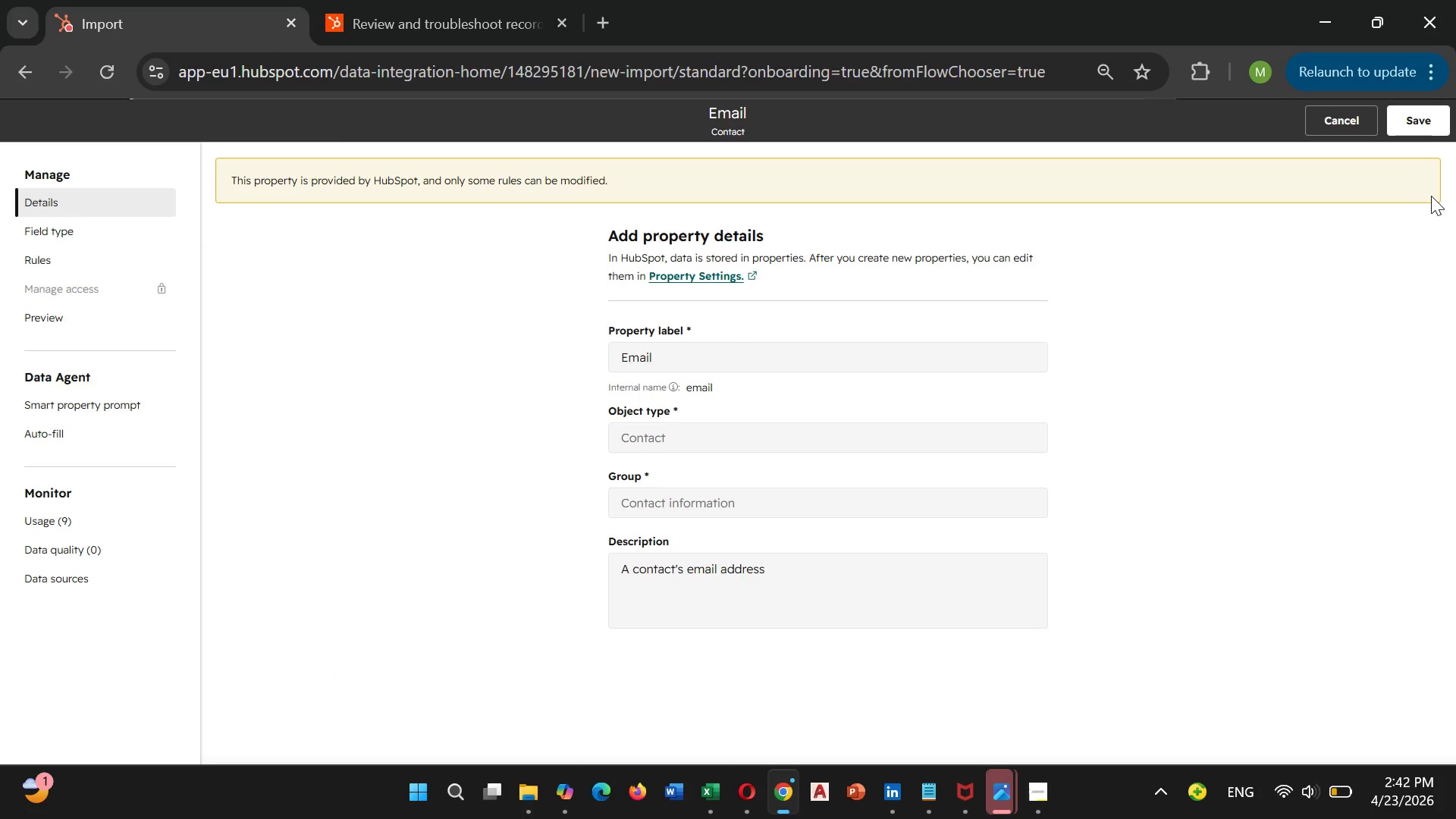 
wait(22.12)
 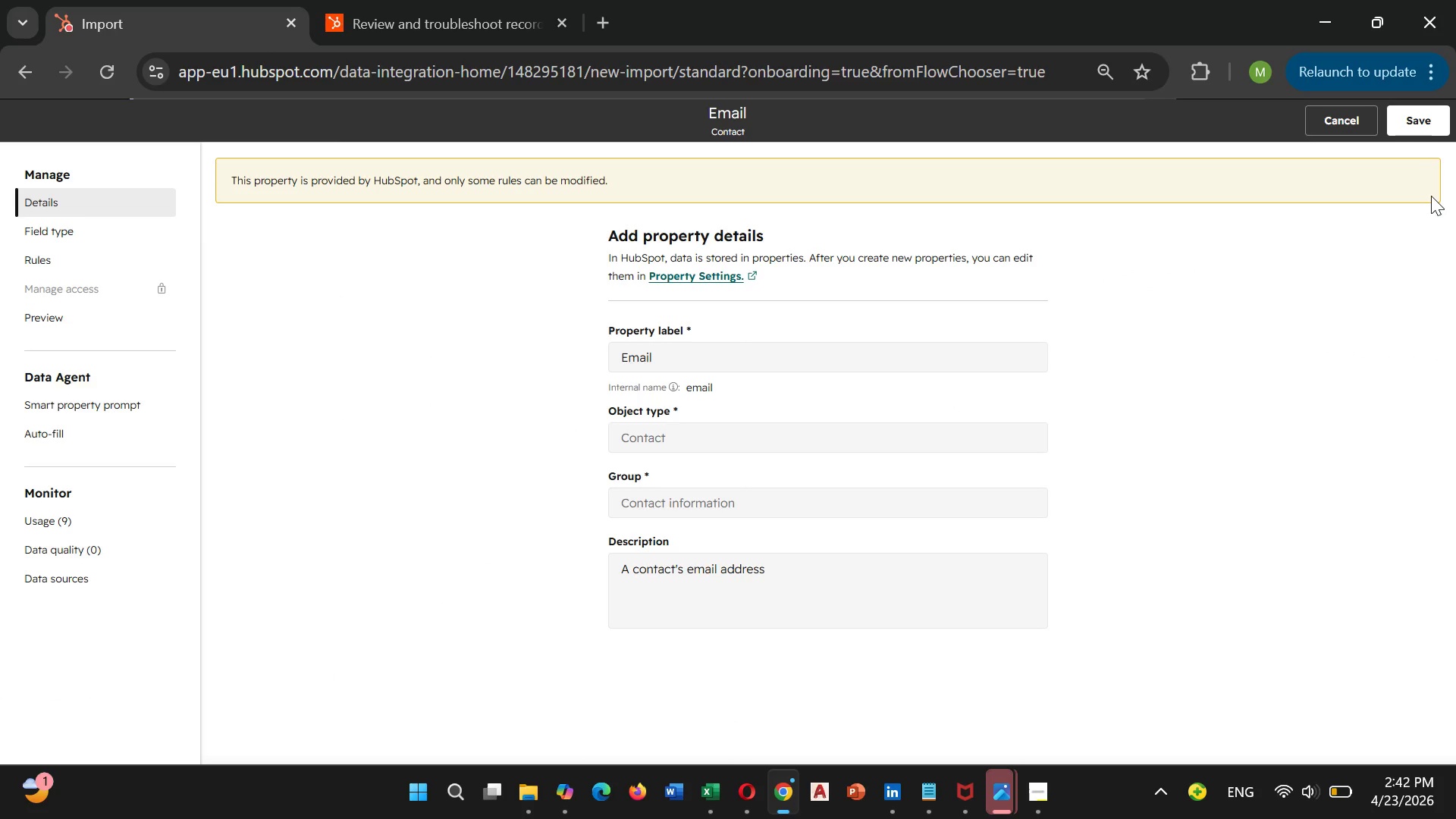 
left_click([110, 218])
 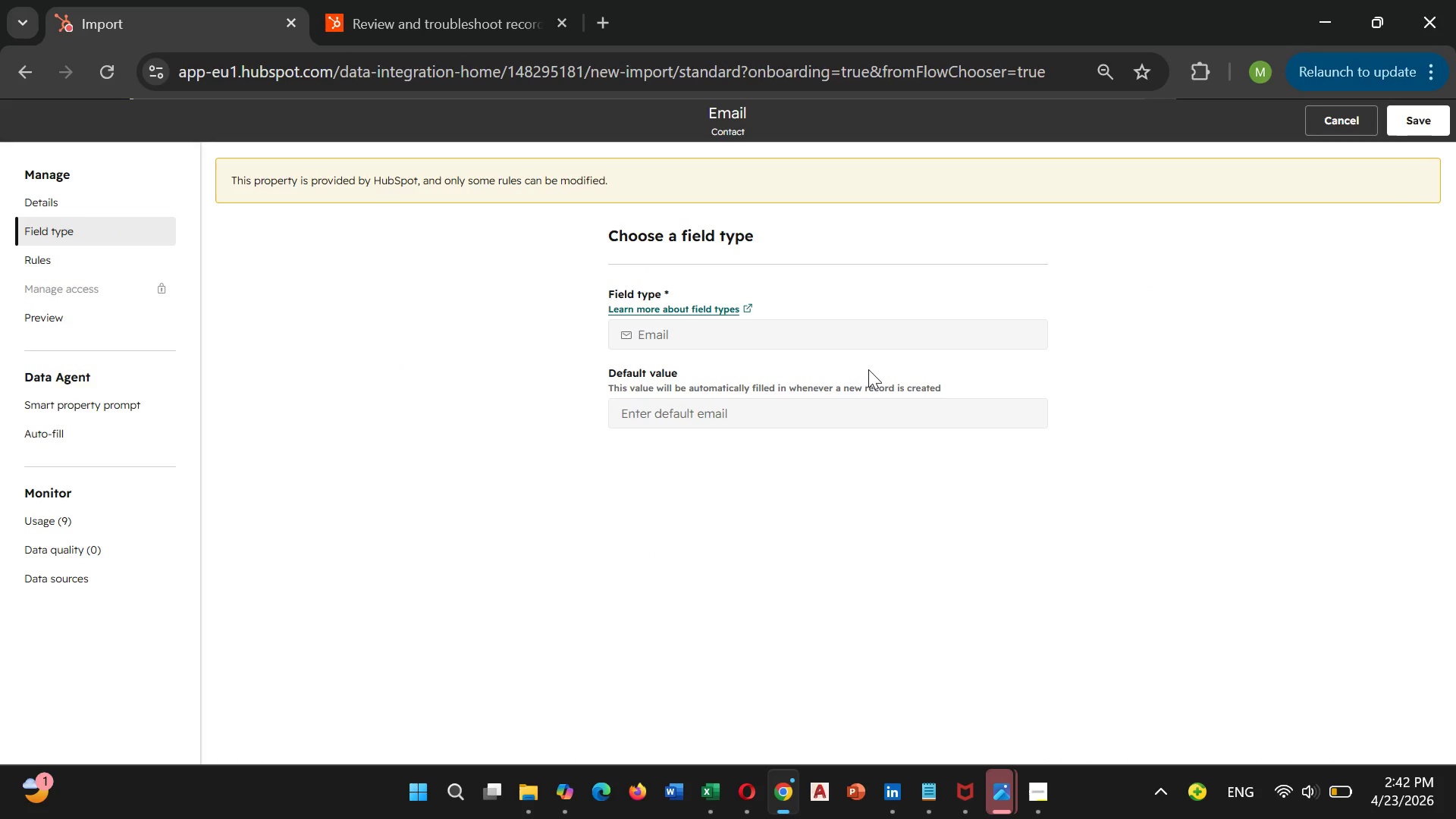 
left_click([860, 358])
 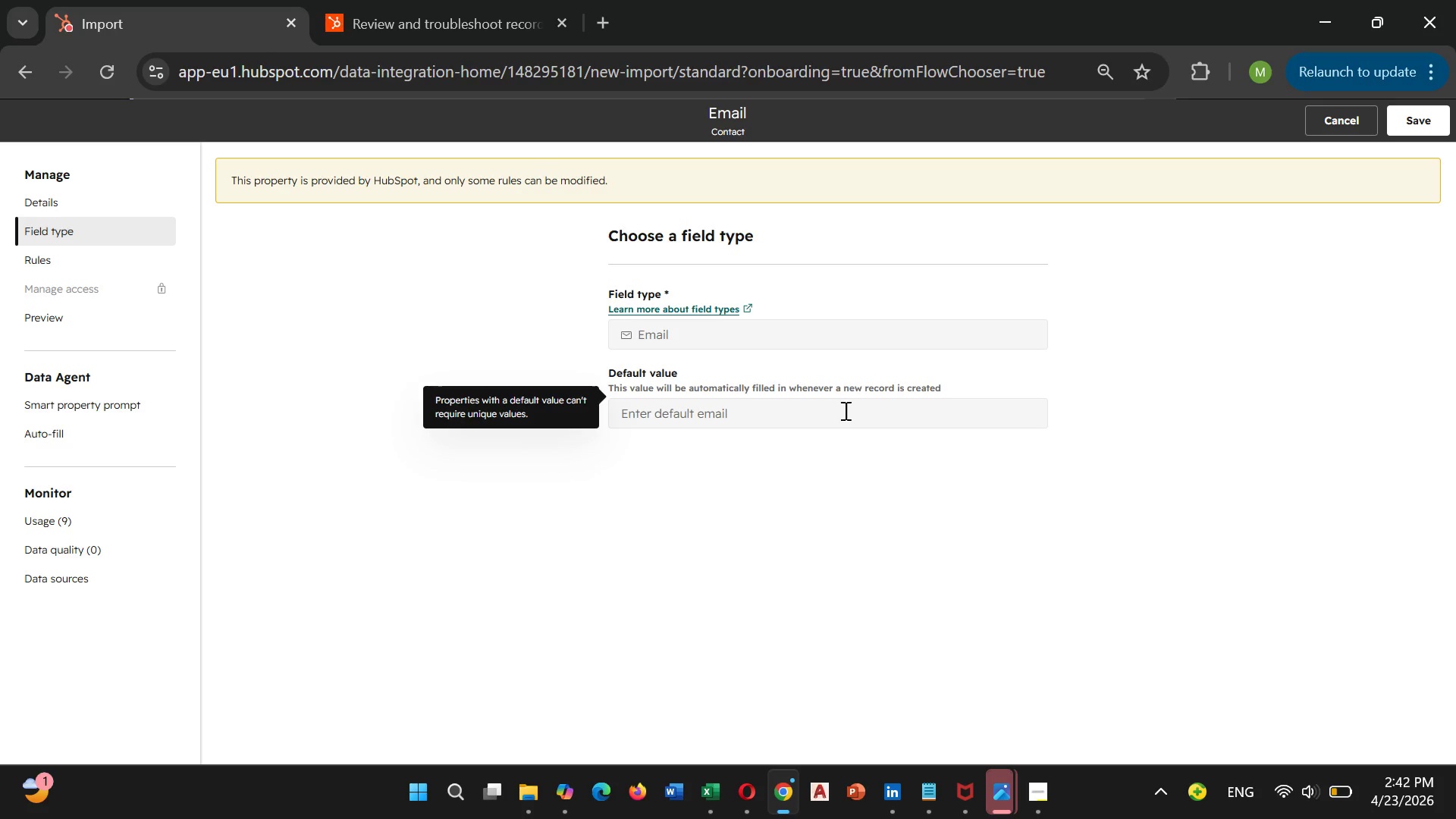 
left_click([833, 424])
 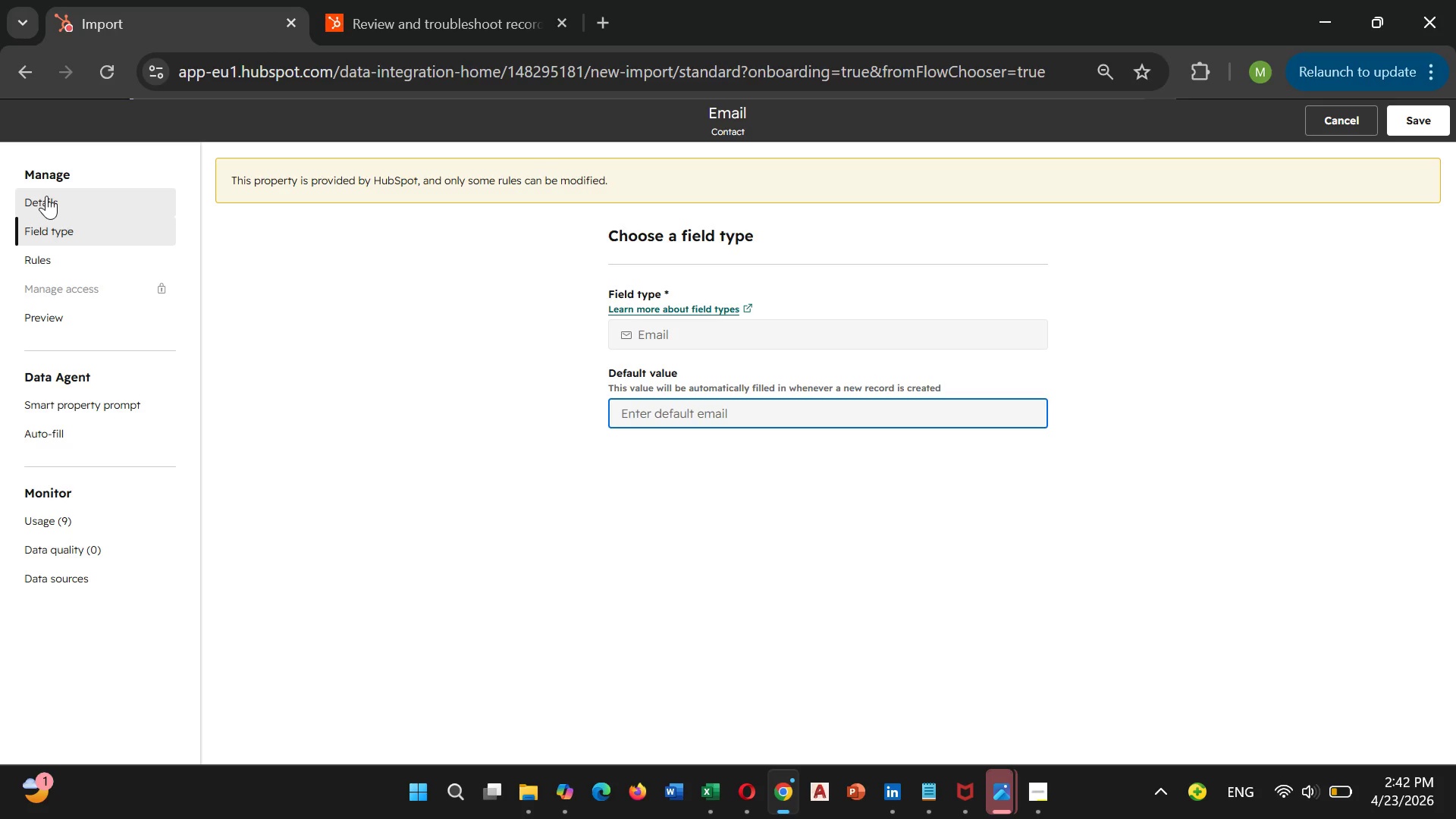 
wait(11.67)
 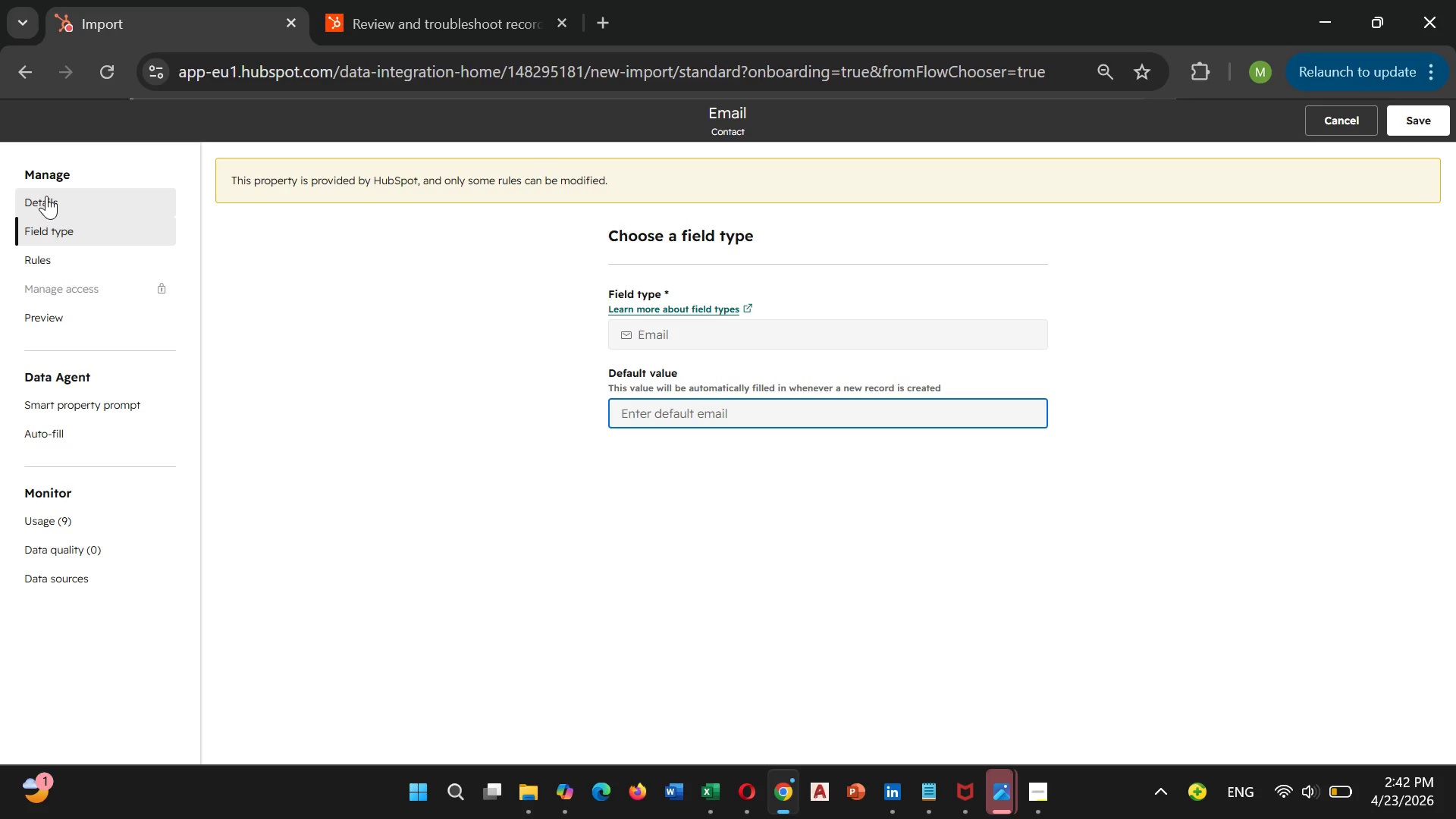 
left_click([724, 366])
 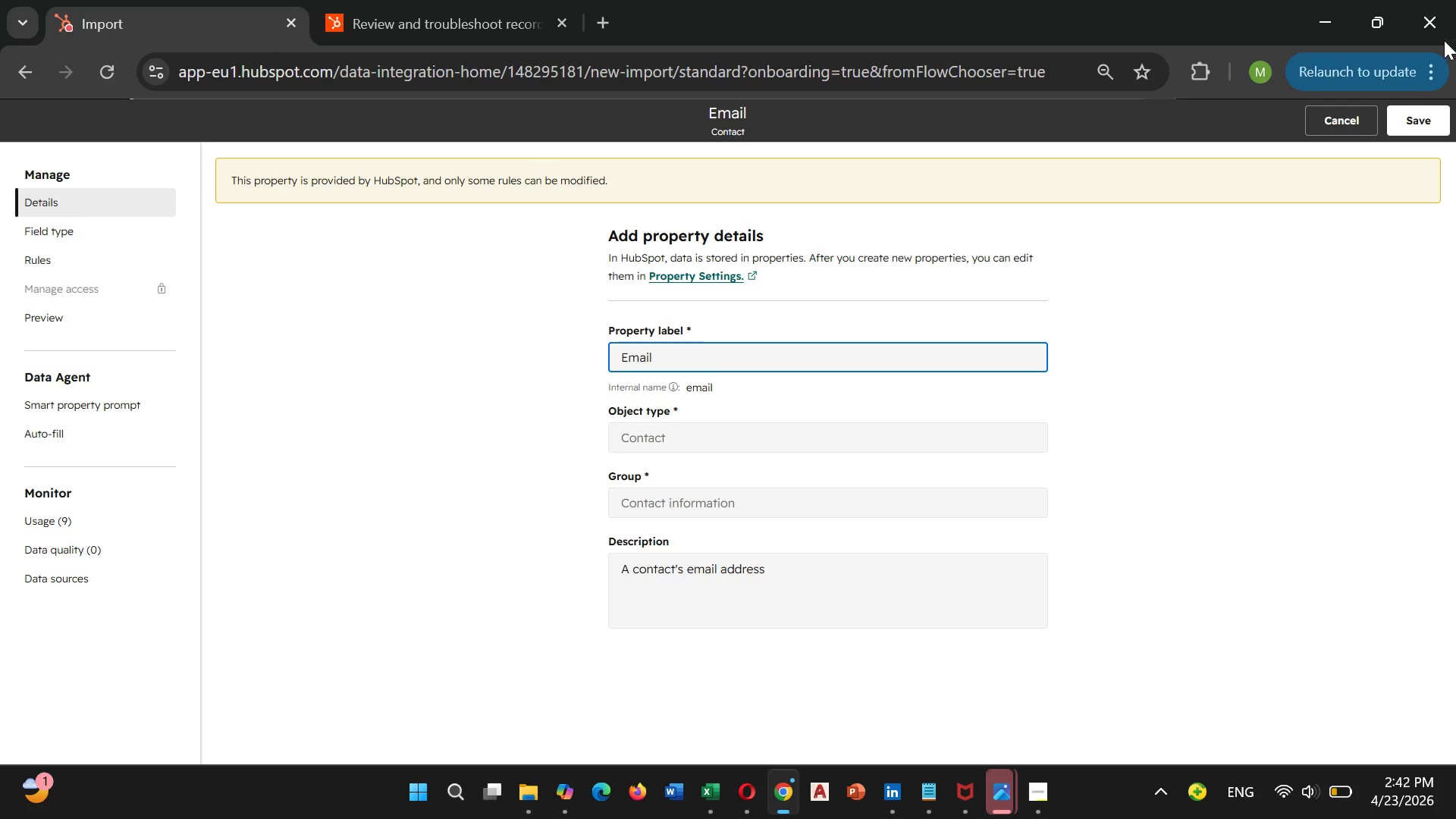 
left_click([1421, 132])
 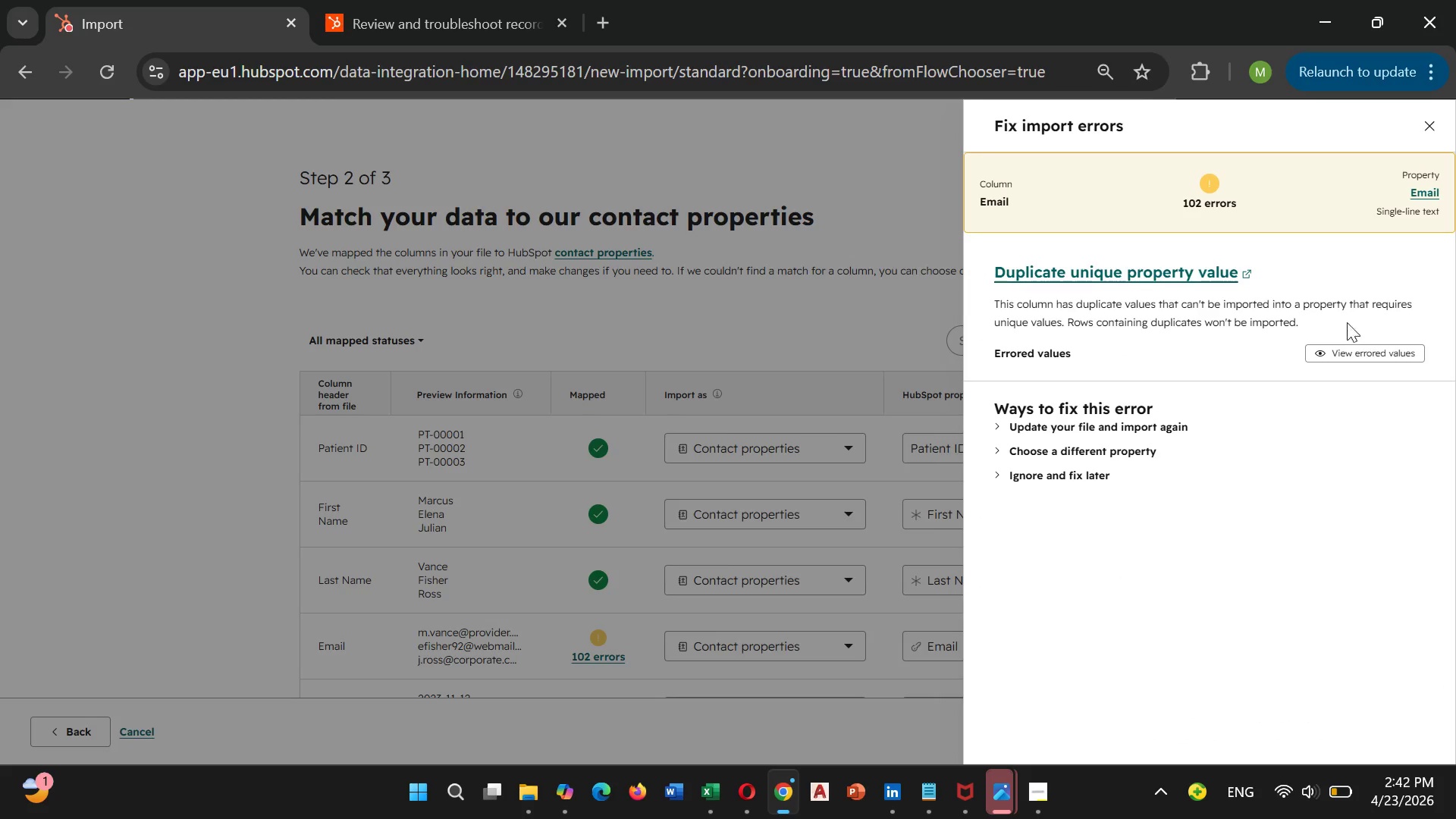 
wait(6.38)
 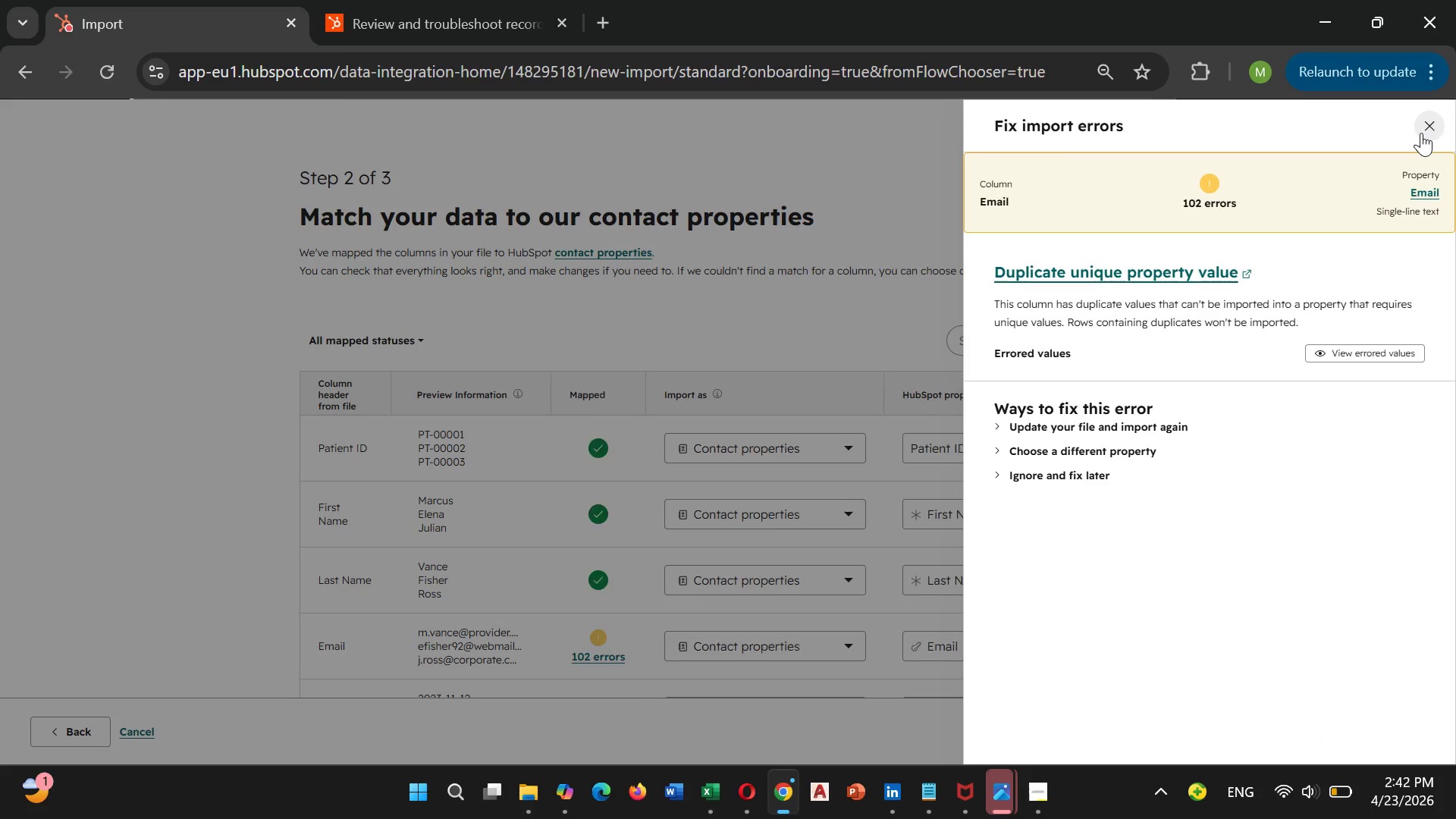 
left_click([1220, 215])
 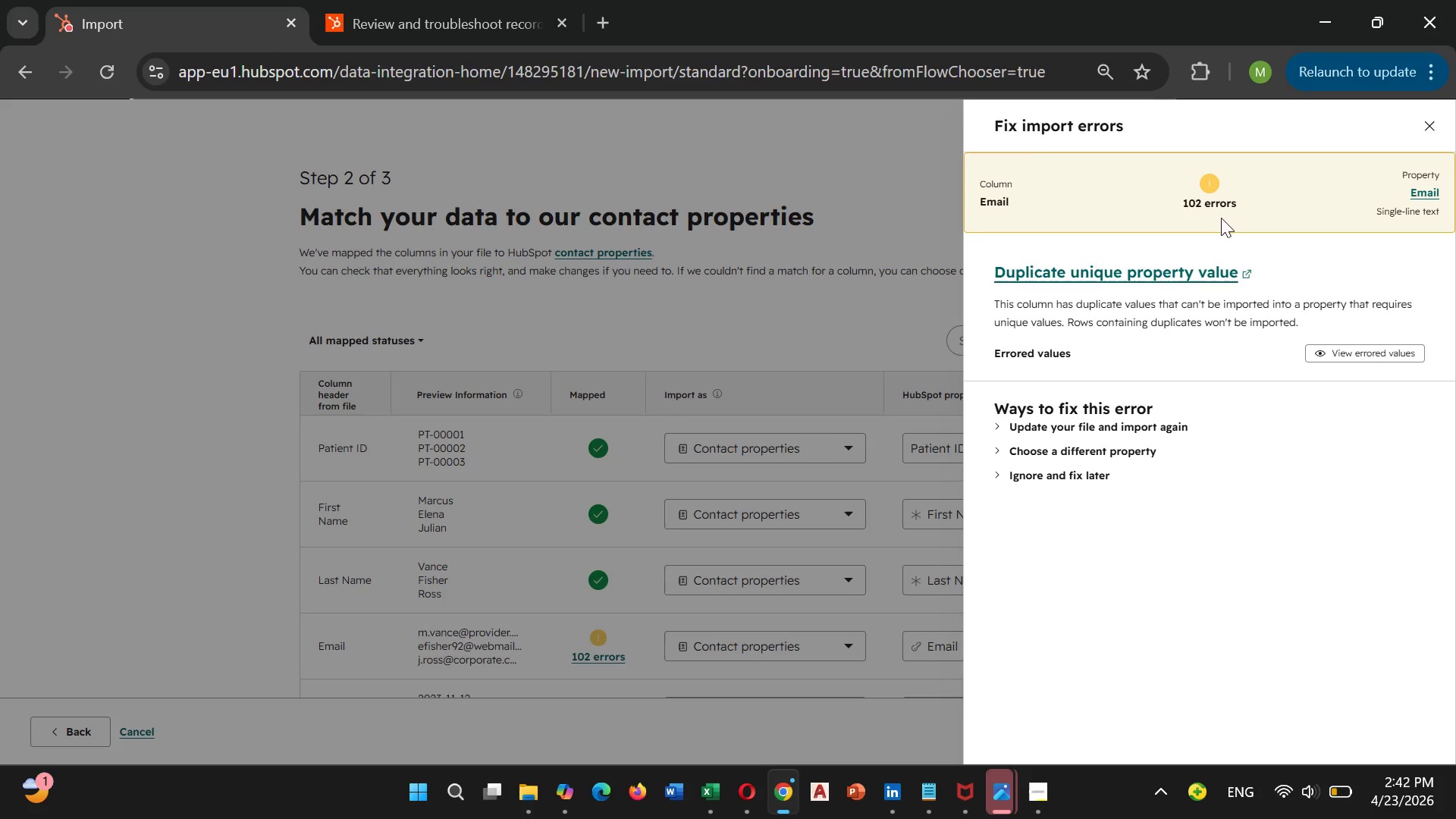 
left_click_drag(start_coordinate=[1221, 218], to_coordinate=[1222, 213])
 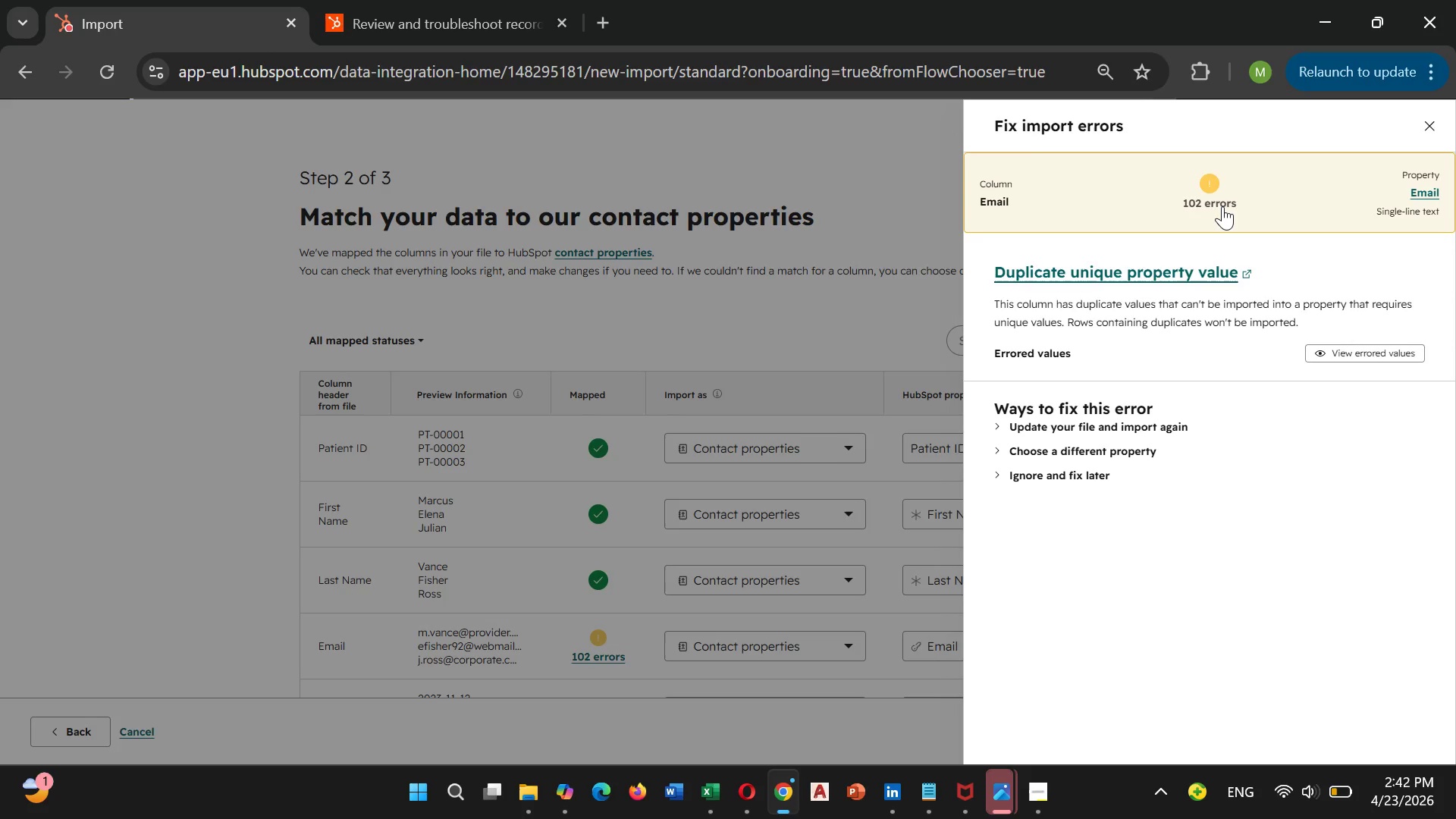 
double_click([1222, 206])
 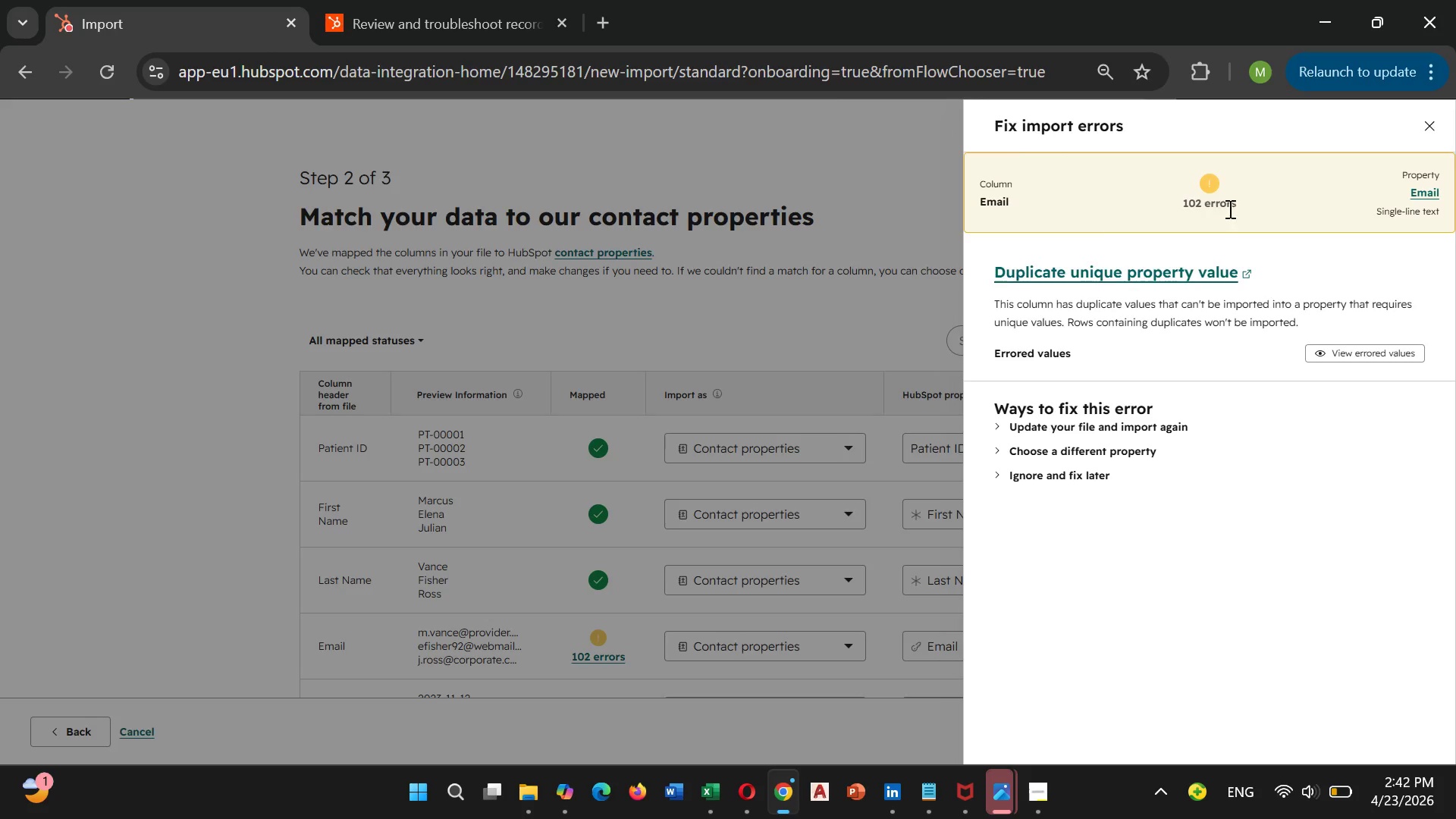 
mouse_move([1261, 202])
 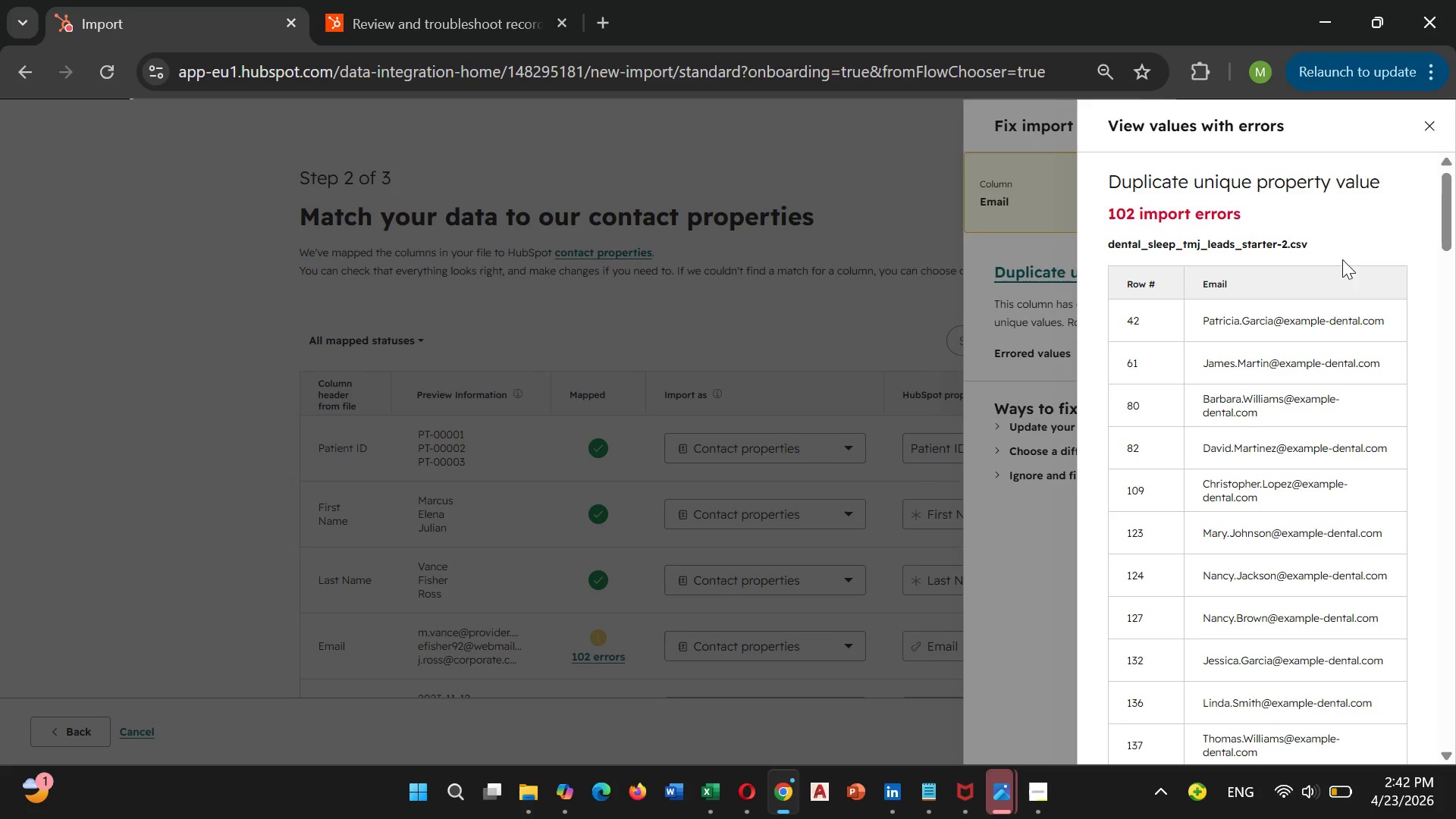 
scroll: coordinate [1345, 229], scroll_direction: down, amount: 14.0
 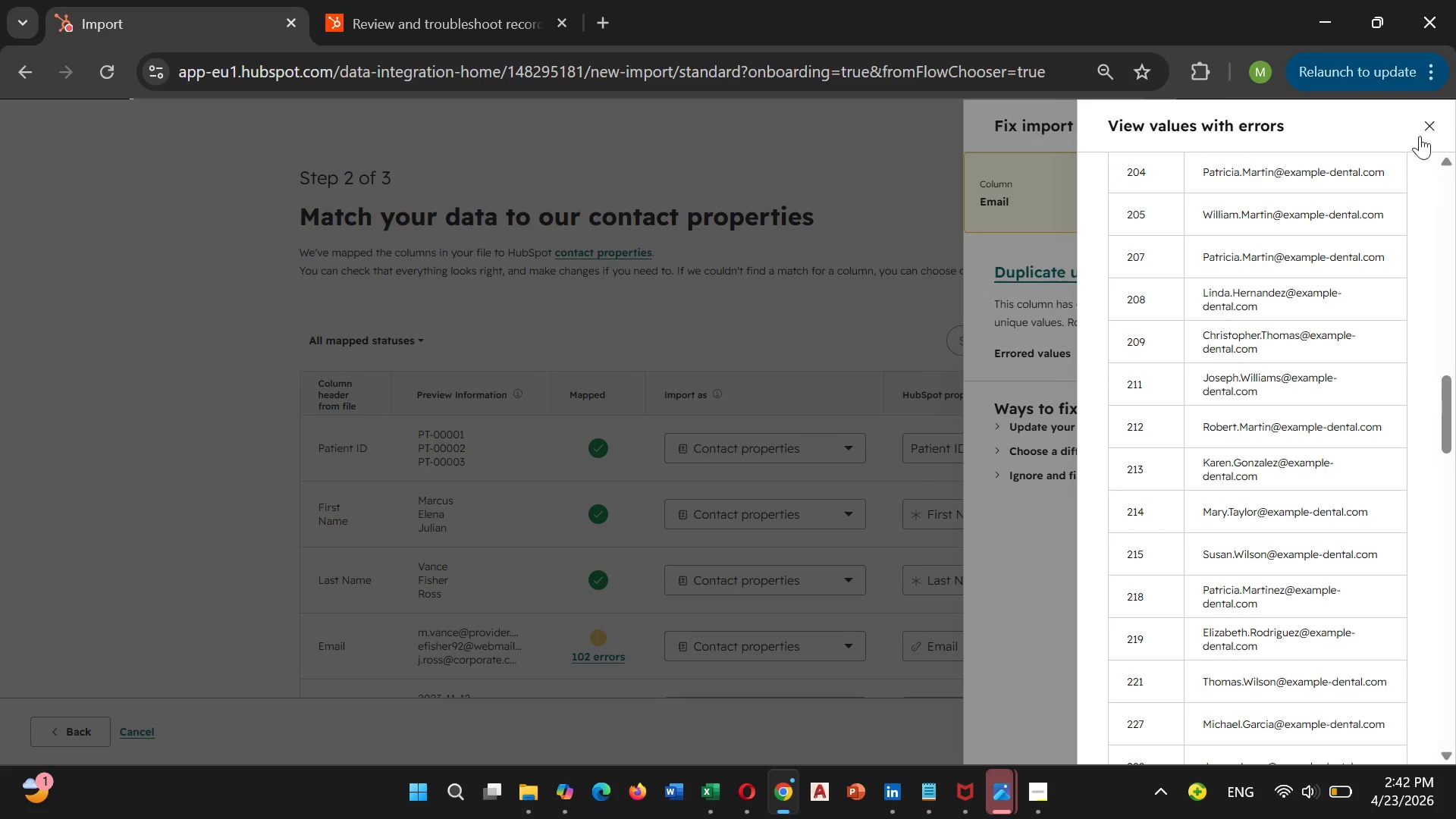 
left_click([1423, 135])
 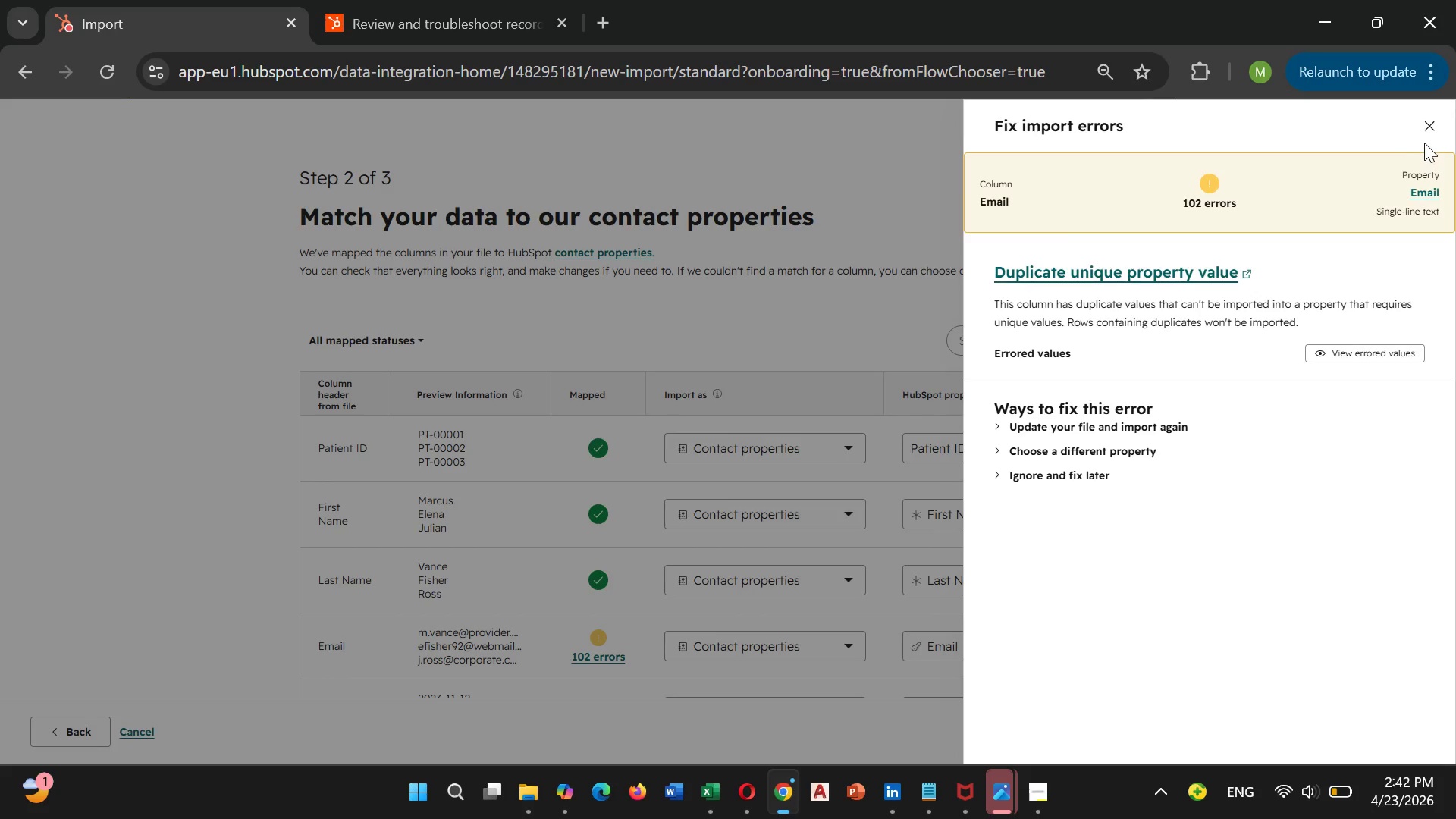 
left_click([1429, 132])
 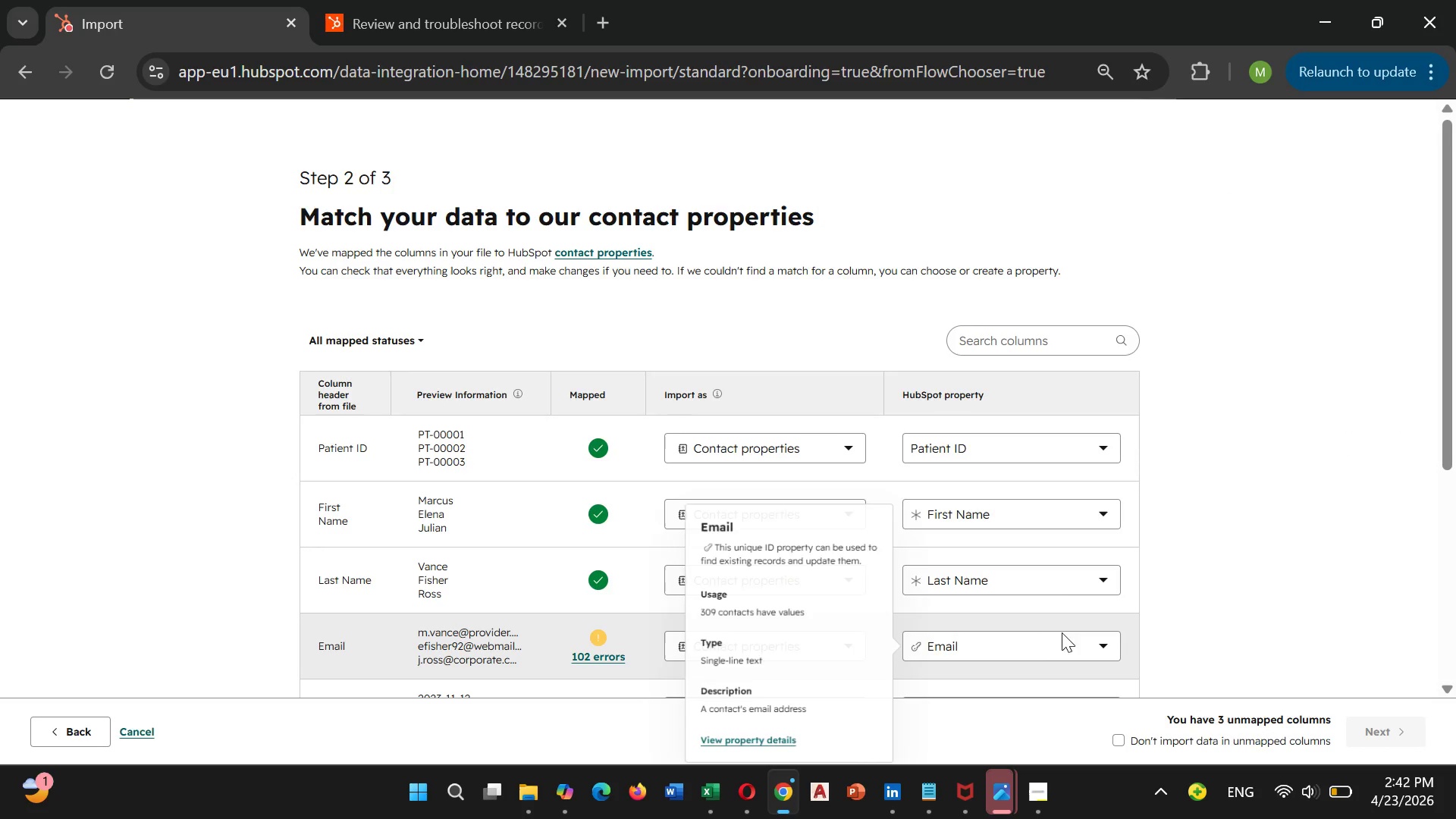 
scroll: coordinate [1066, 623], scroll_direction: down, amount: 1.0
 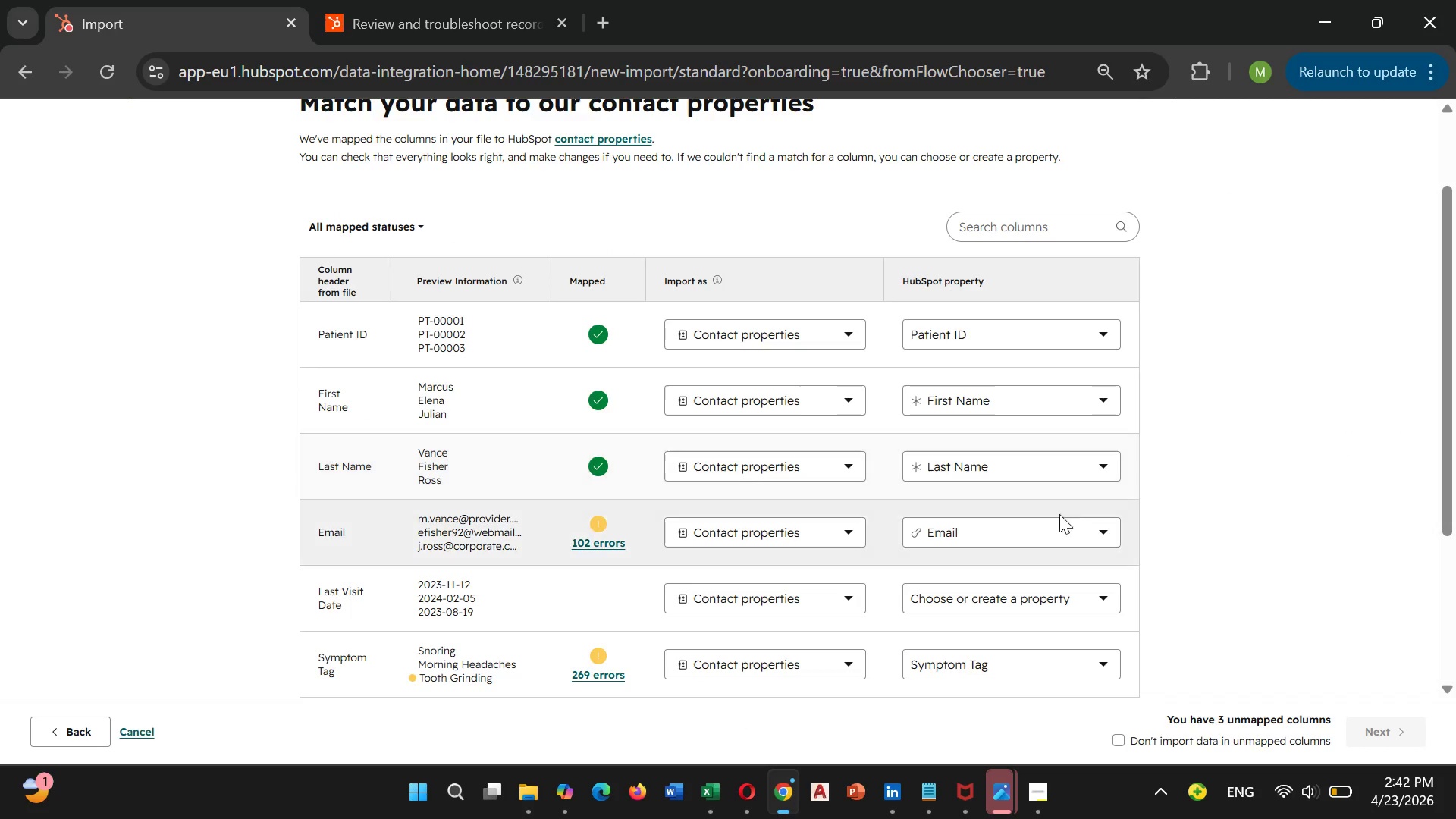 
left_click([1053, 519])
 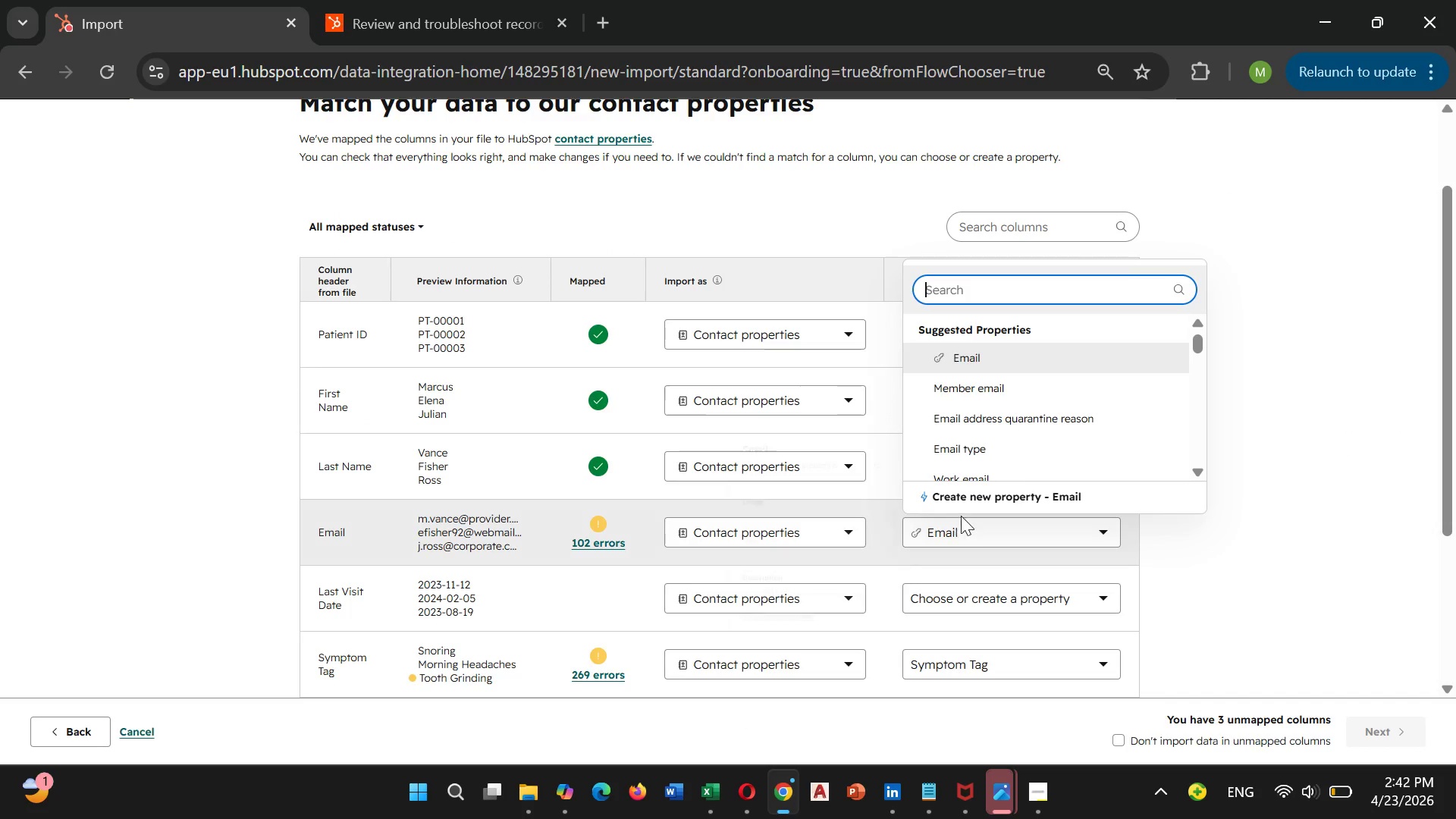 
mouse_move([984, 422])
 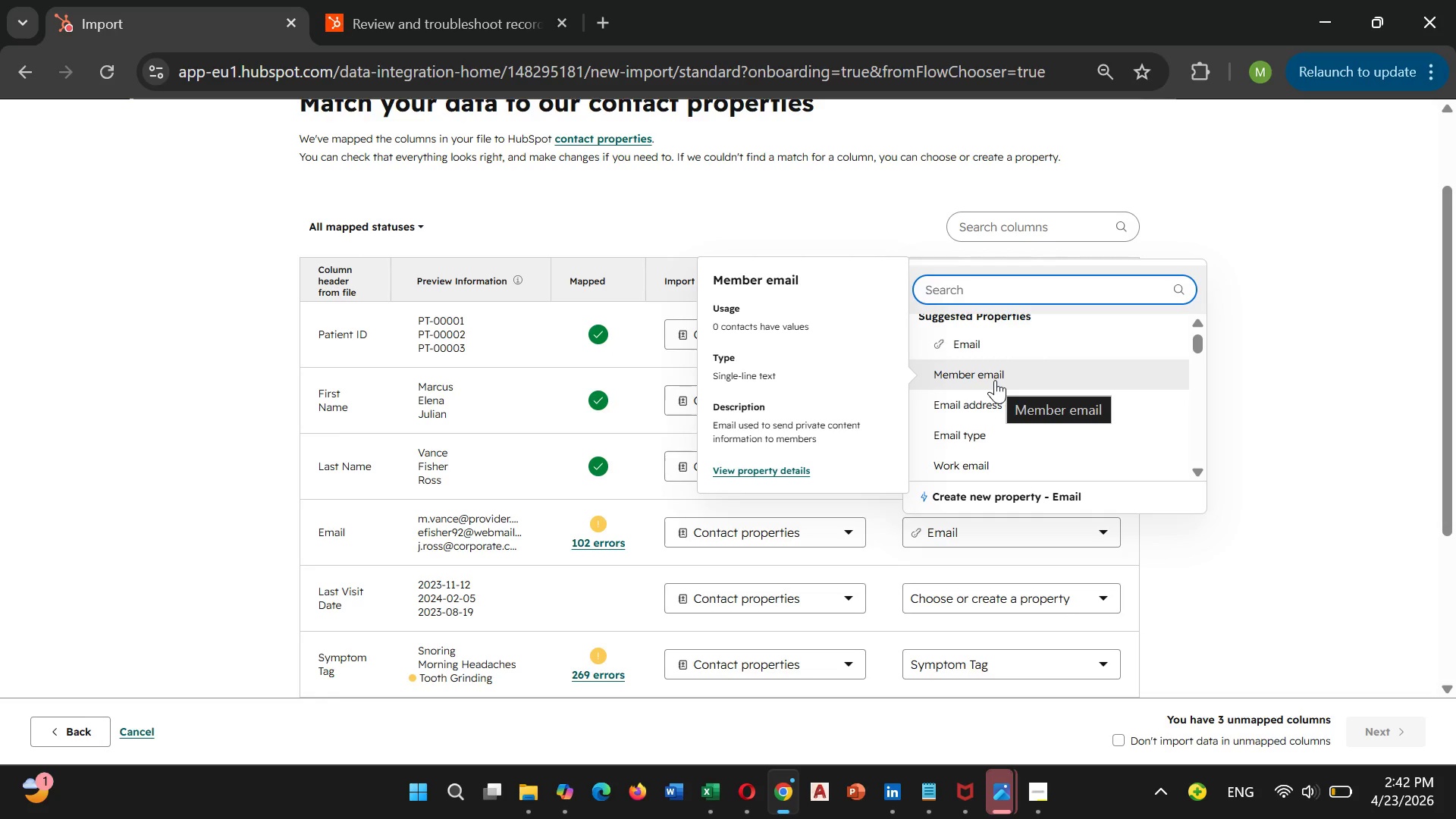 
left_click([995, 380])
 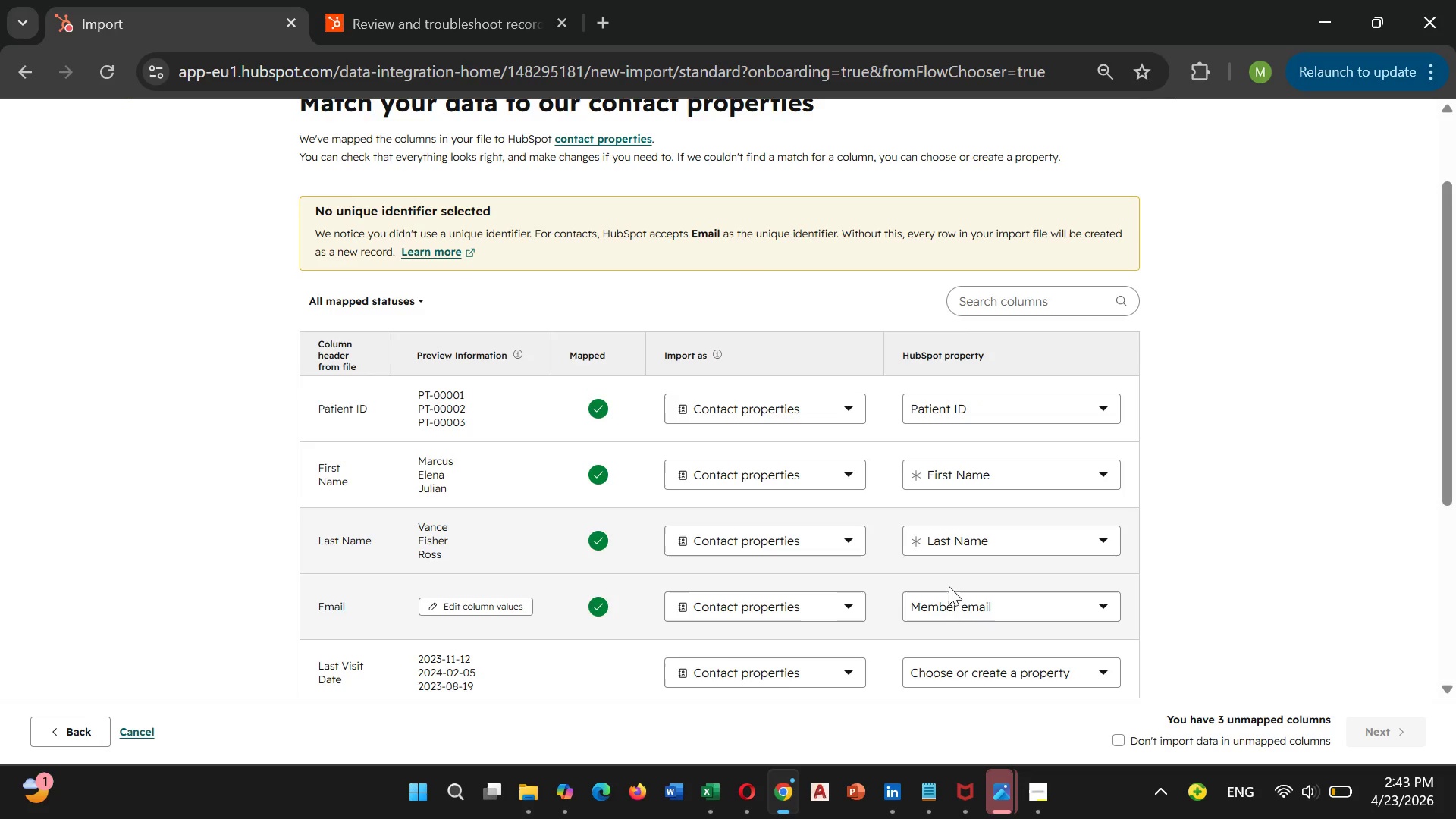 
left_click([946, 608])
 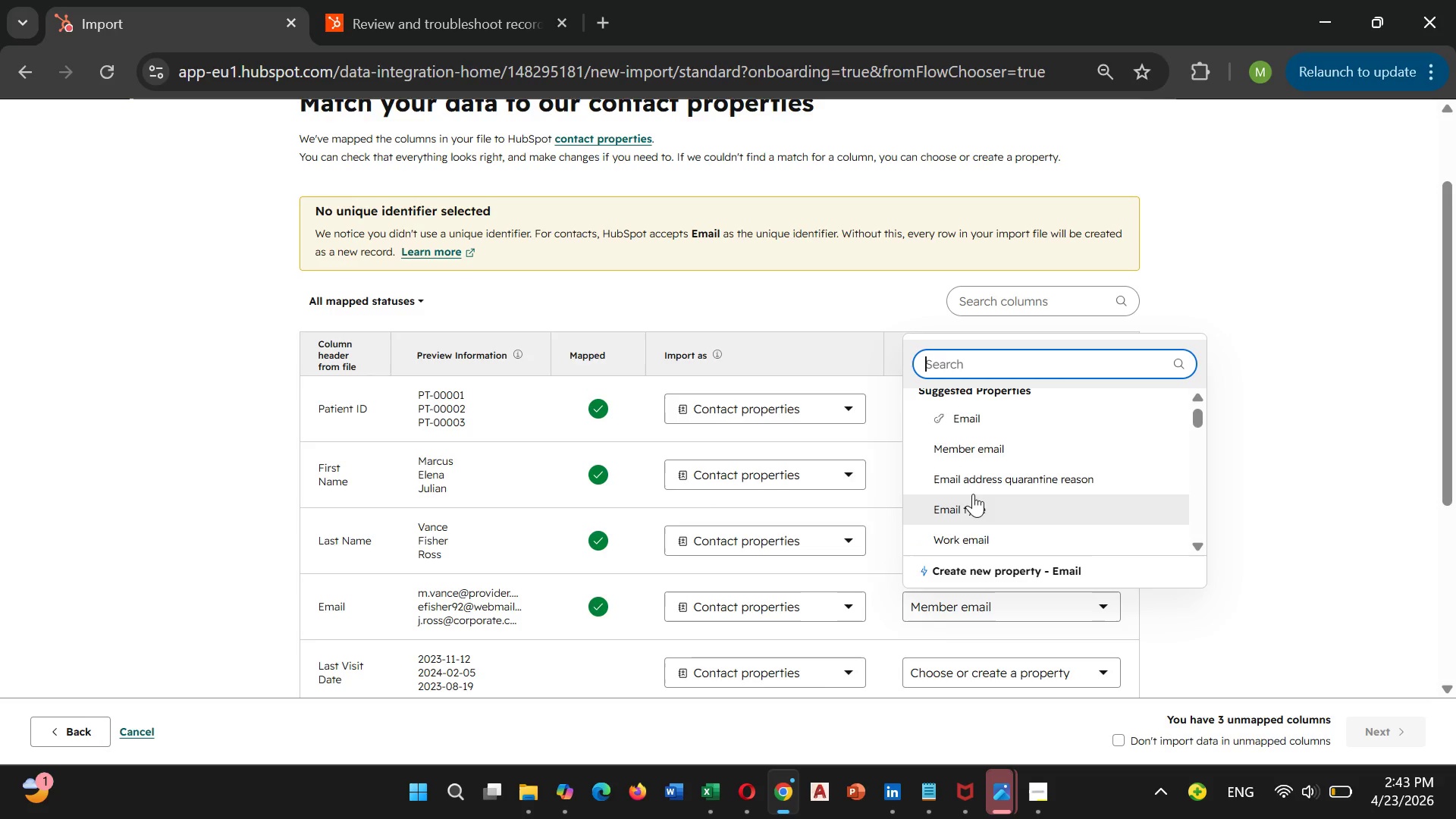 
scroll: coordinate [974, 494], scroll_direction: down, amount: 3.0
 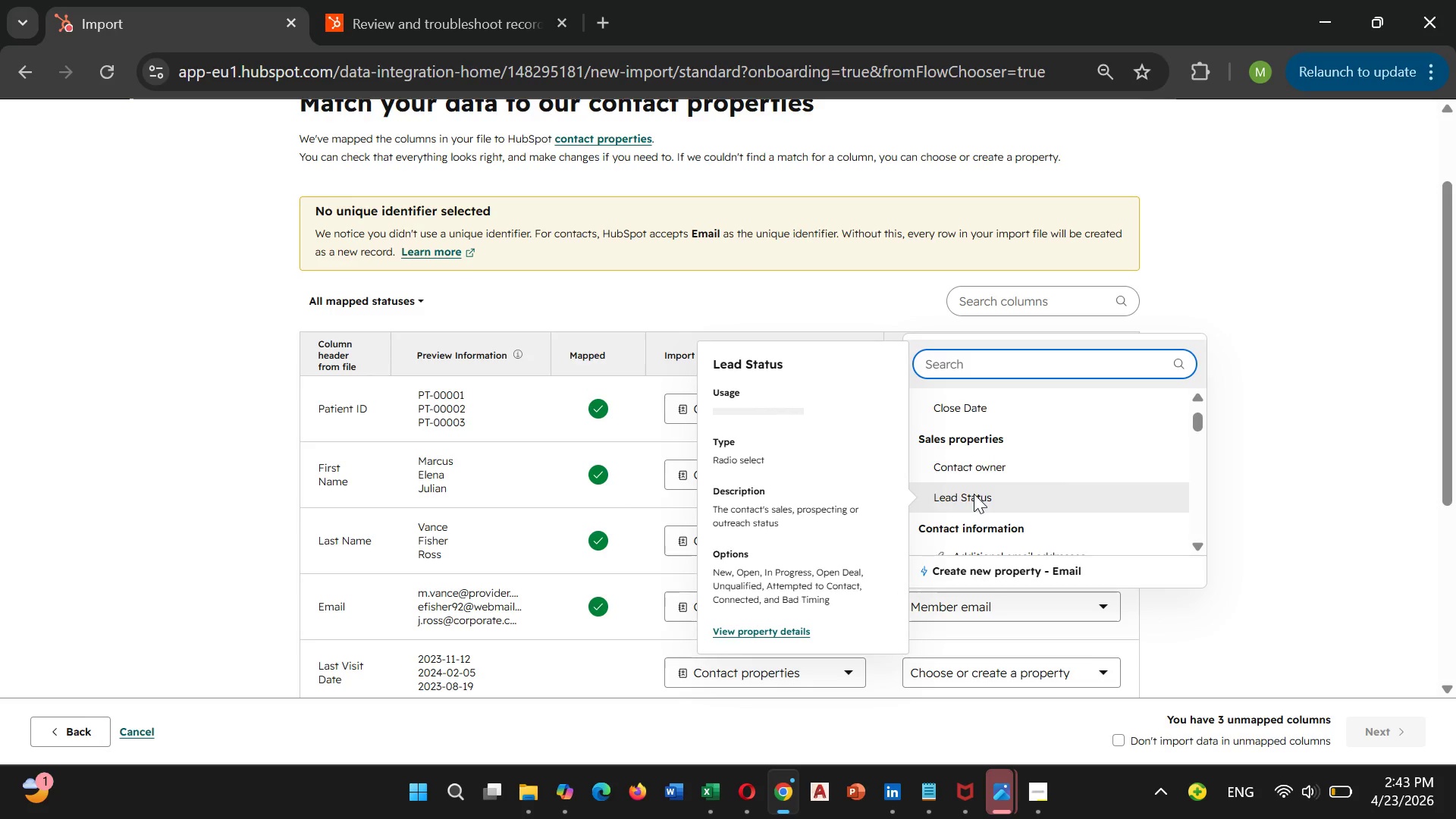 
scroll: coordinate [974, 494], scroll_direction: up, amount: 3.0
 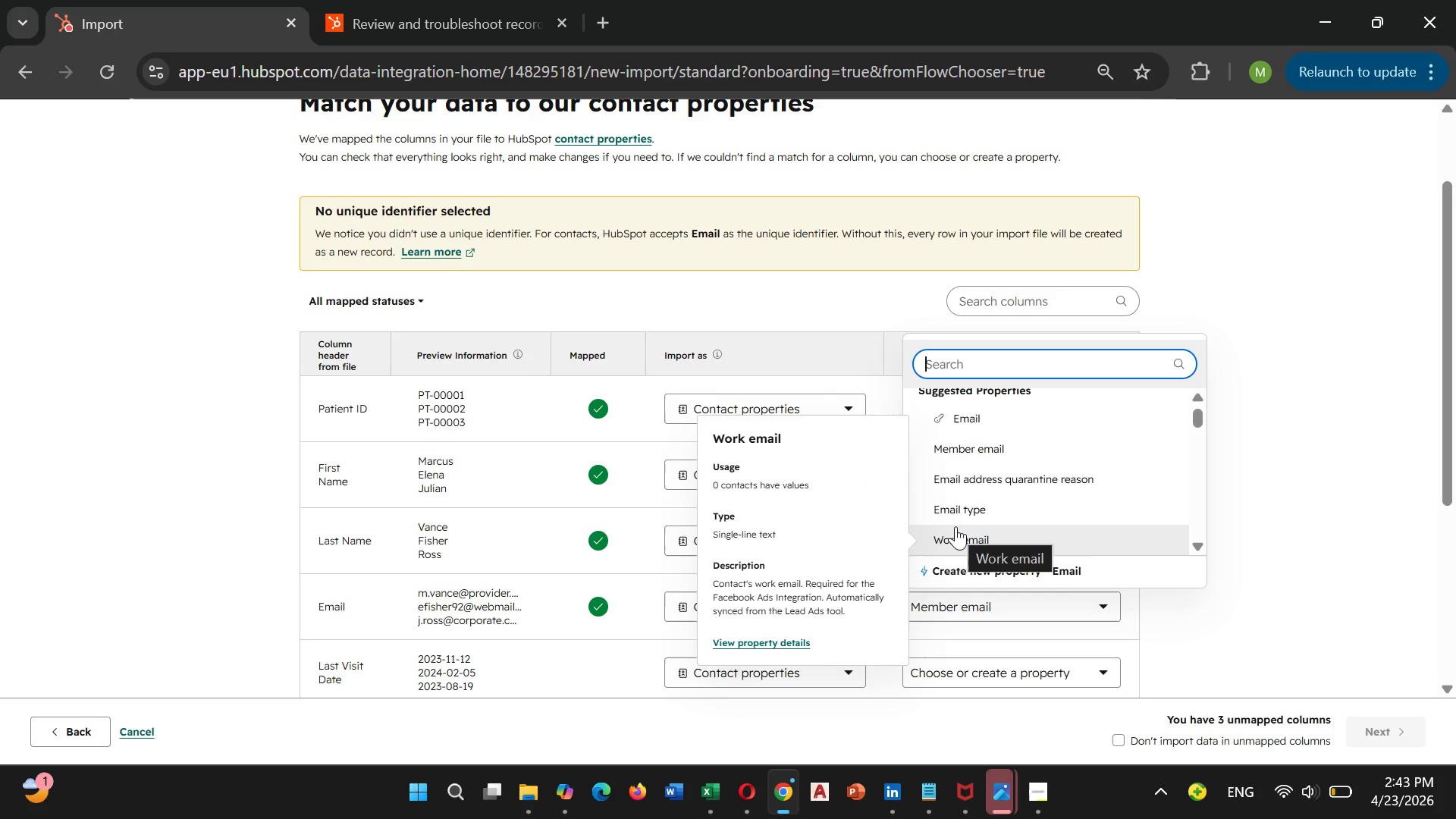 
left_click([958, 525])
 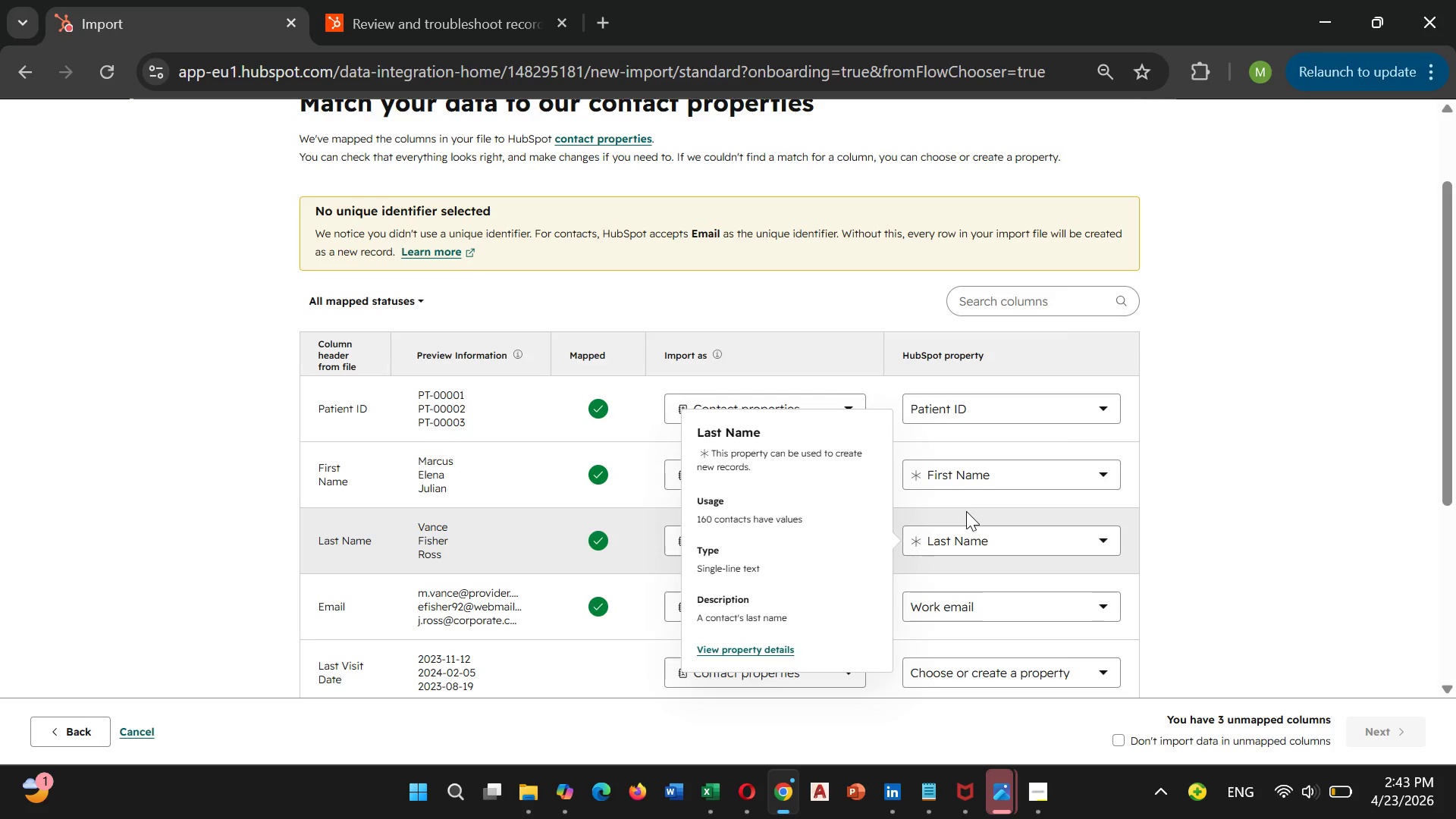 
scroll: coordinate [972, 502], scroll_direction: down, amount: 2.0
 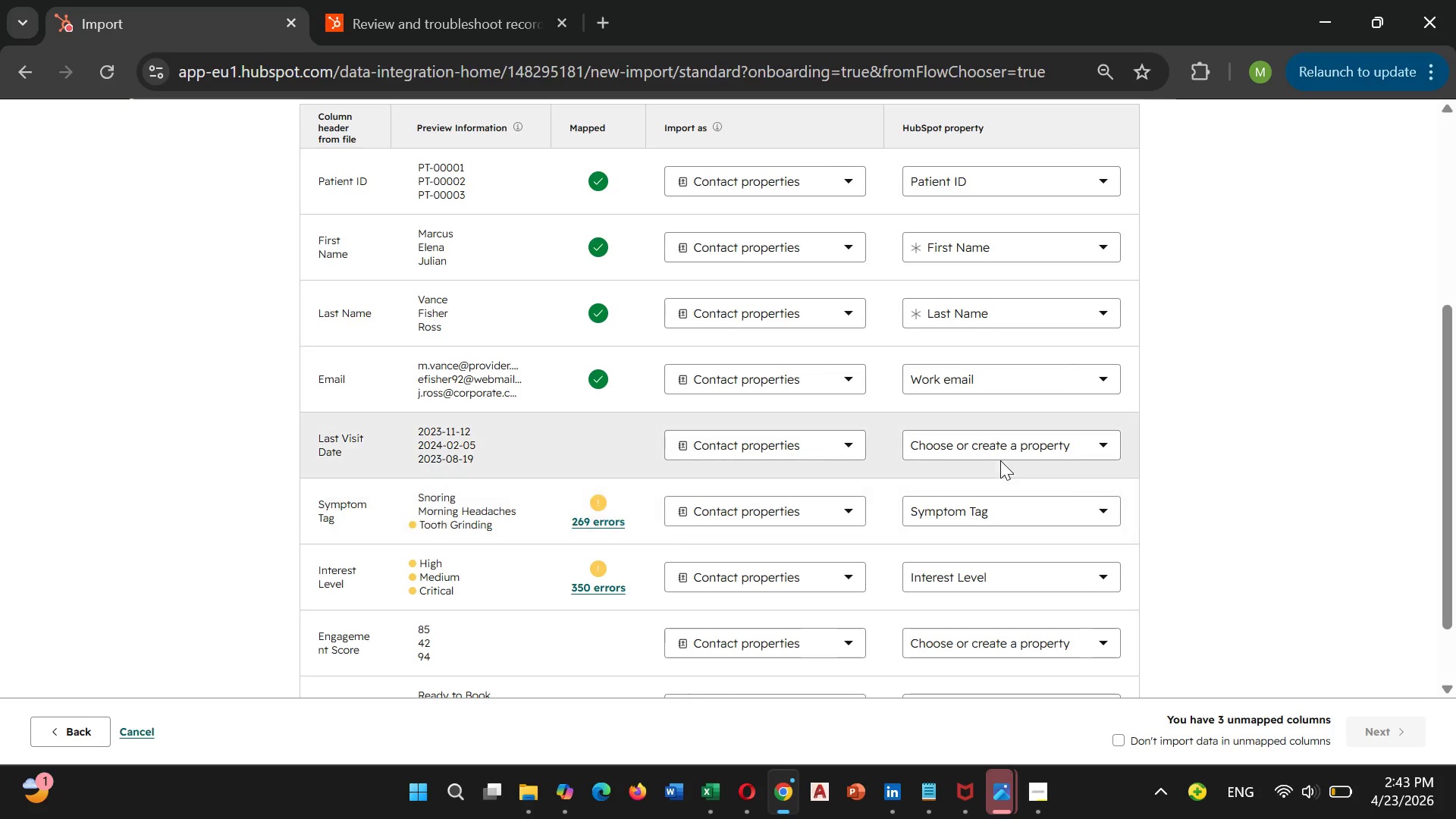 
left_click([1006, 446])
 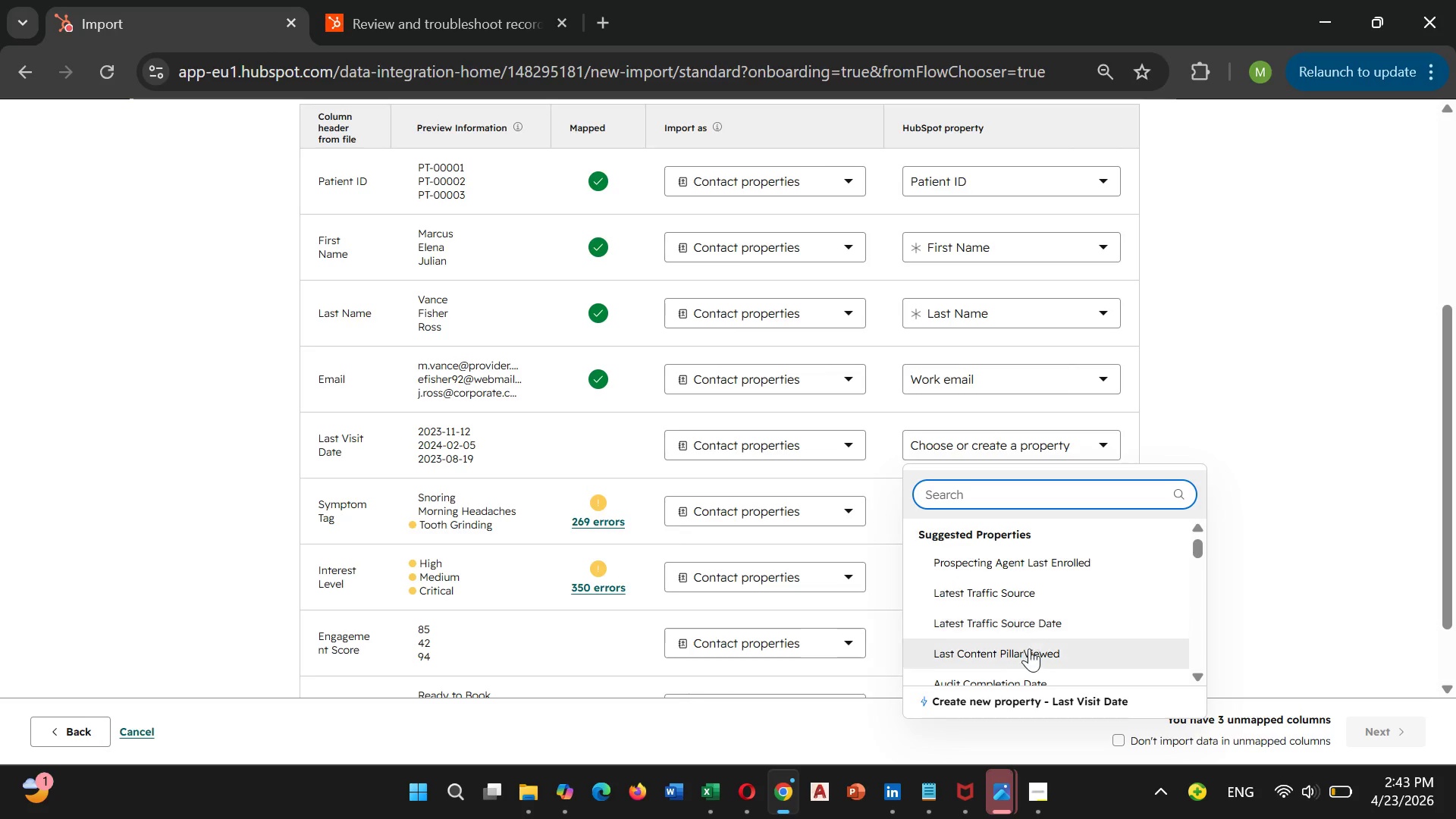 
left_click([1045, 695])
 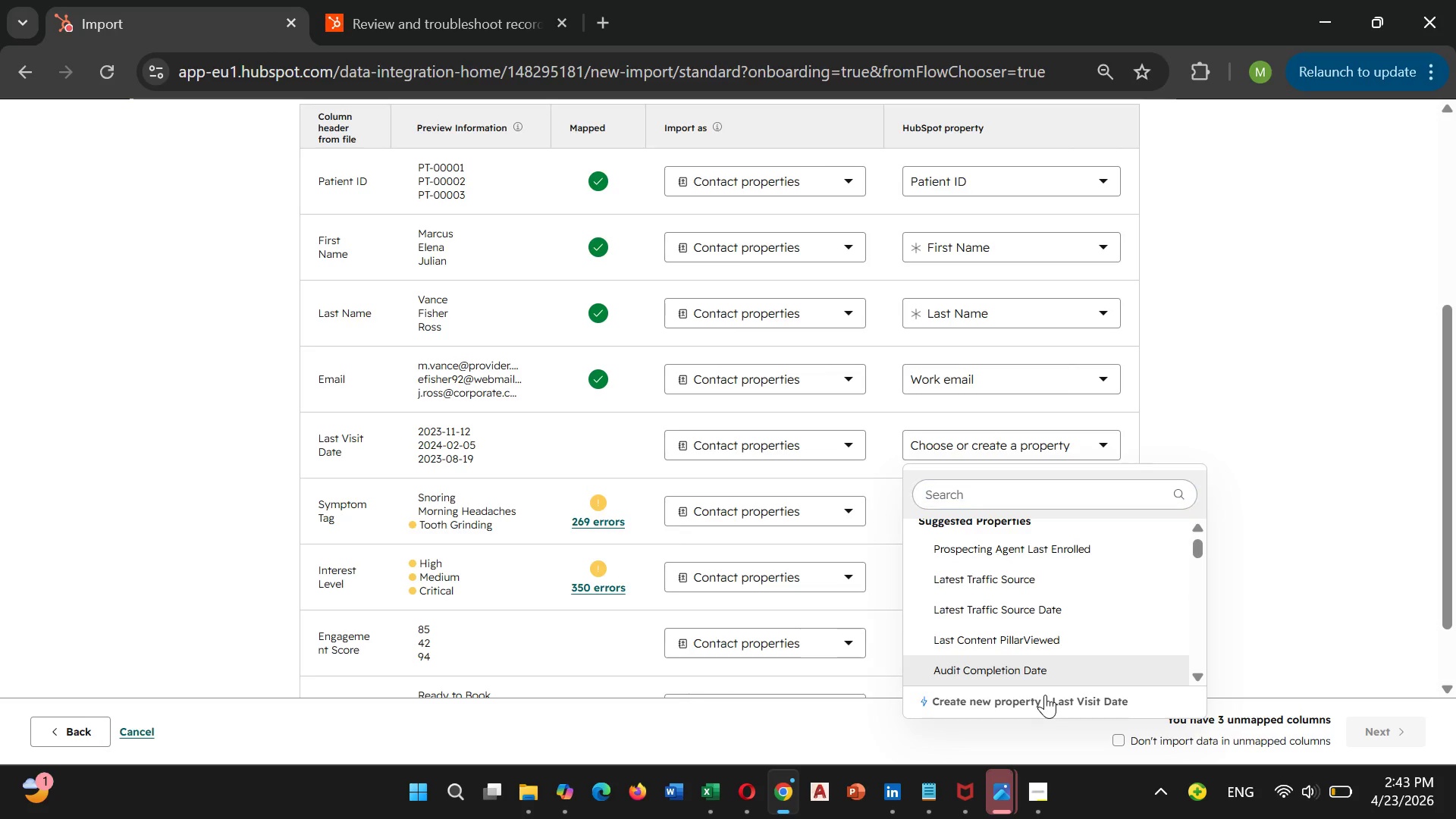 
mouse_move([1054, 674])
 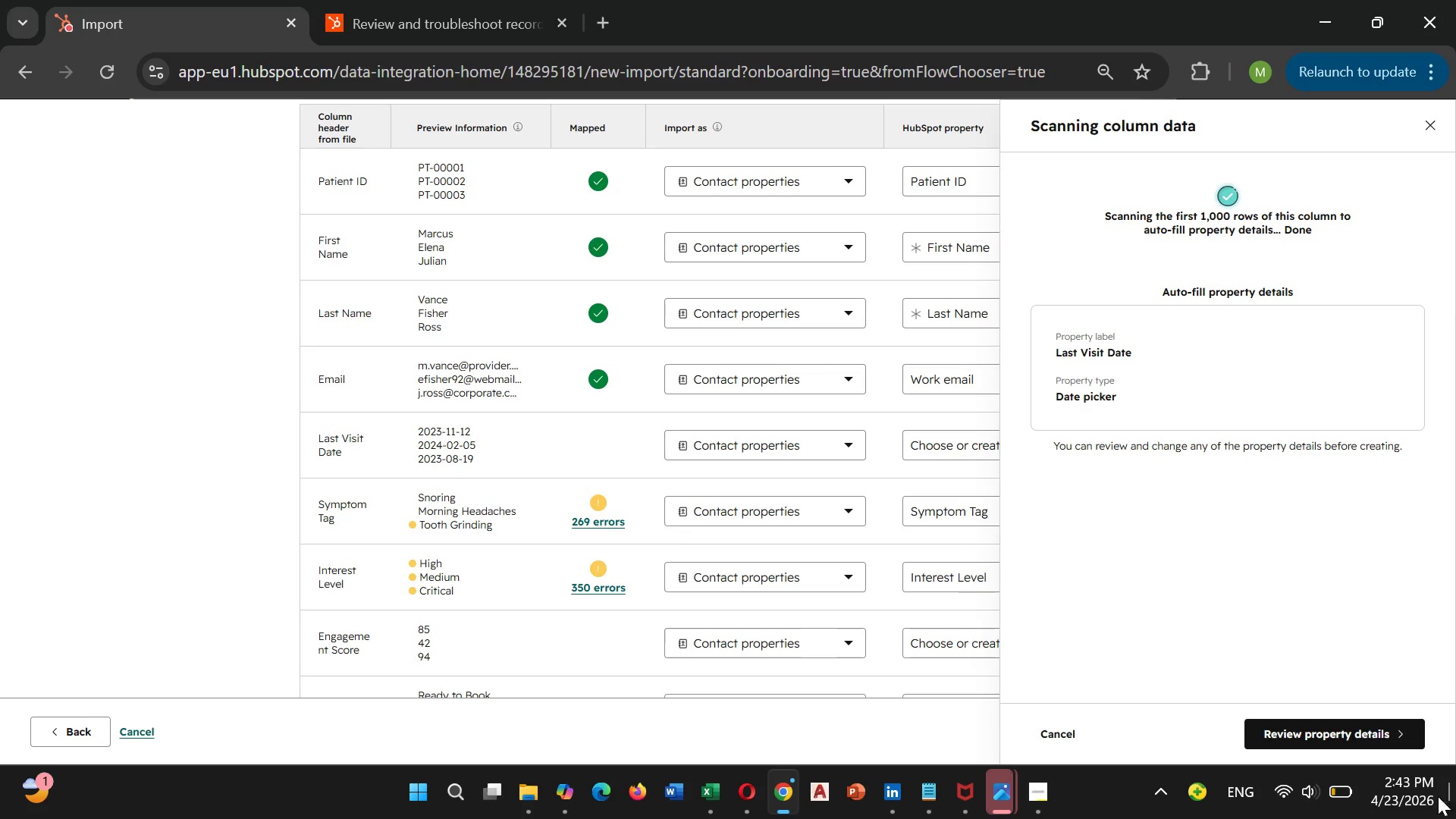 
mouse_move([1324, 745])
 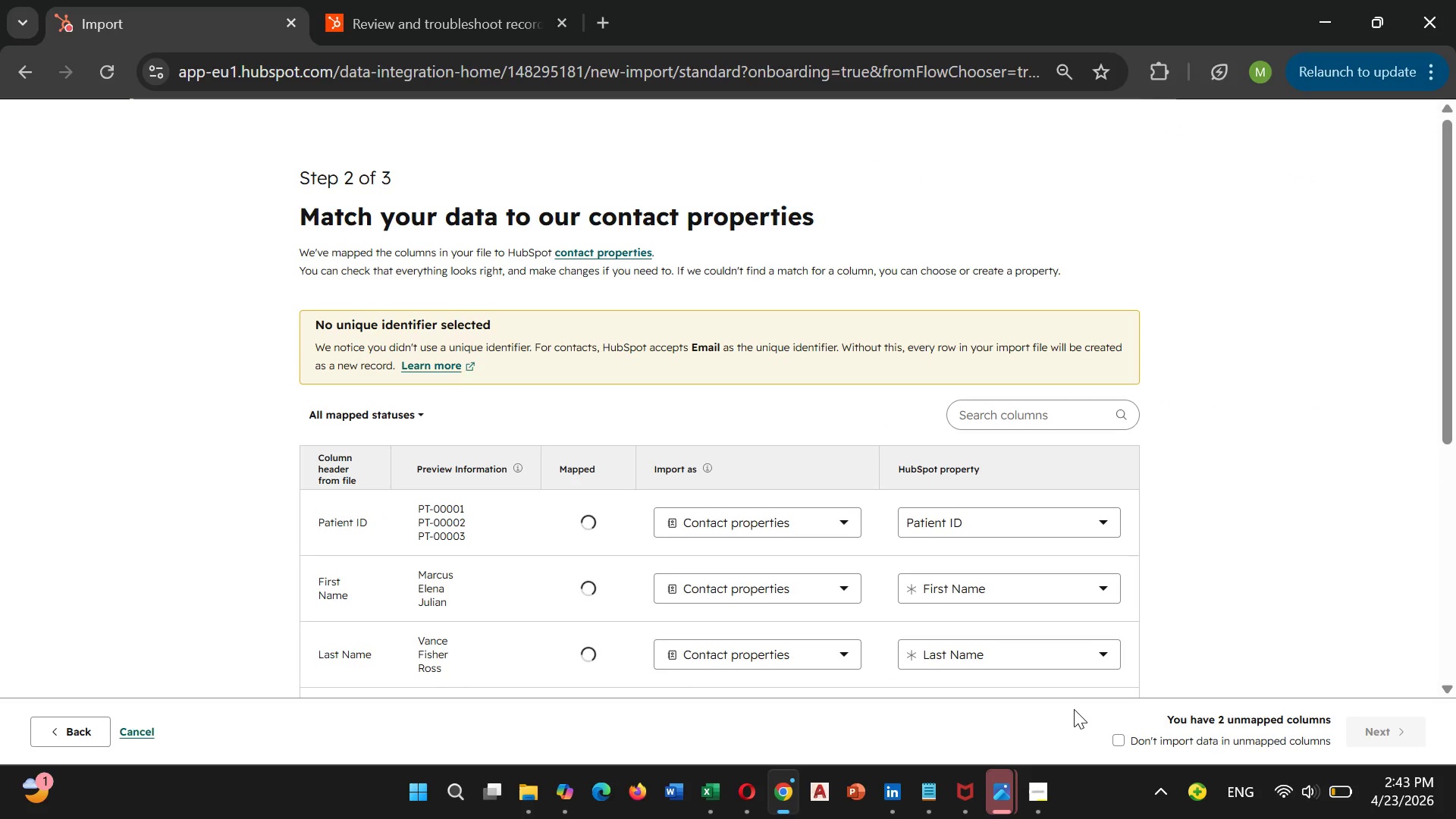 
scroll: coordinate [1008, 569], scroll_direction: down, amount: 4.0
 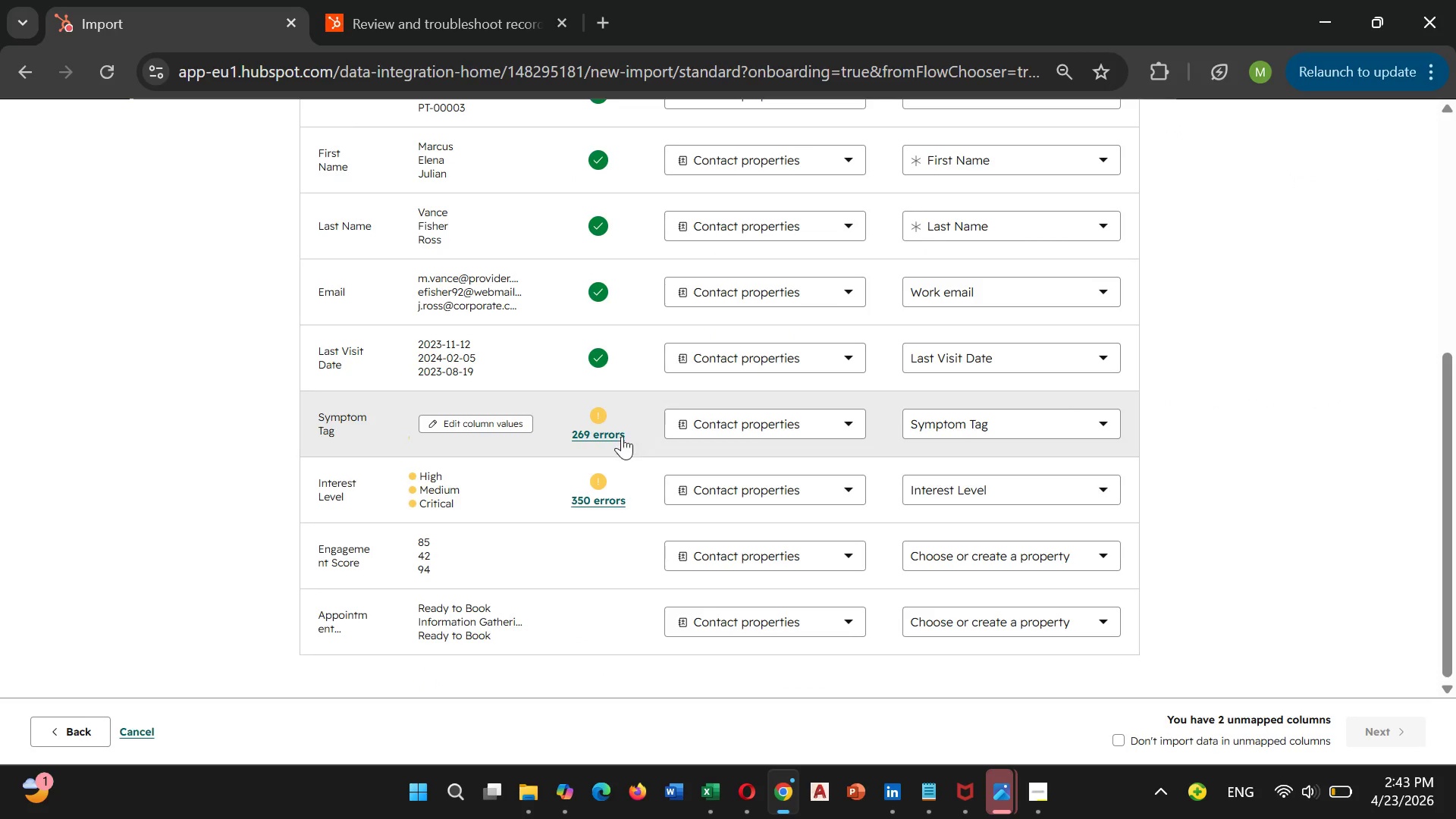 
left_click([608, 434])
 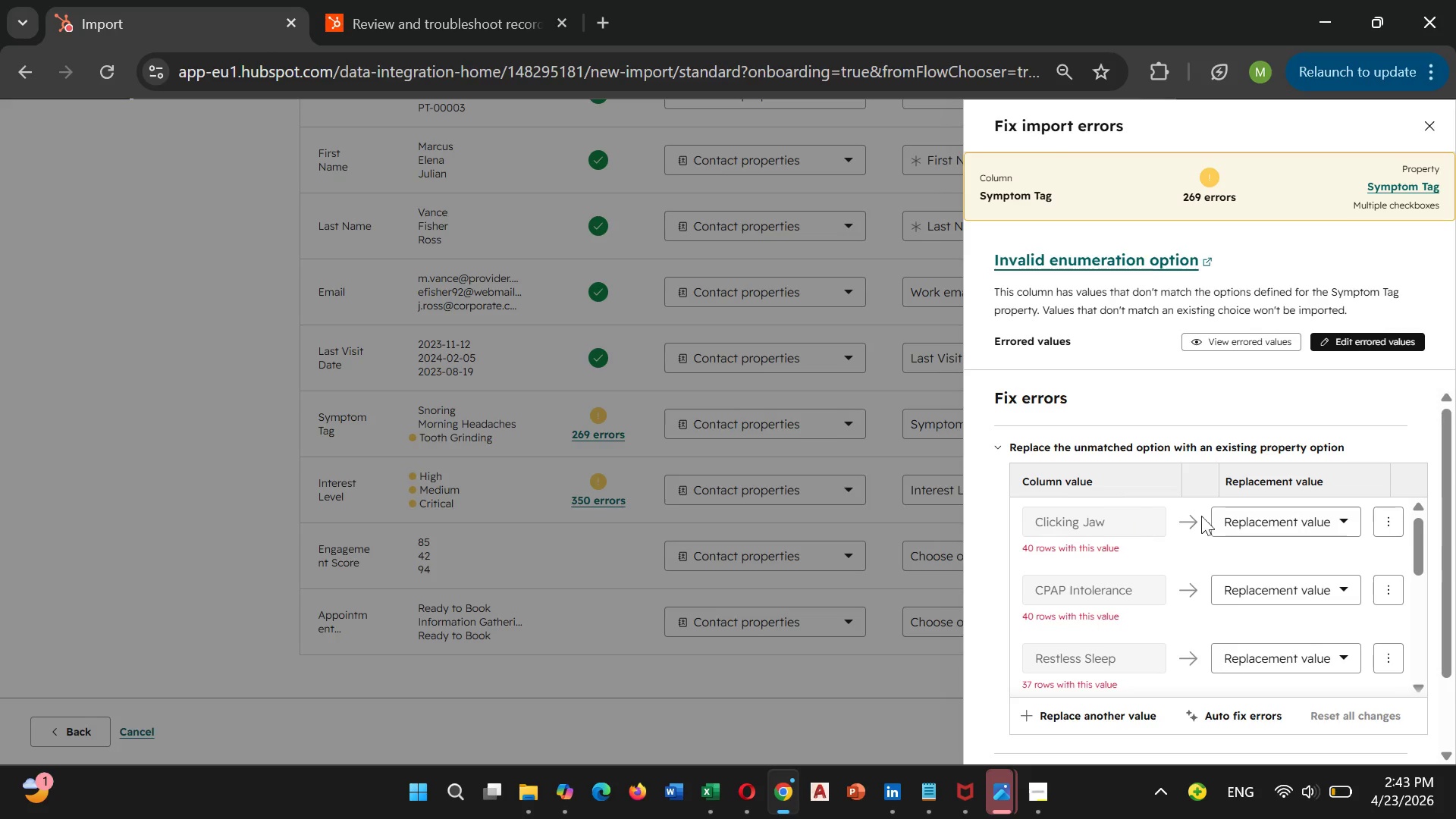 
left_click([1254, 519])
 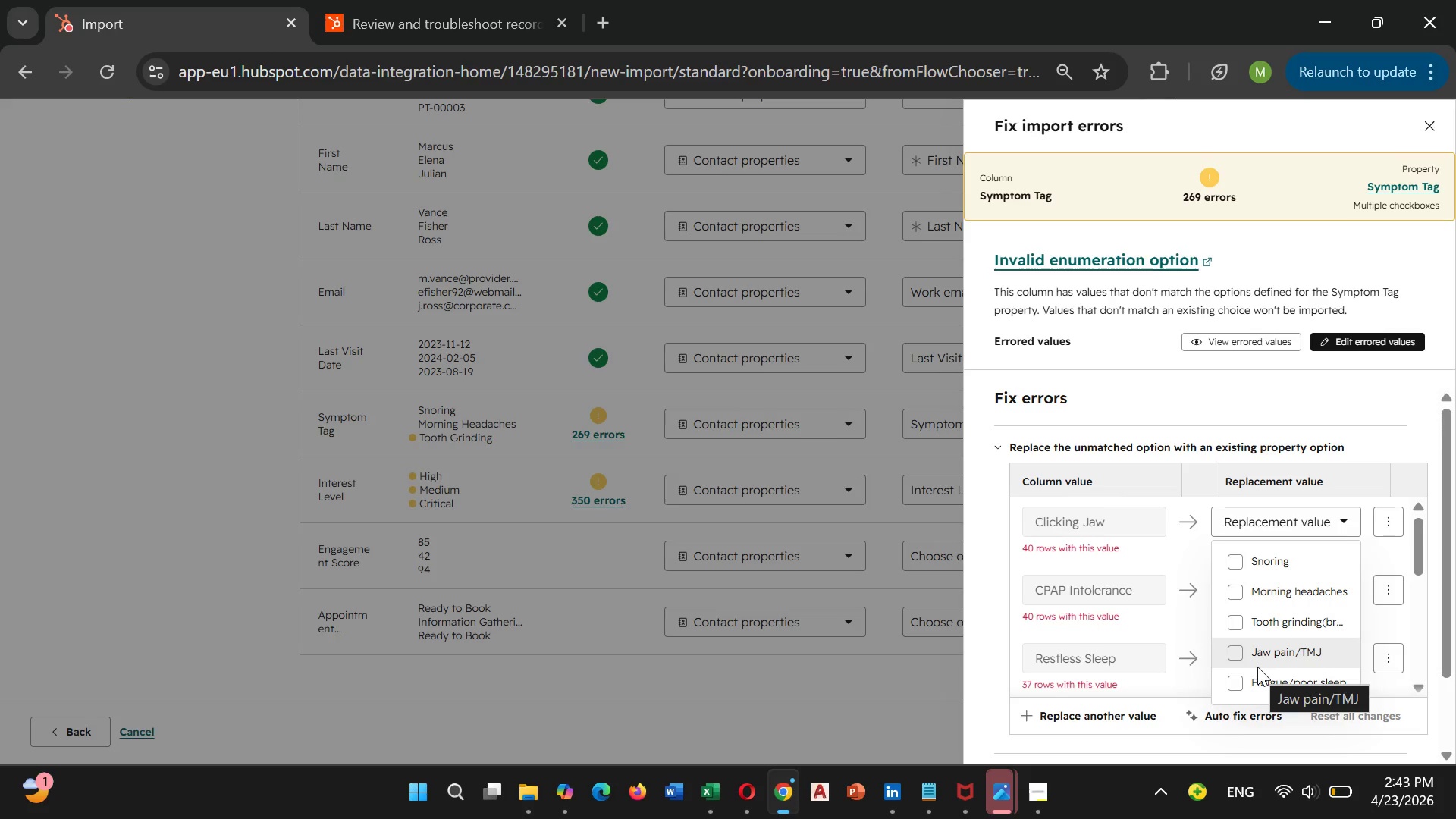 
mouse_move([1249, 659])
 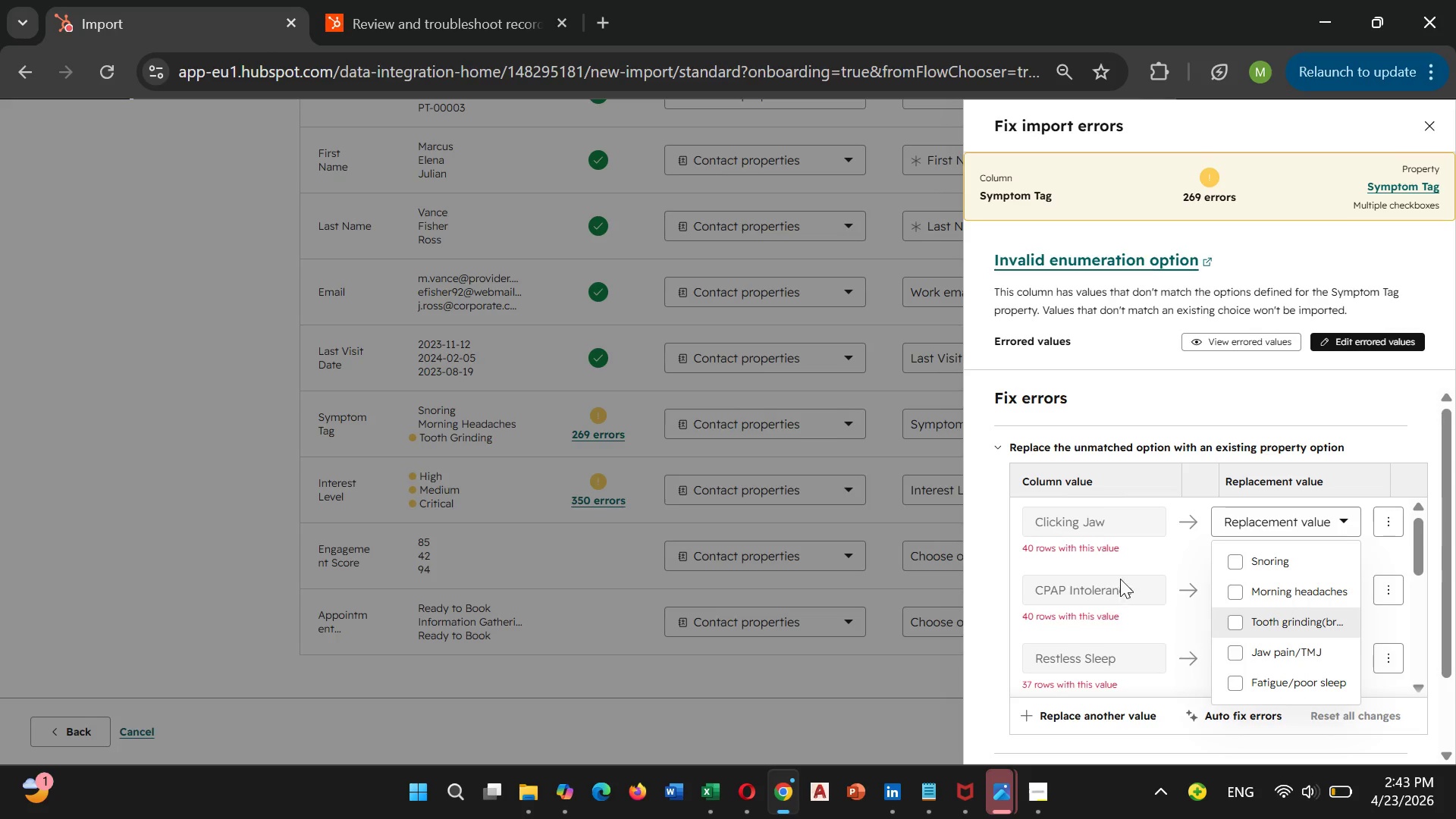 
scroll: coordinate [1121, 576], scroll_direction: down, amount: 1.0
 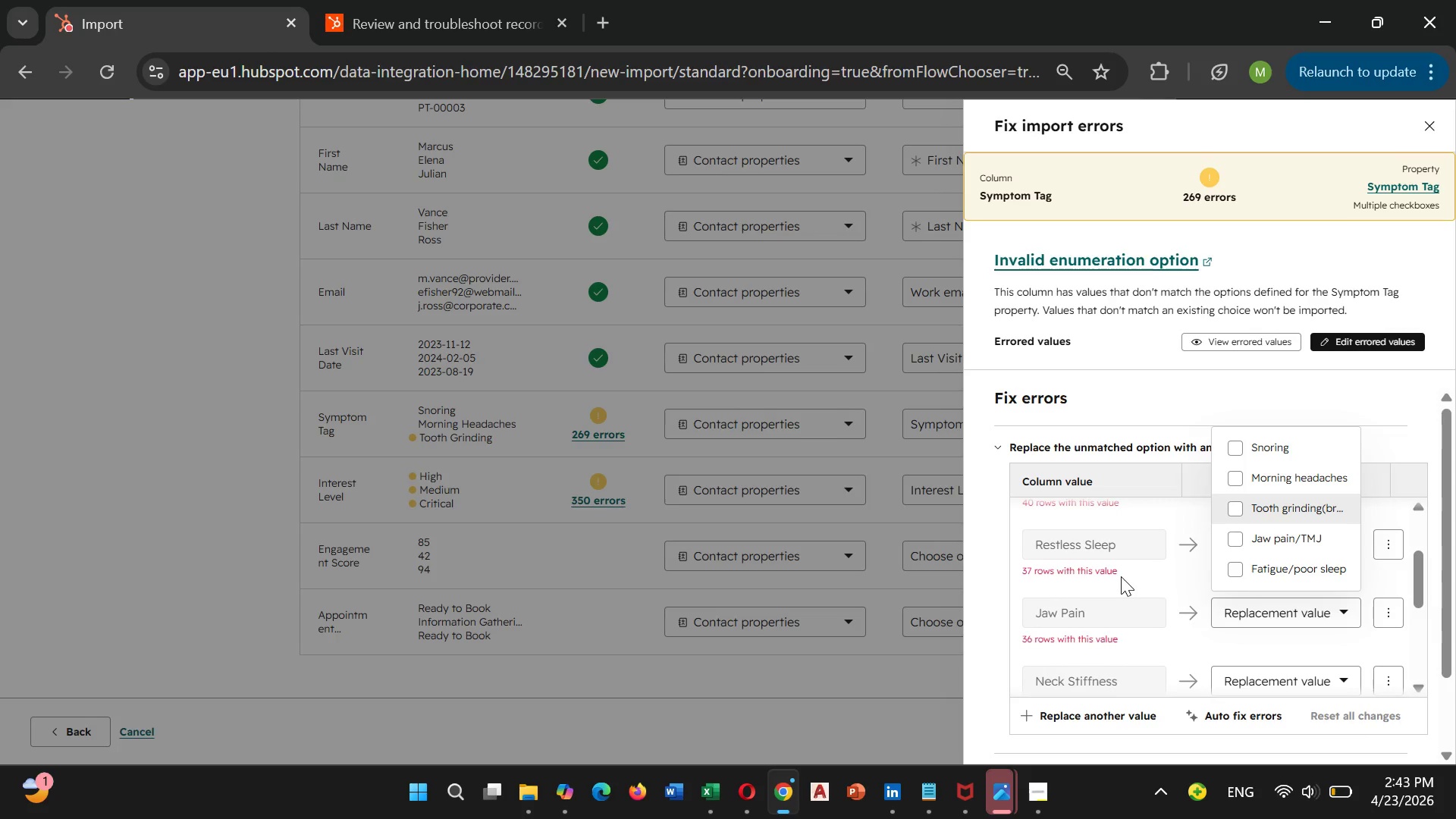 
scroll: coordinate [1128, 576], scroll_direction: up, amount: 4.0
 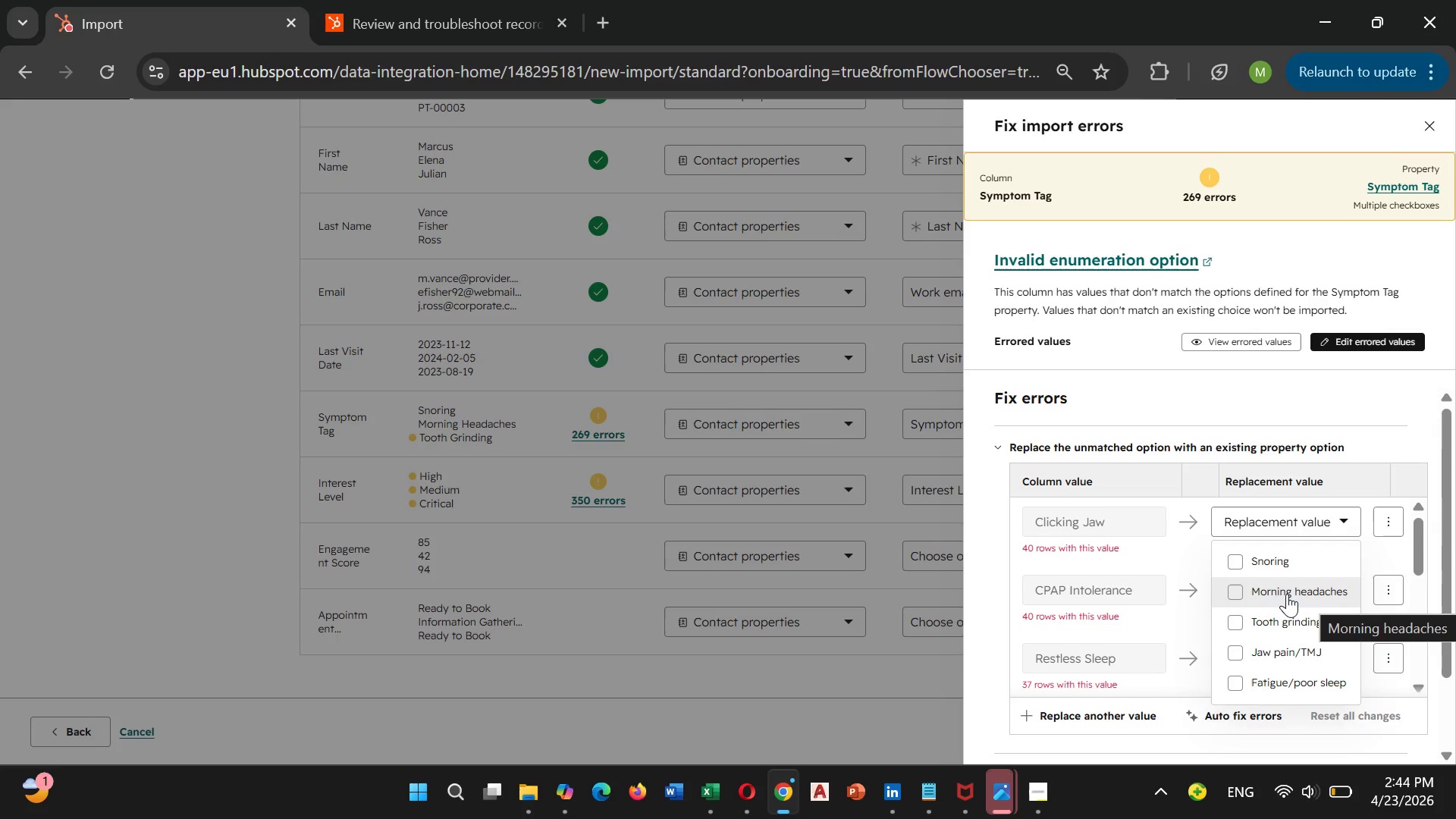 
wait(15.95)
 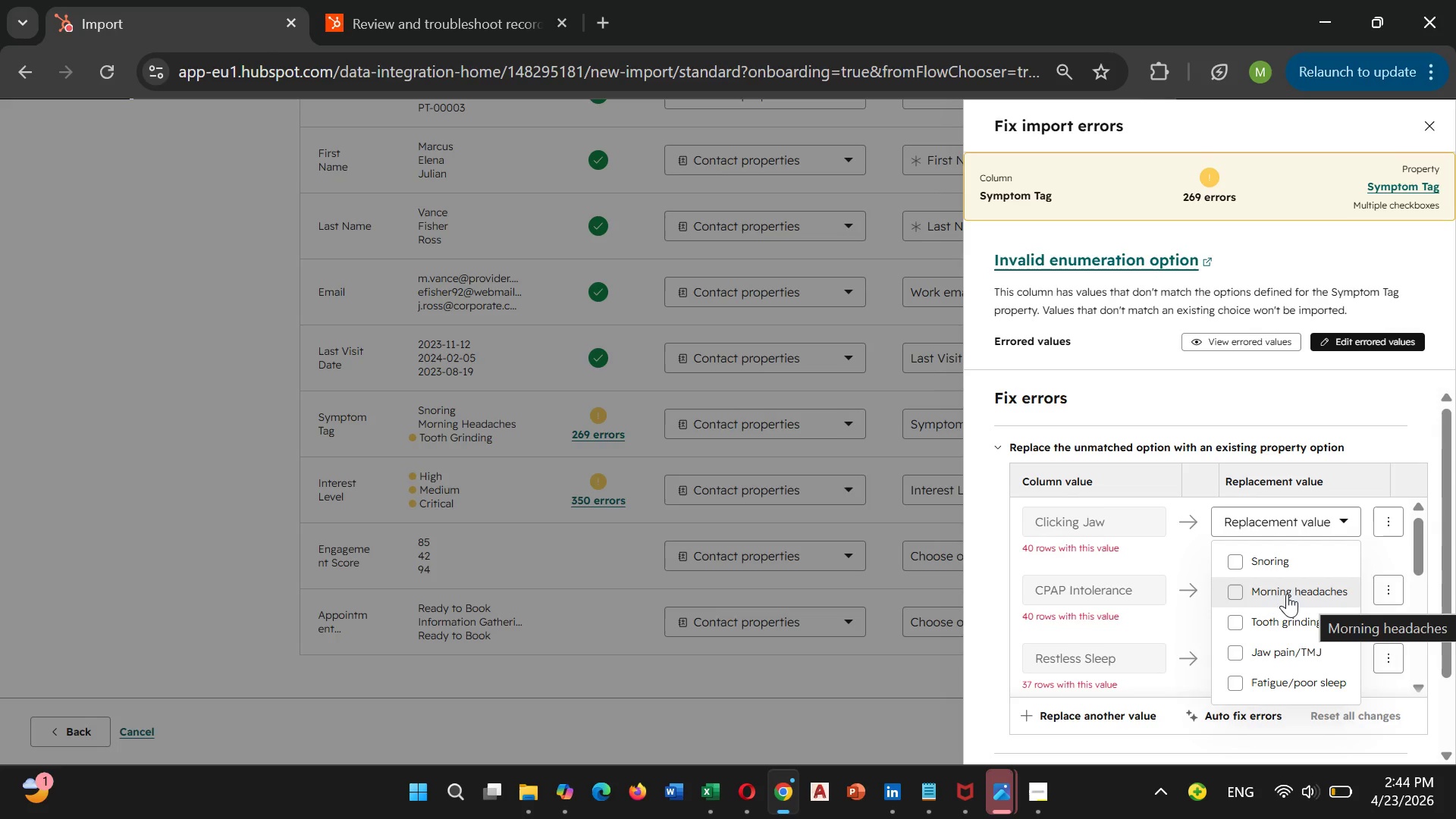 
left_click([1268, 523])
 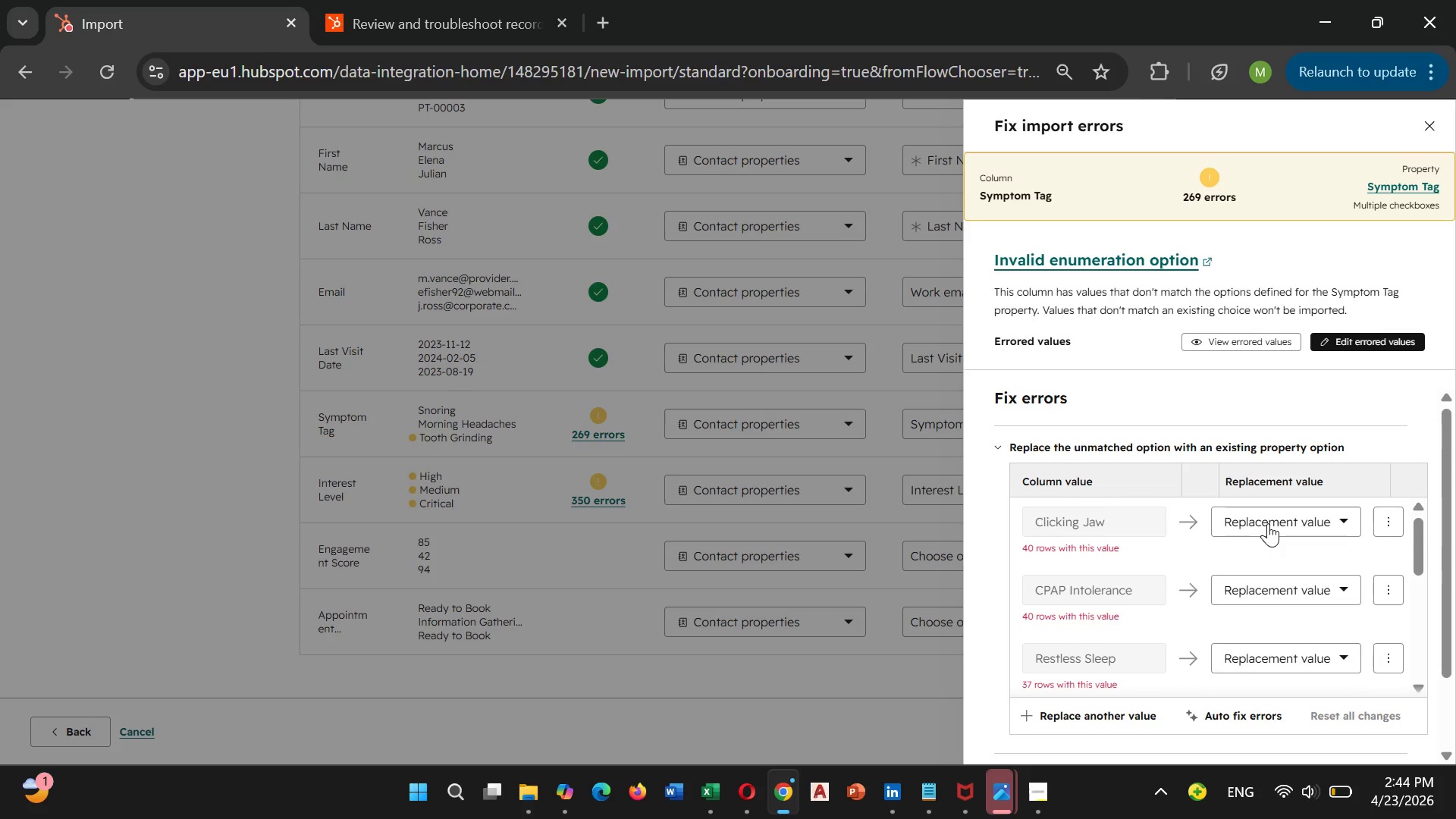 
left_click([1268, 523])
 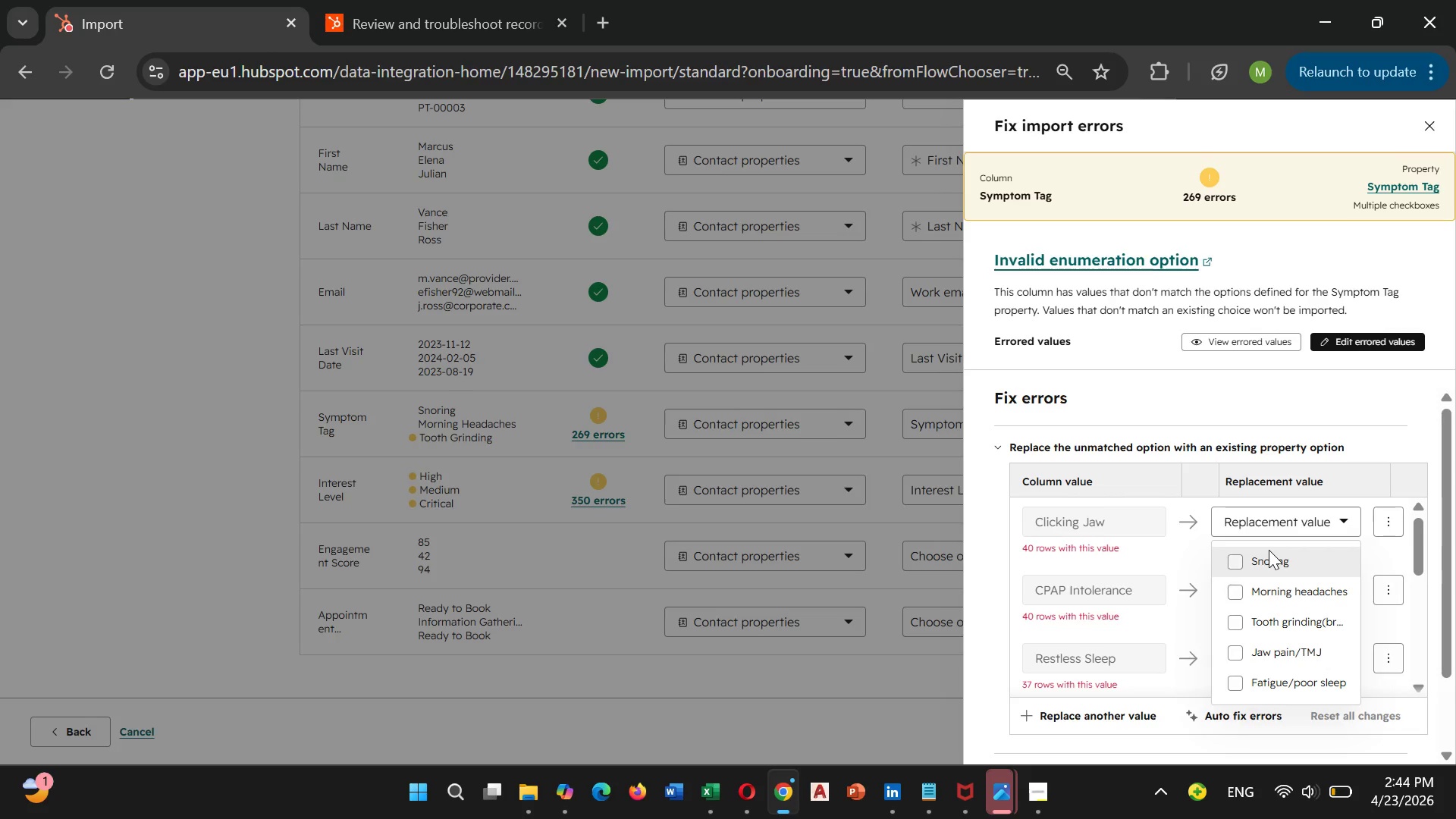 
left_click([1269, 550])
 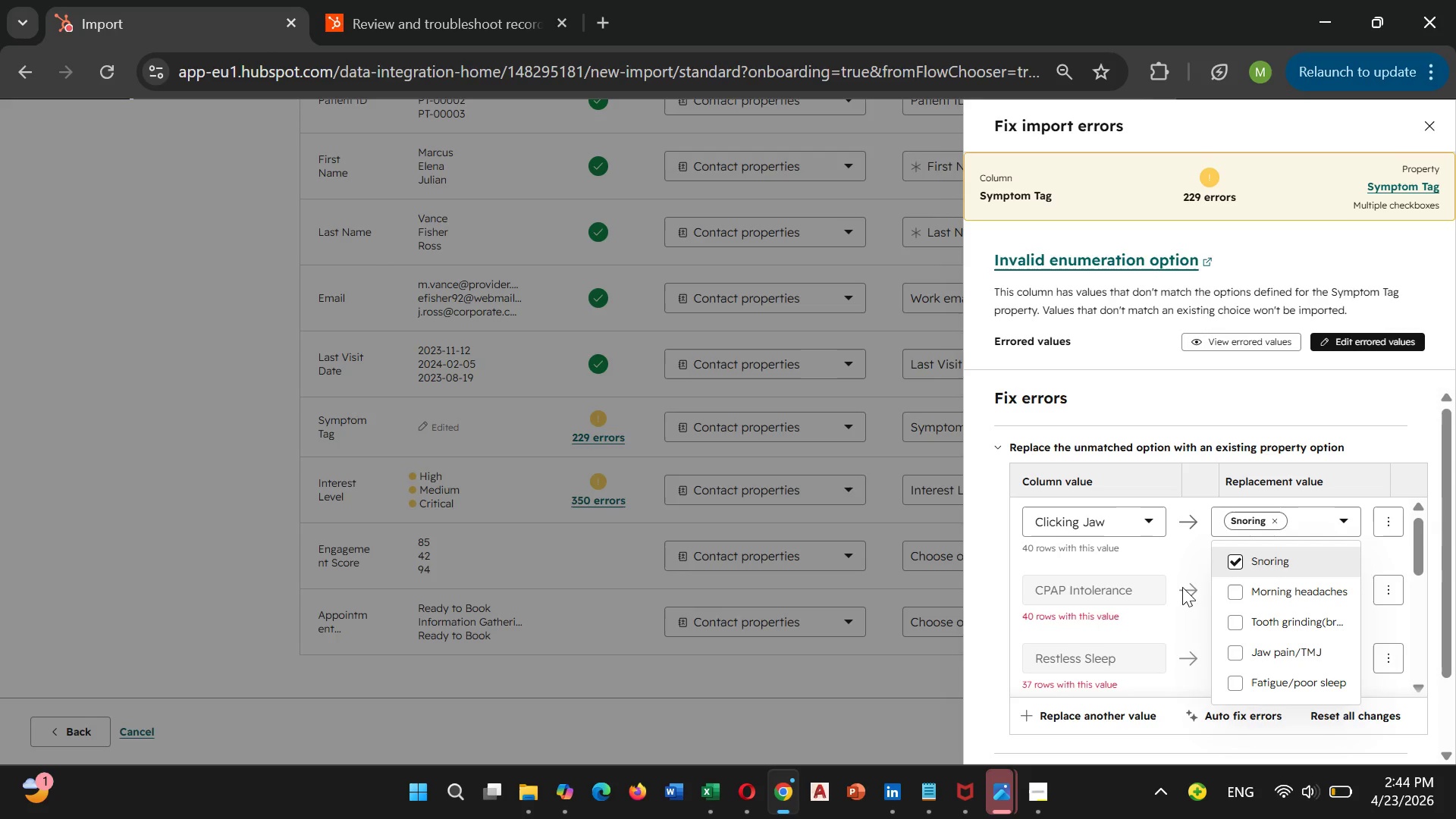 
left_click([1176, 564])
 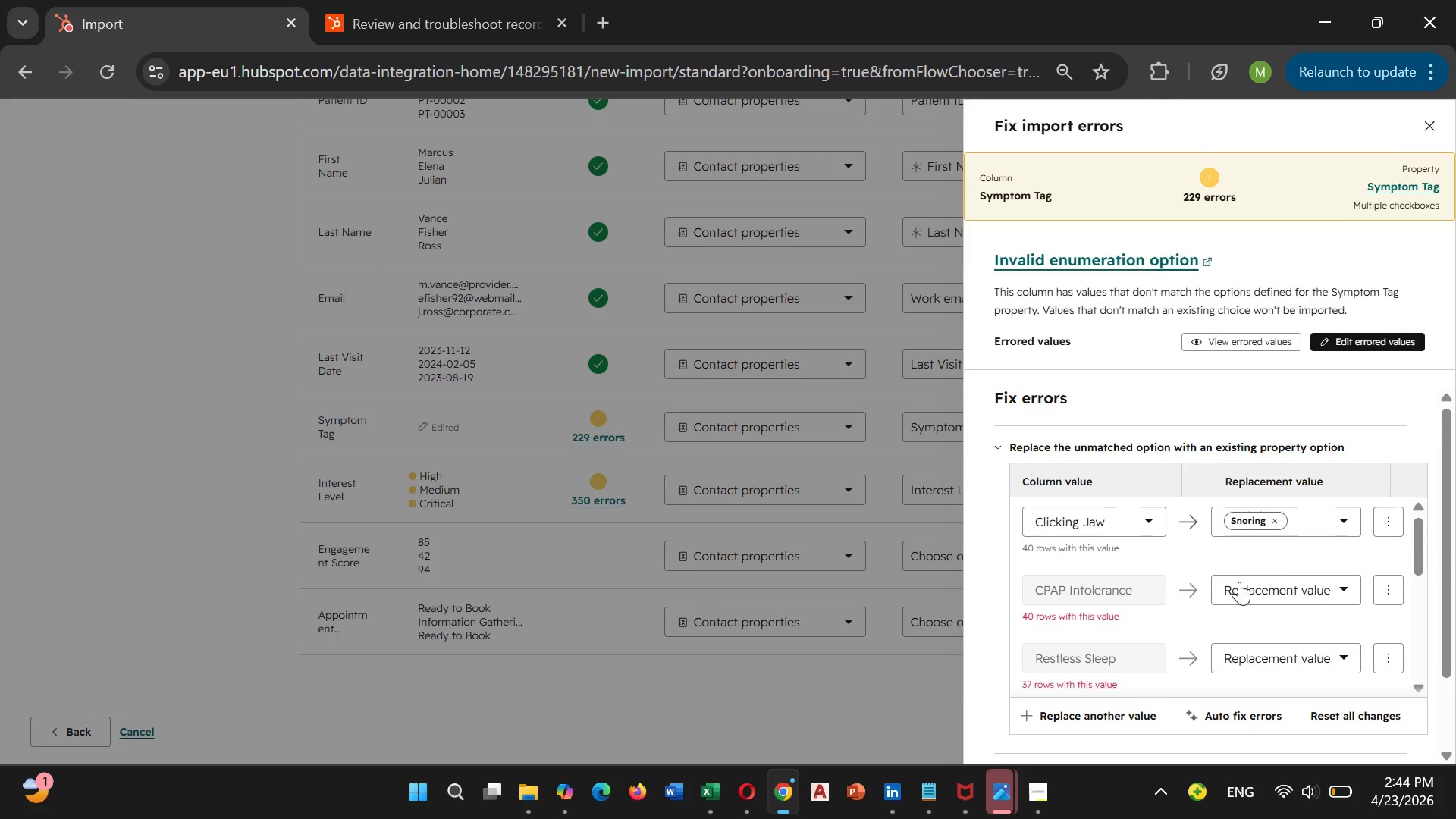 
left_click([1241, 583])
 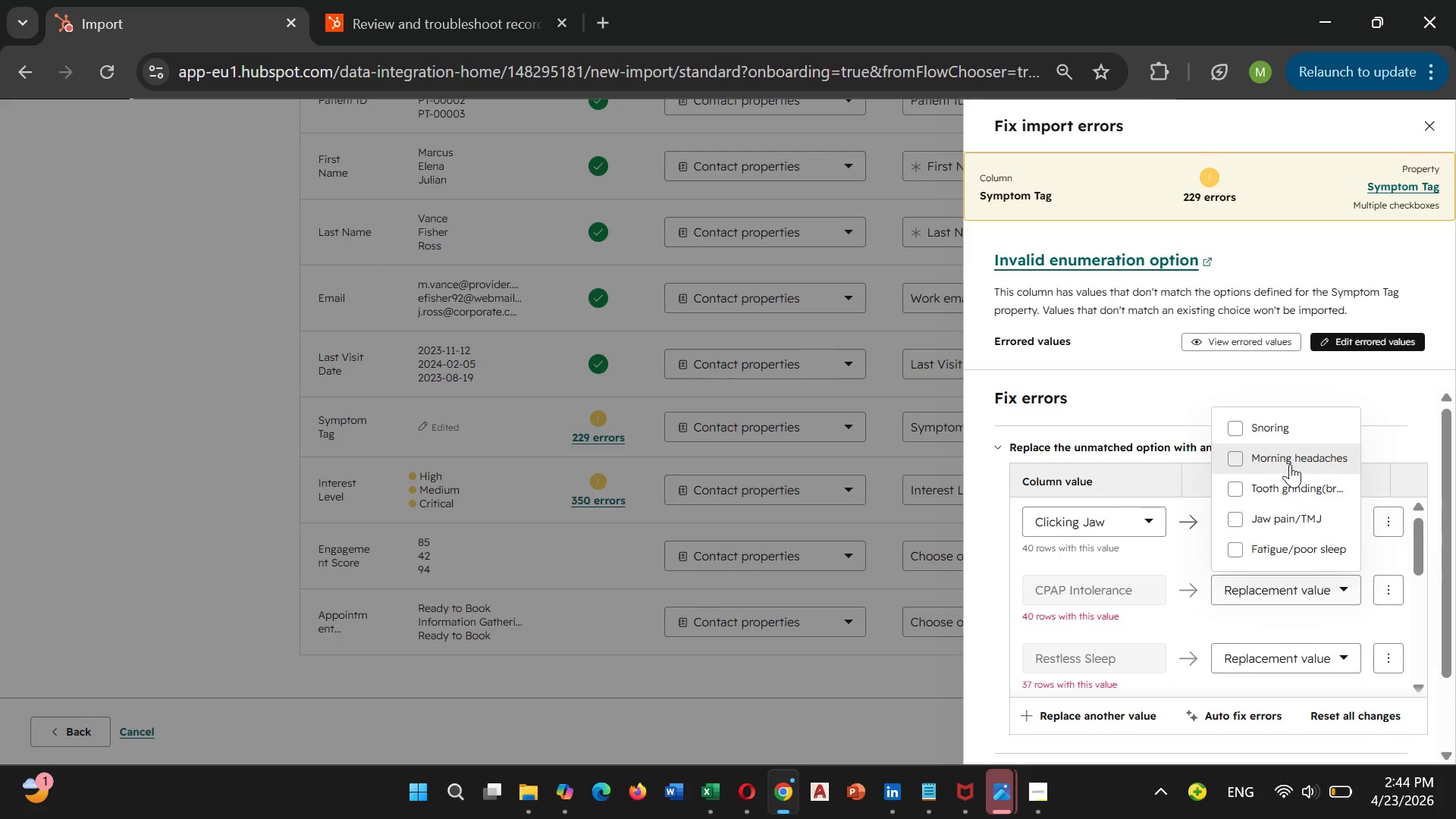 
left_click([1290, 463])
 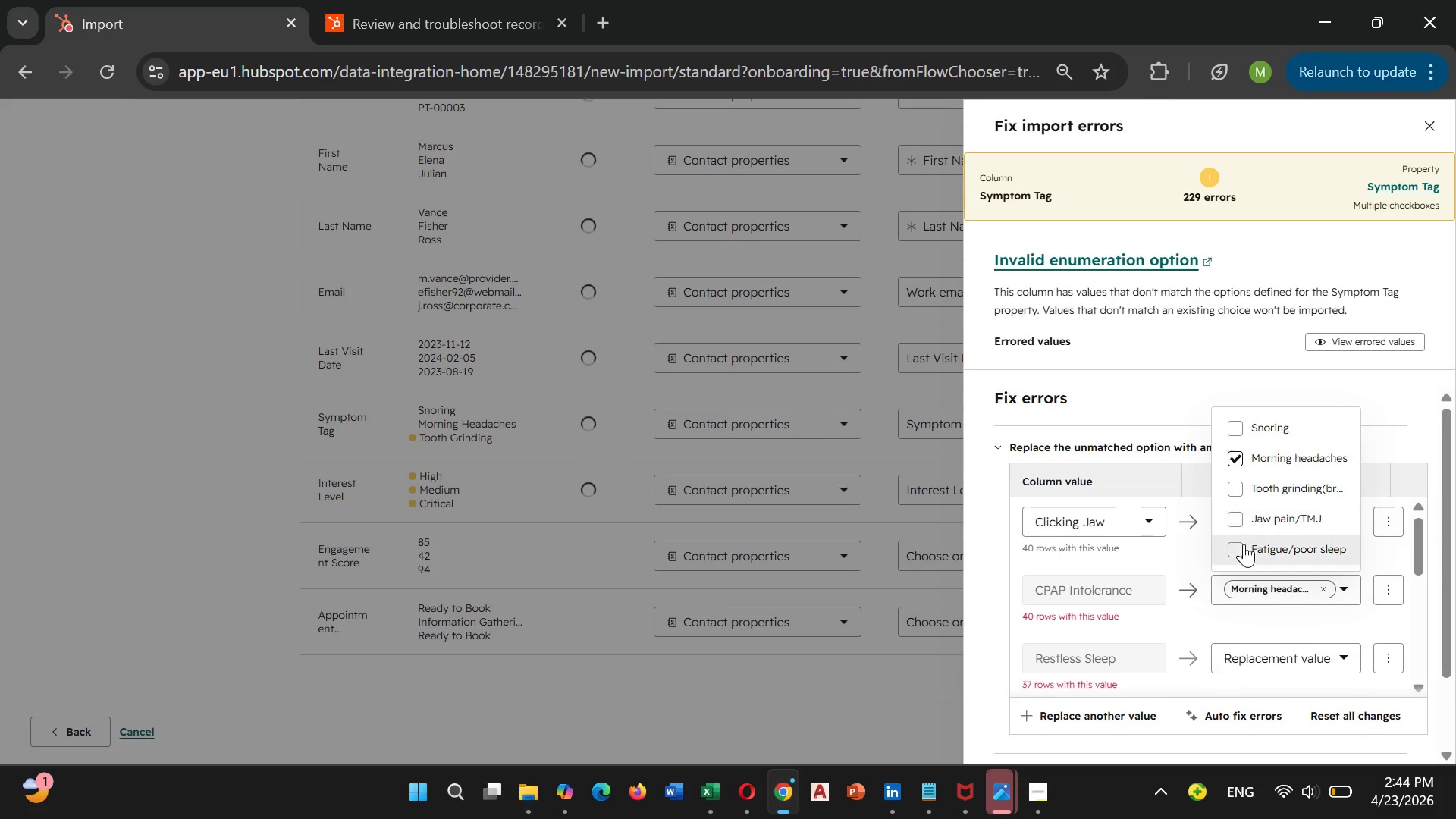 
scroll: coordinate [1244, 544], scroll_direction: down, amount: 2.0
 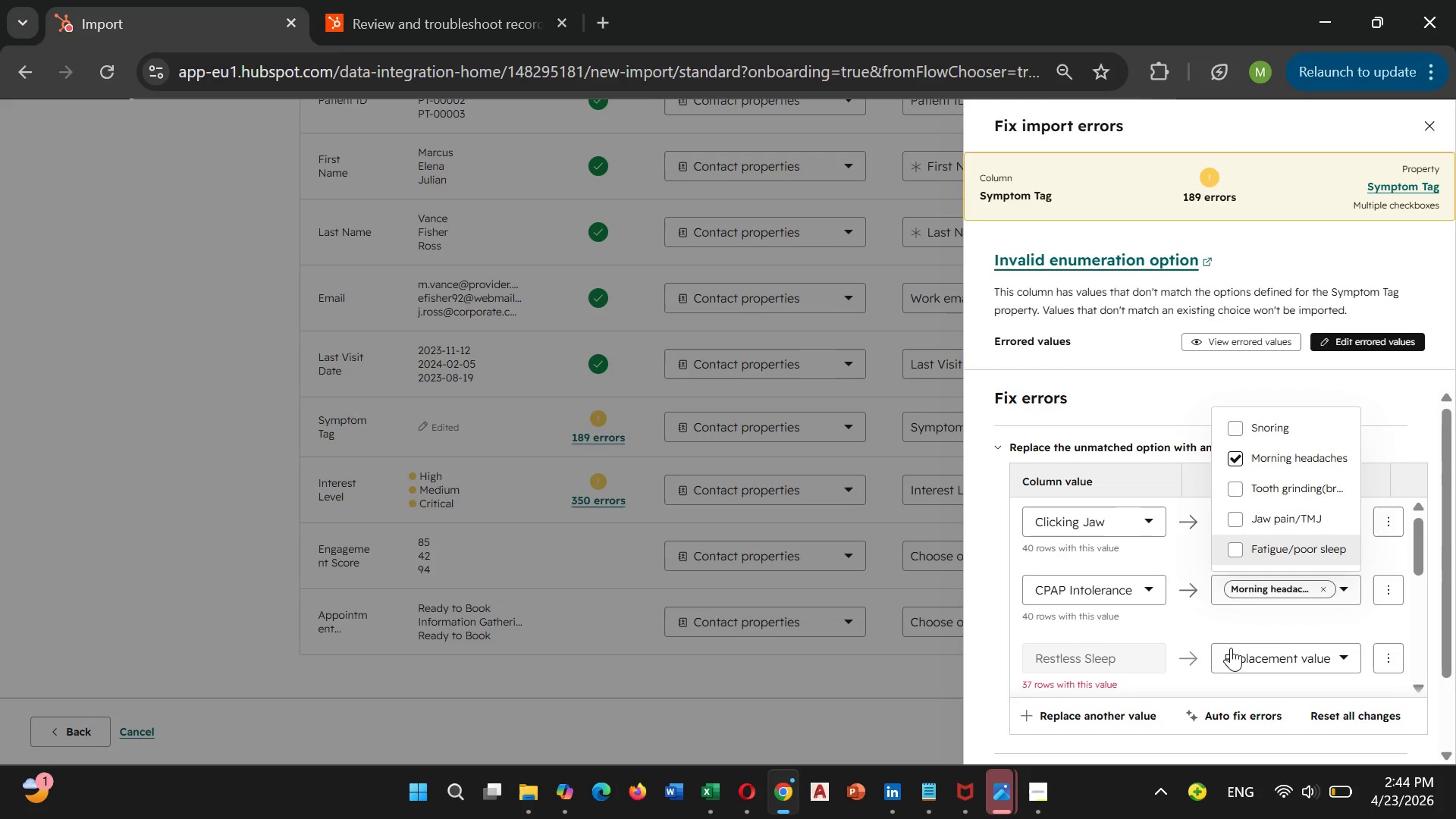 
wait(6.2)
 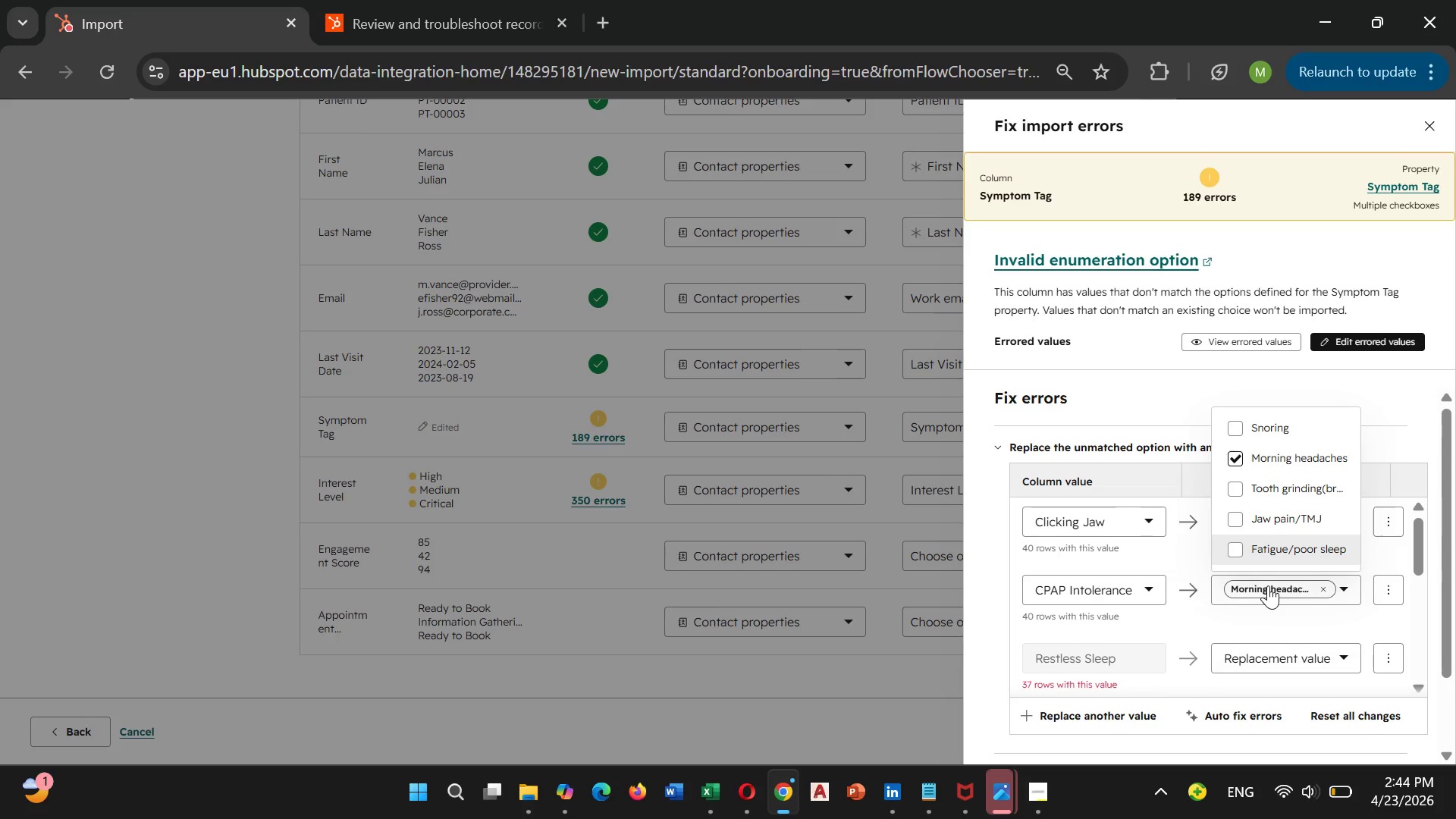 
left_click([1235, 654])
 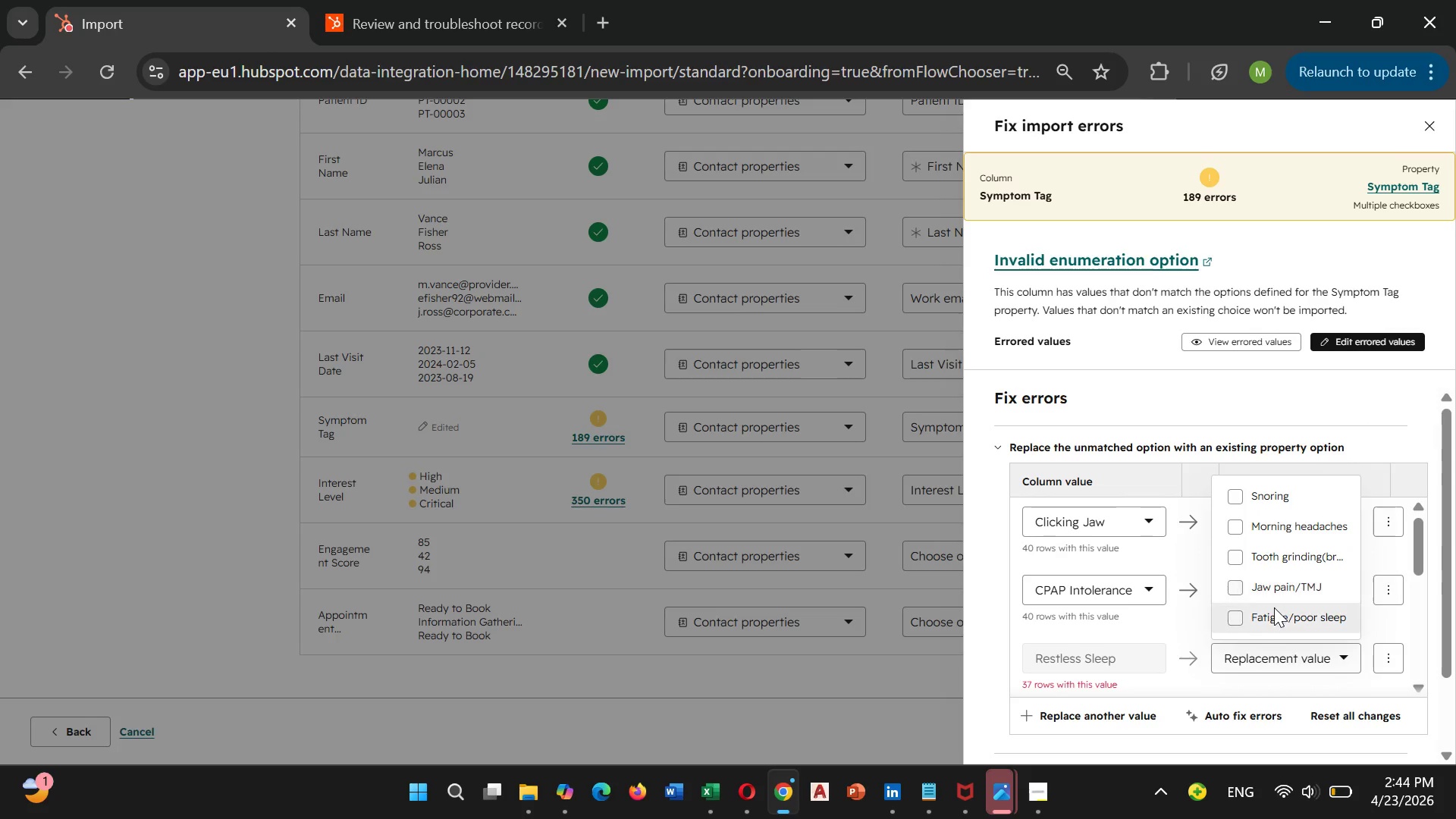 
left_click([1274, 610])
 